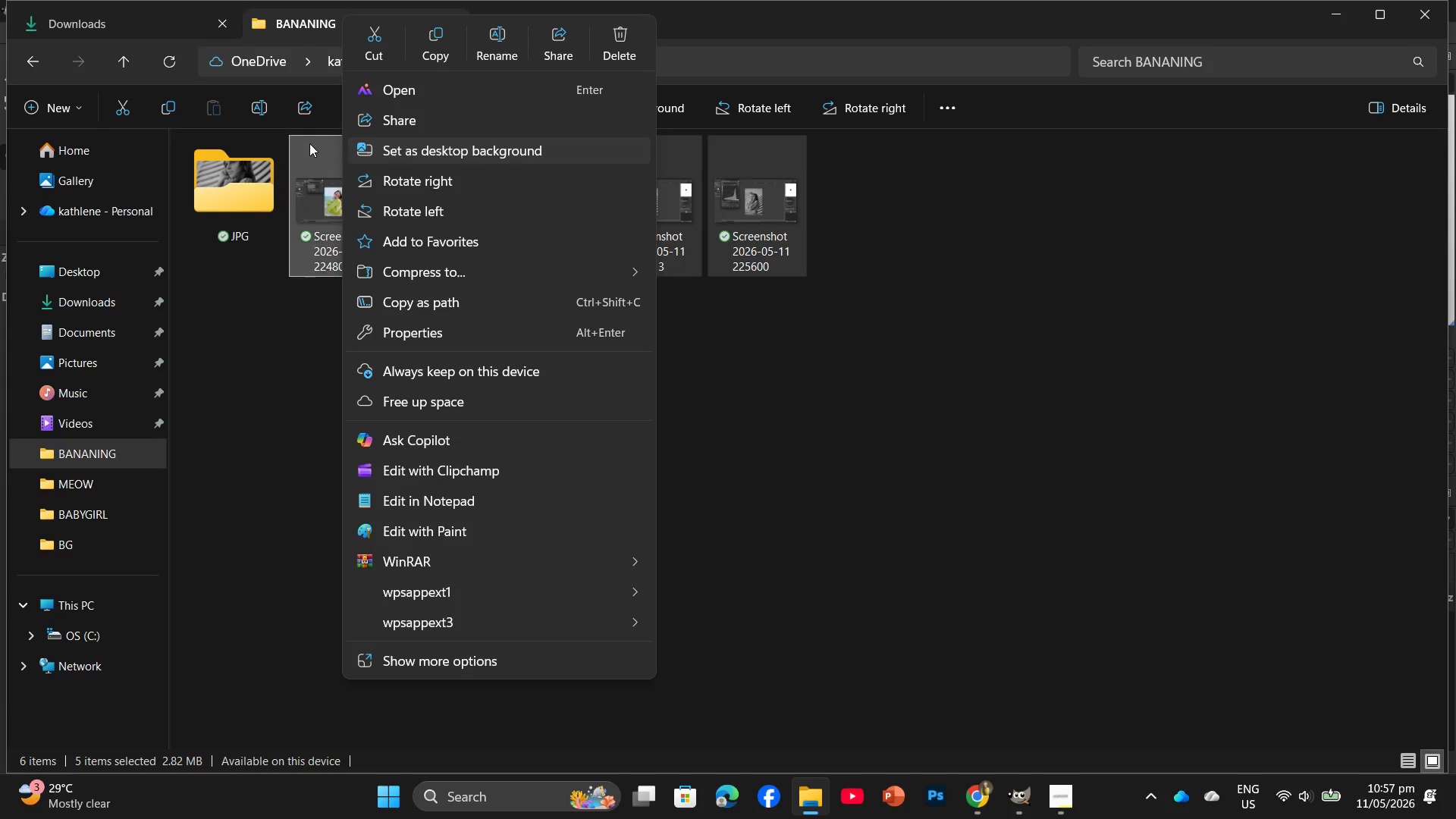 
wait(6.11)
 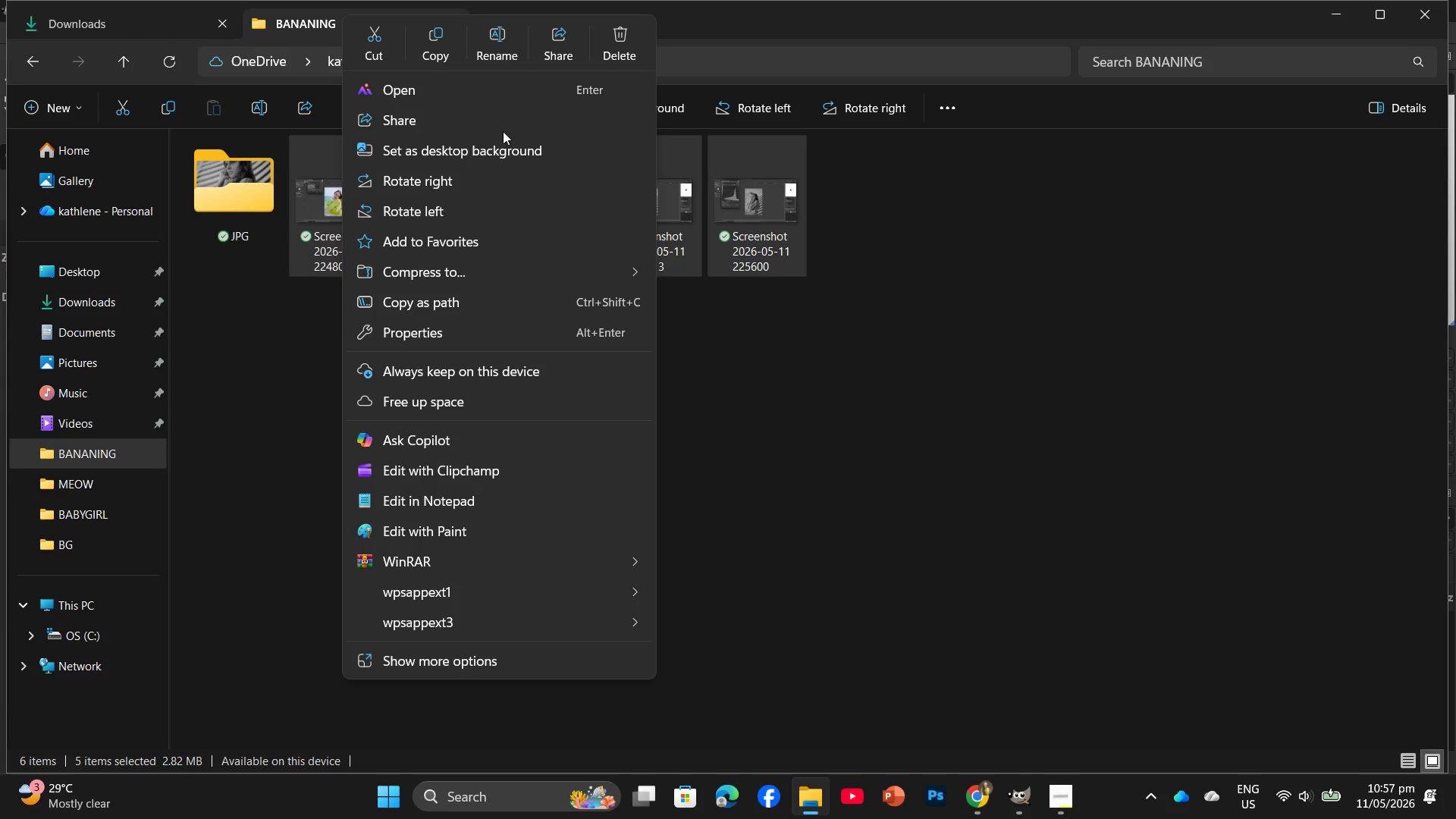 
left_click([34, 114])
 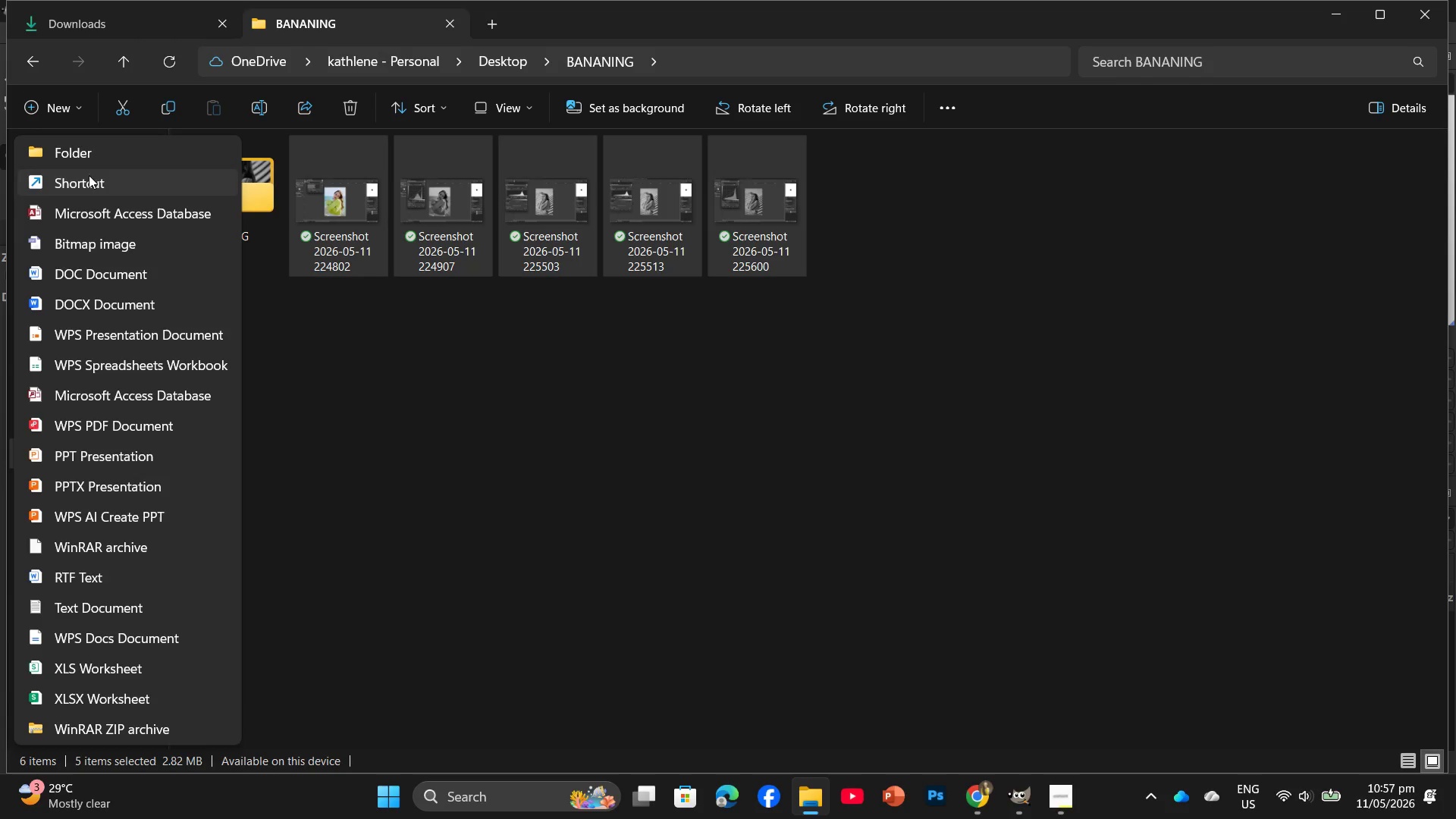 
left_click([93, 163])
 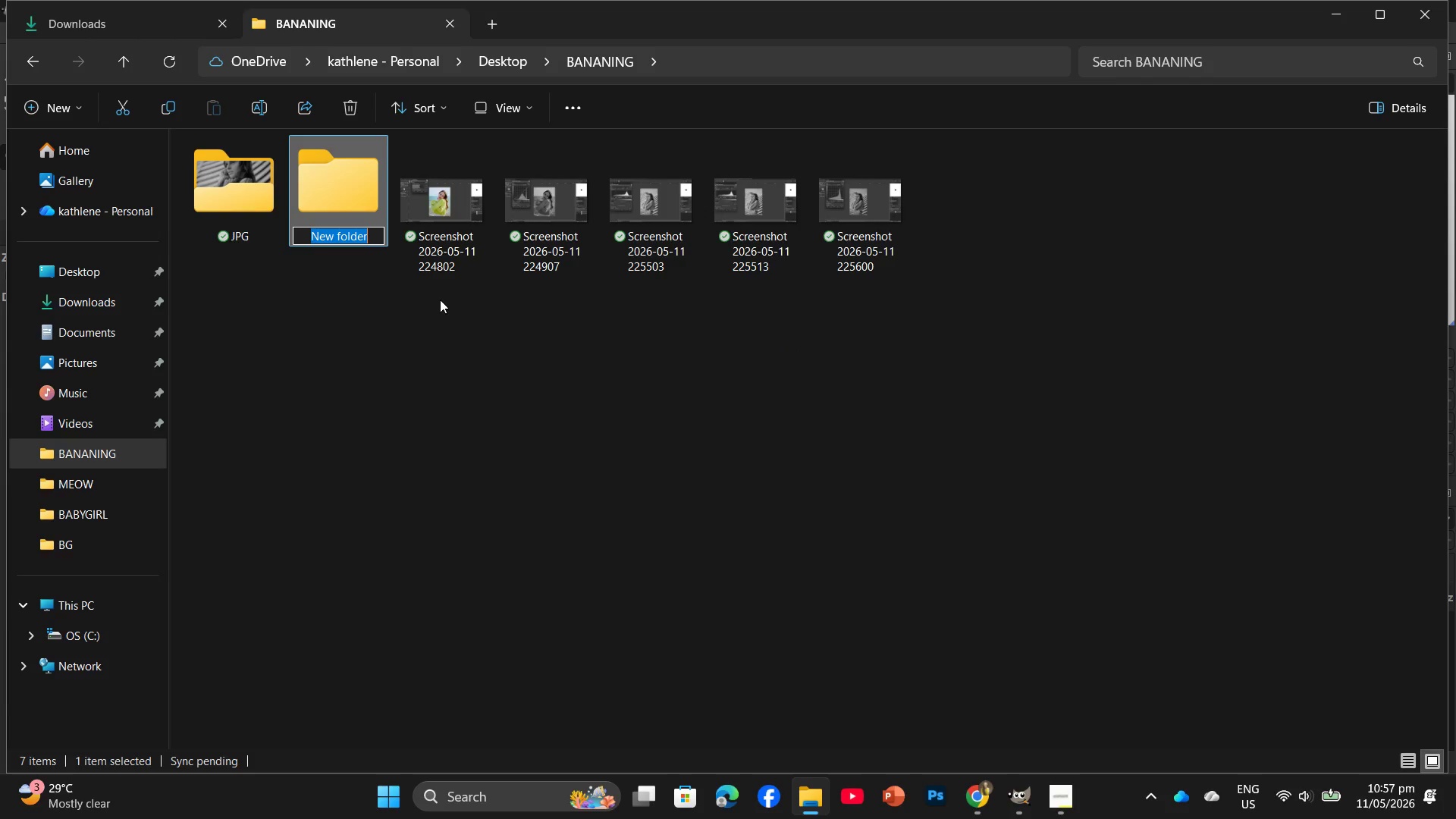 
type(d)
key(Backspace)
type(s)
key(Backspace)
type(Screensjhot)
key(Backspace)
key(Backspace)
key(Backspace)
type(ot)
 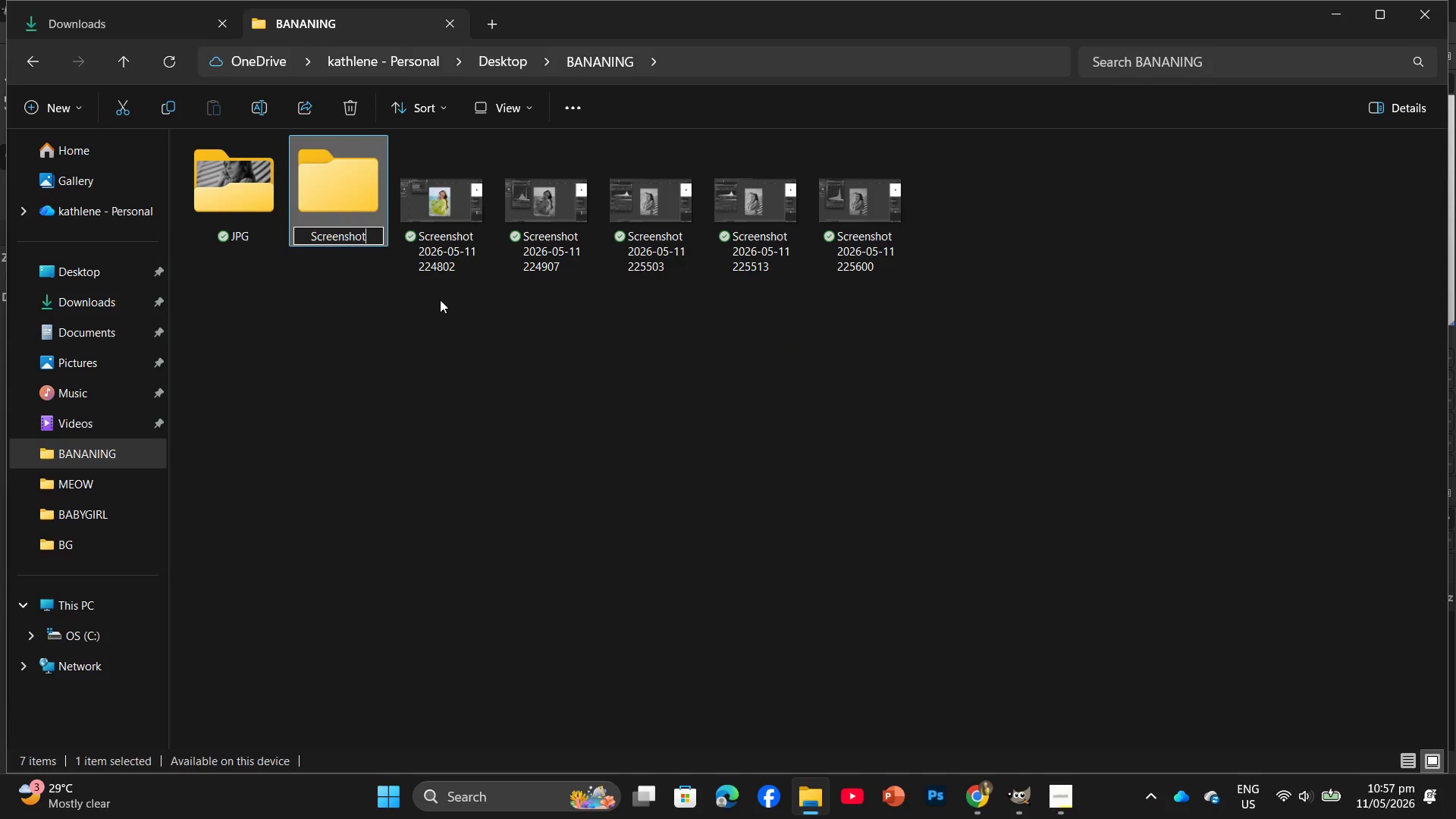 
key(Enter)
 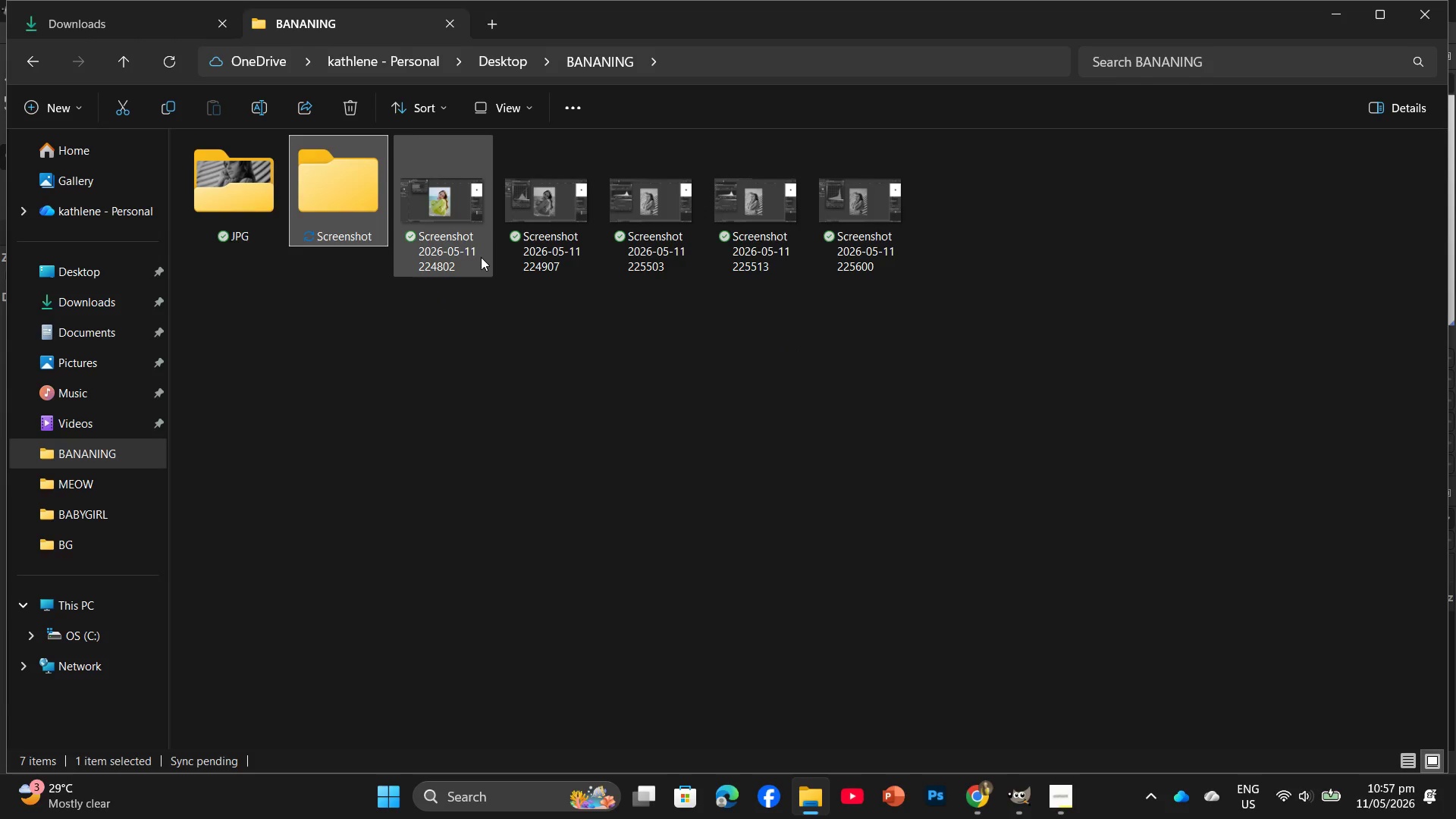 
left_click_drag(start_coordinate=[481, 257], to_coordinate=[324, 220])
 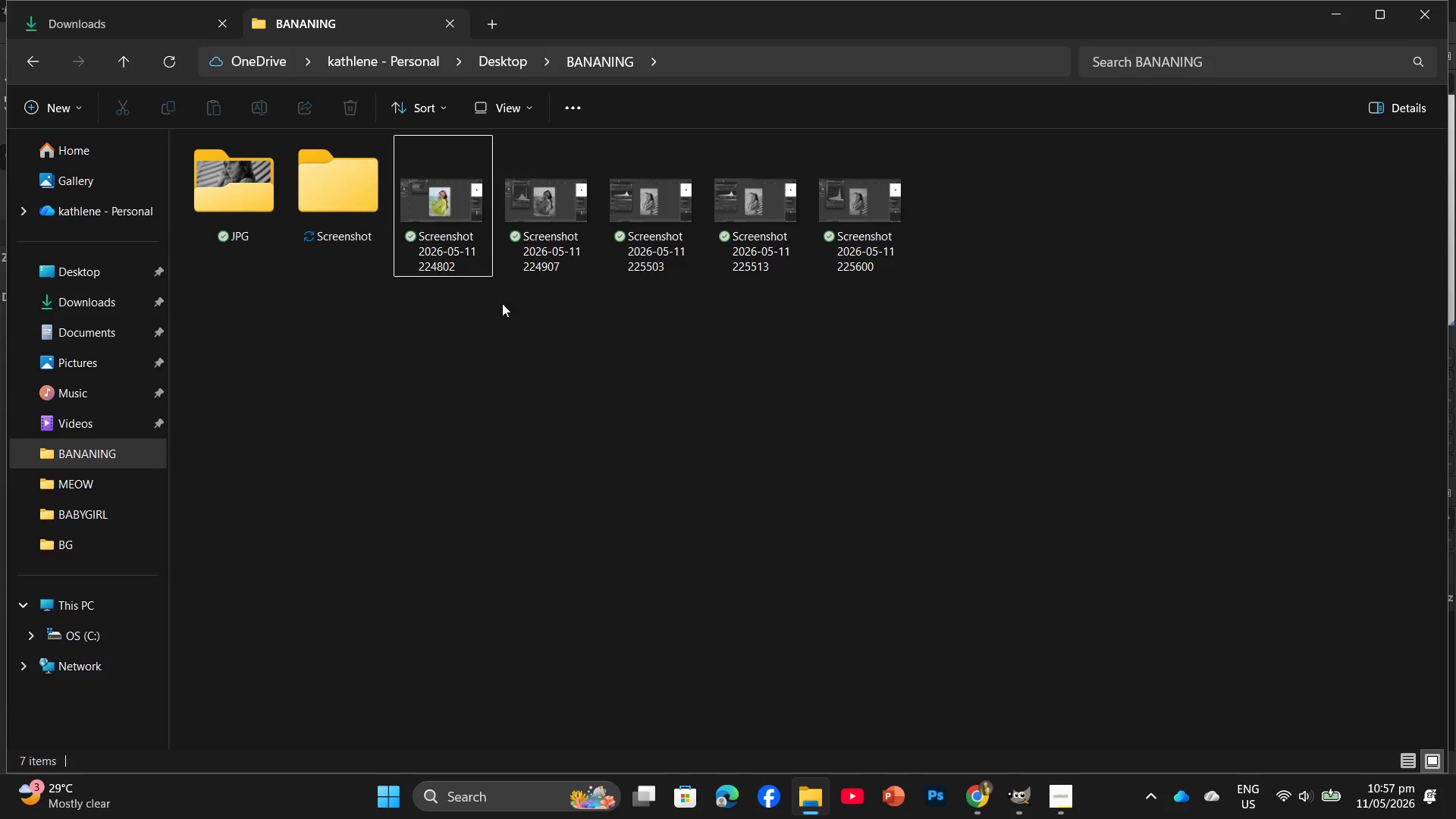 
left_click_drag(start_coordinate=[457, 196], to_coordinate=[355, 196])
 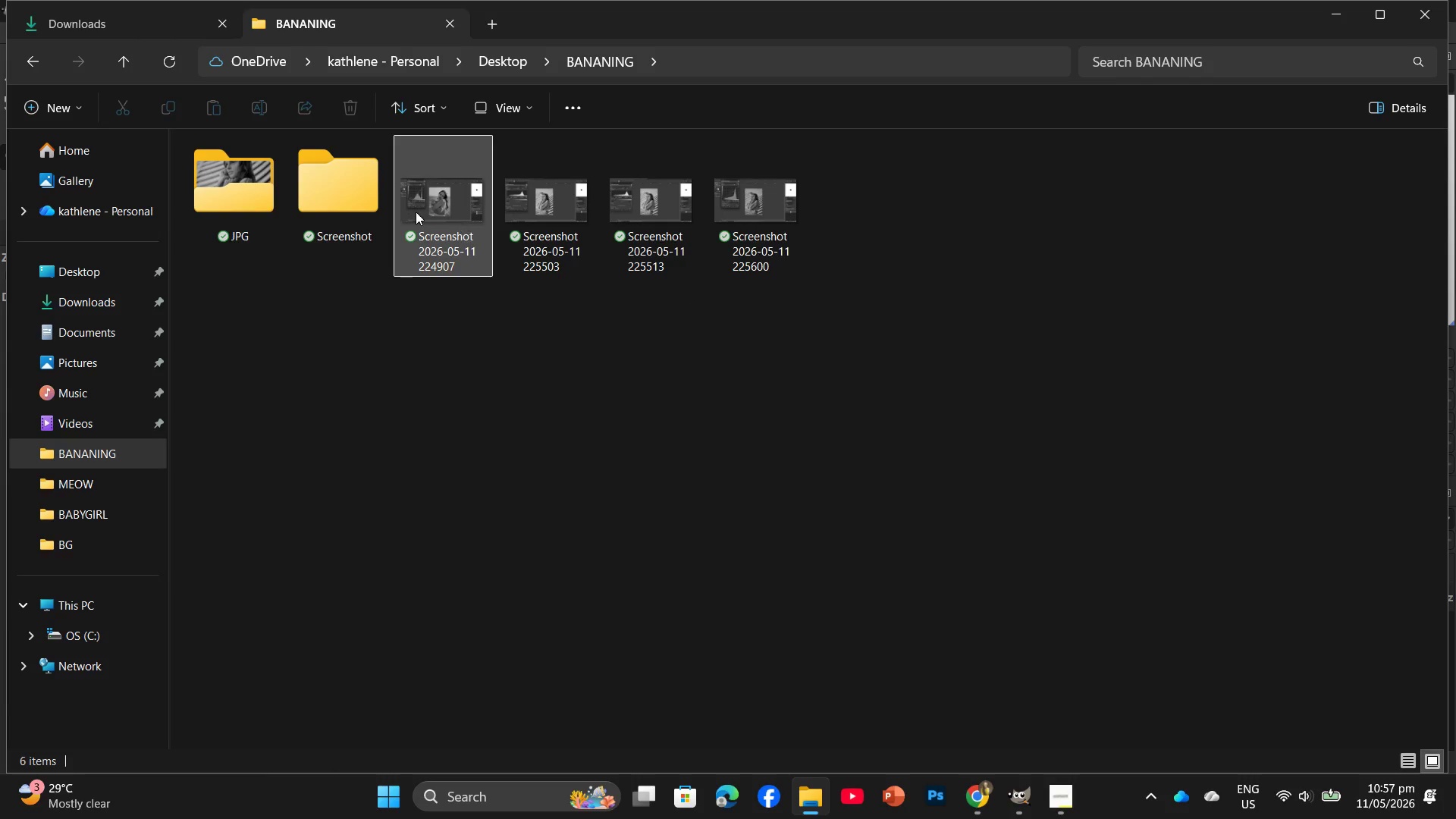 
left_click_drag(start_coordinate=[422, 212], to_coordinate=[330, 206])
 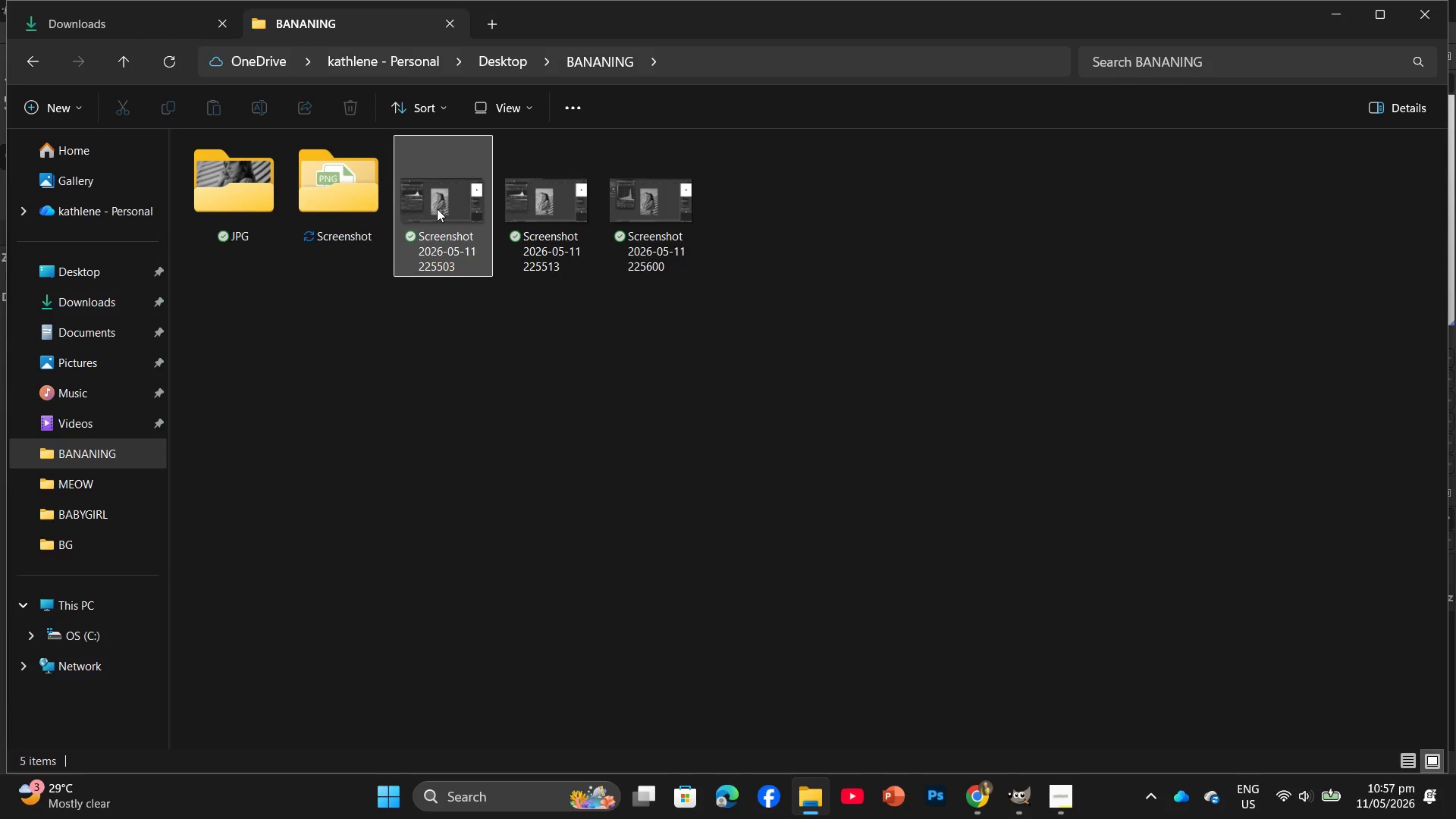 
left_click_drag(start_coordinate=[443, 209], to_coordinate=[322, 201])
 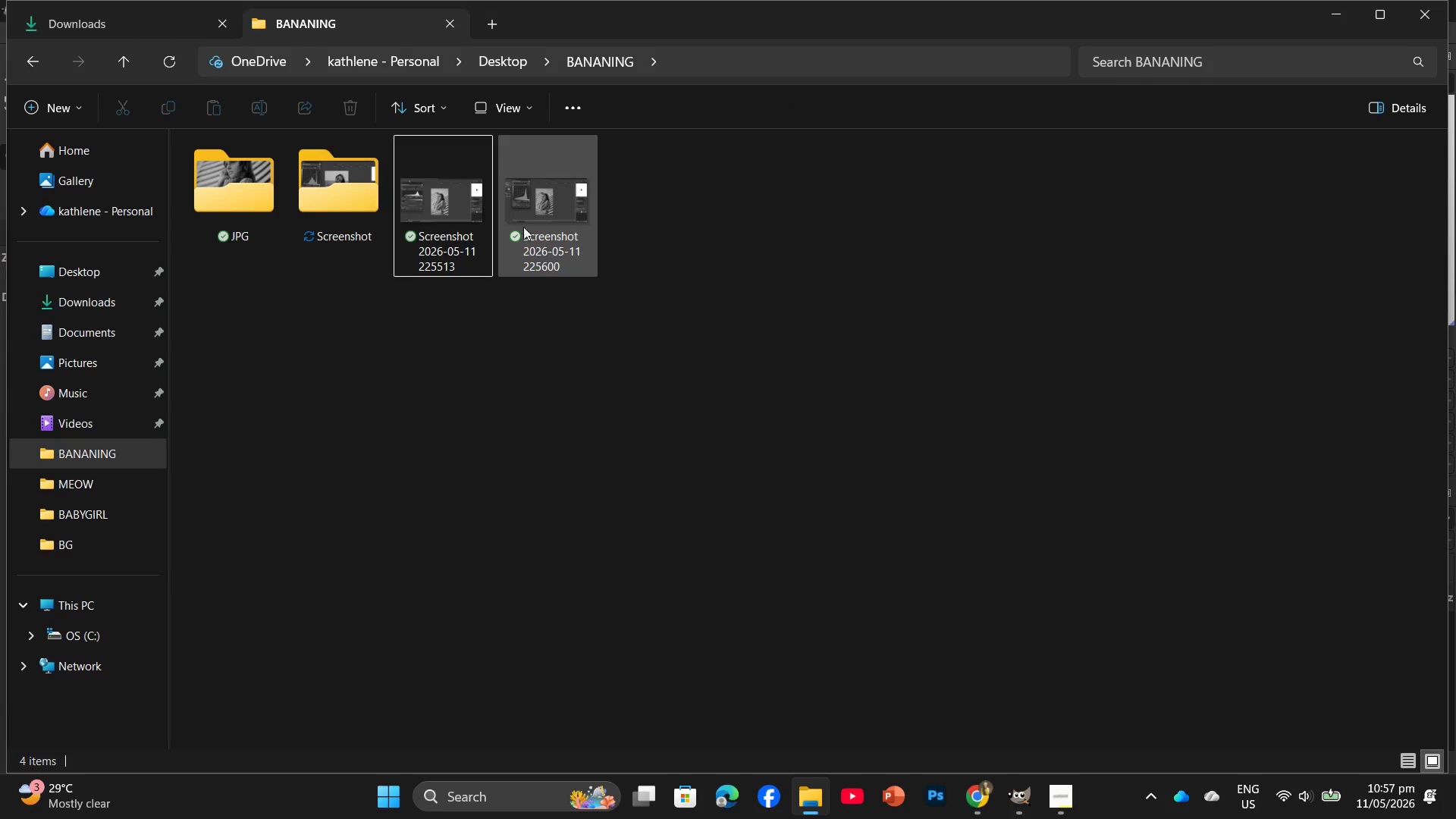 
left_click_drag(start_coordinate=[472, 212], to_coordinate=[381, 218])
 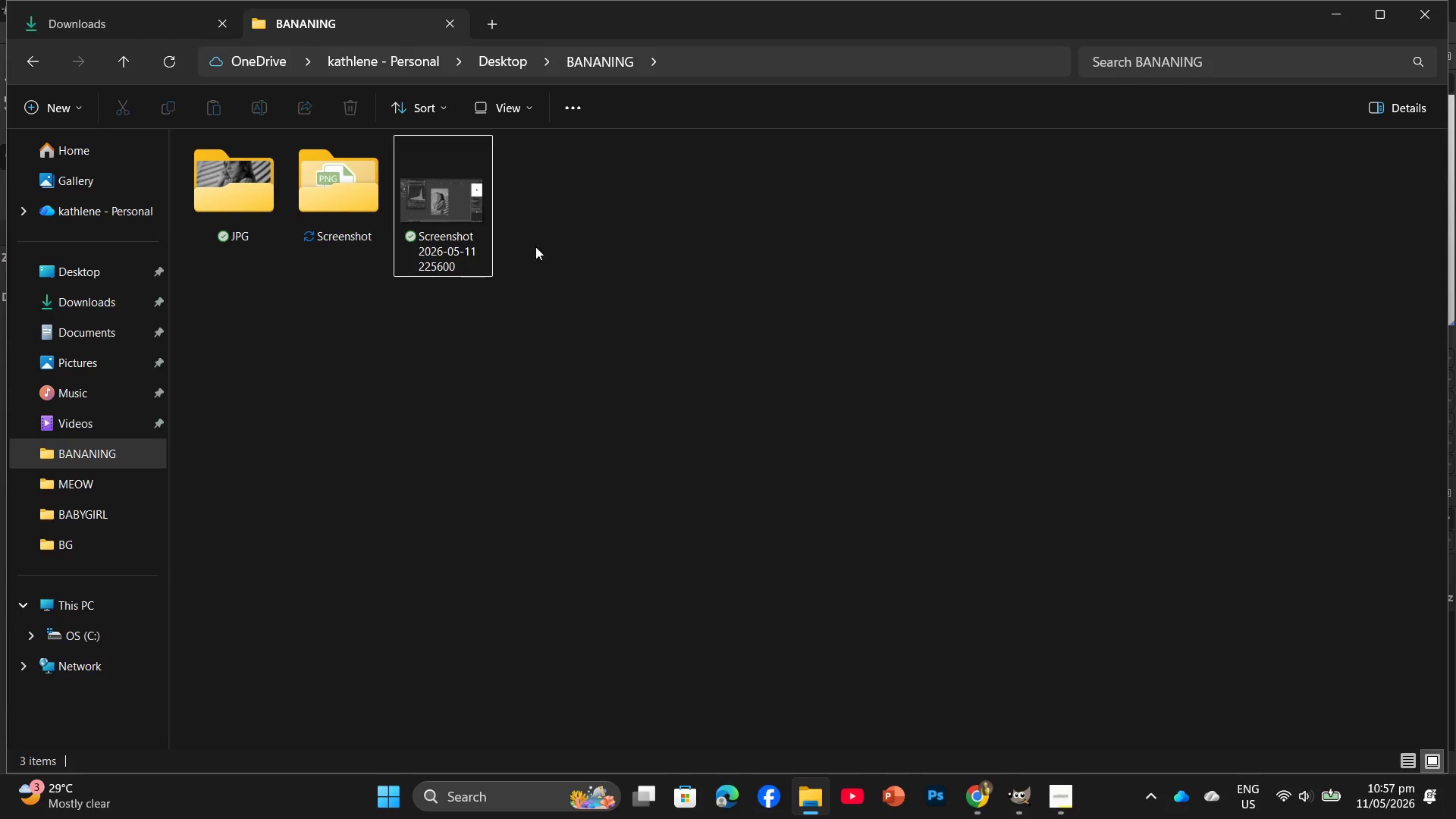 
left_click_drag(start_coordinate=[485, 229], to_coordinate=[366, 218])
 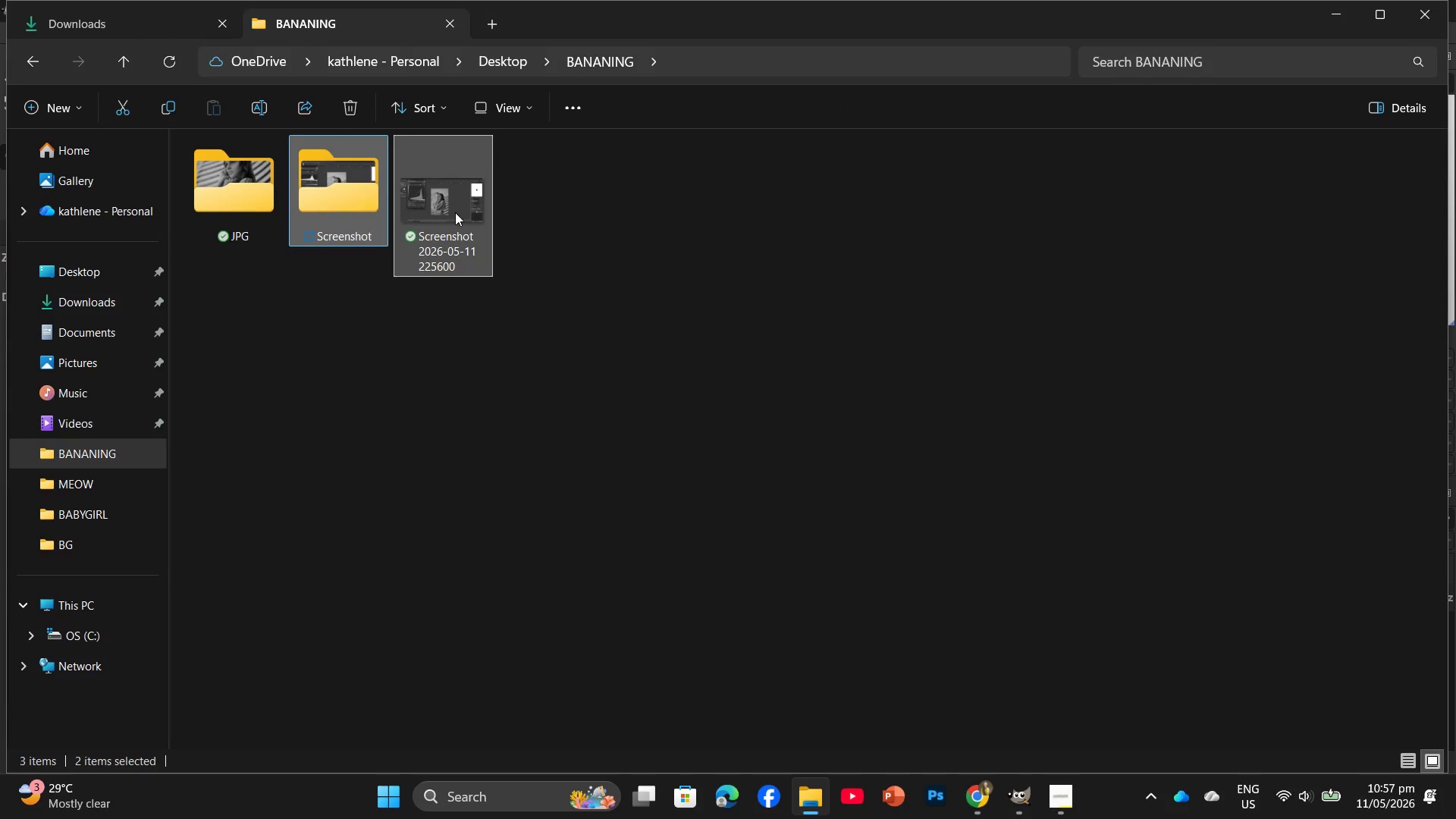 
left_click_drag(start_coordinate=[460, 212], to_coordinate=[371, 207])
 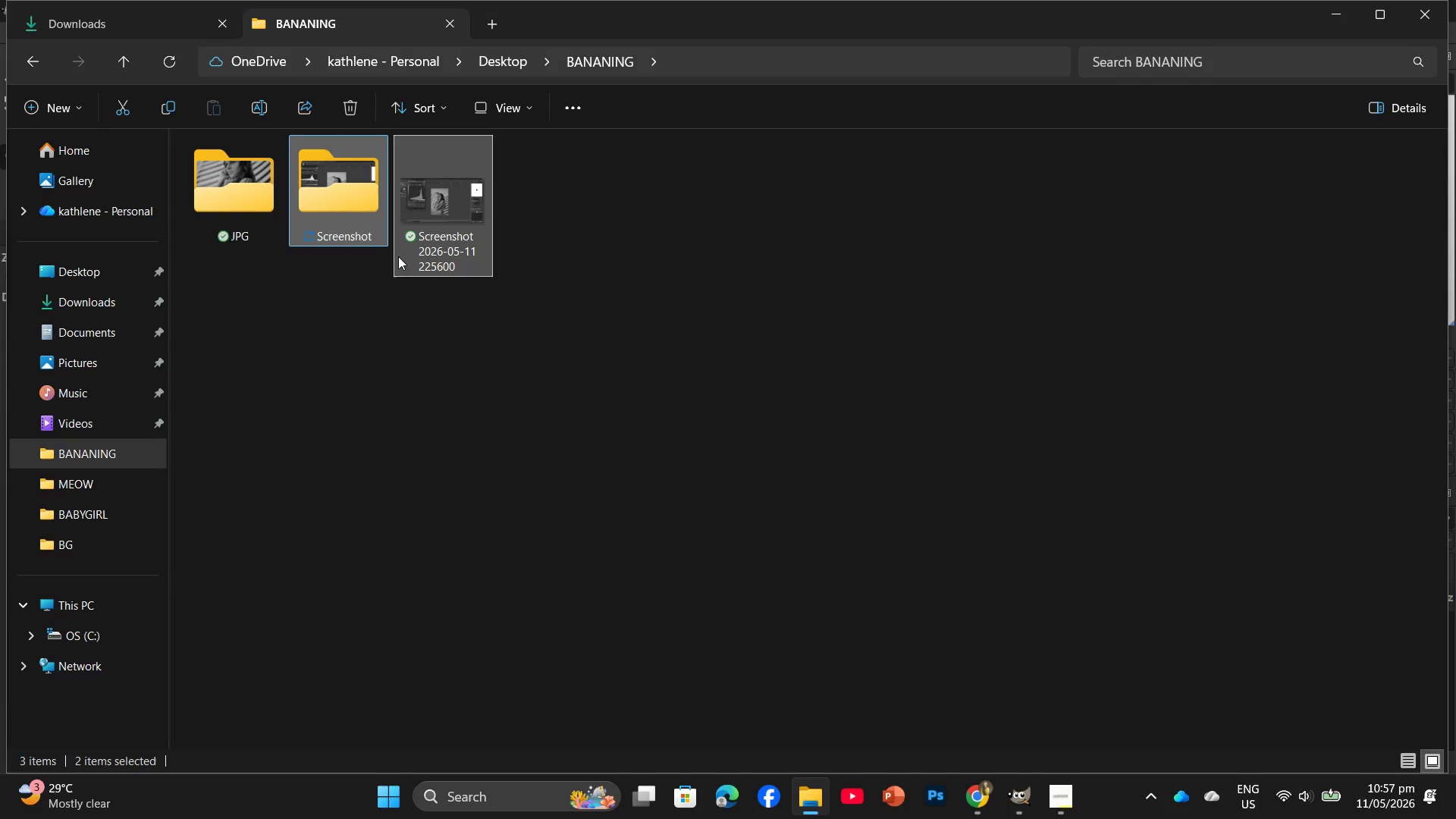 
left_click_drag(start_coordinate=[458, 190], to_coordinate=[351, 196])
 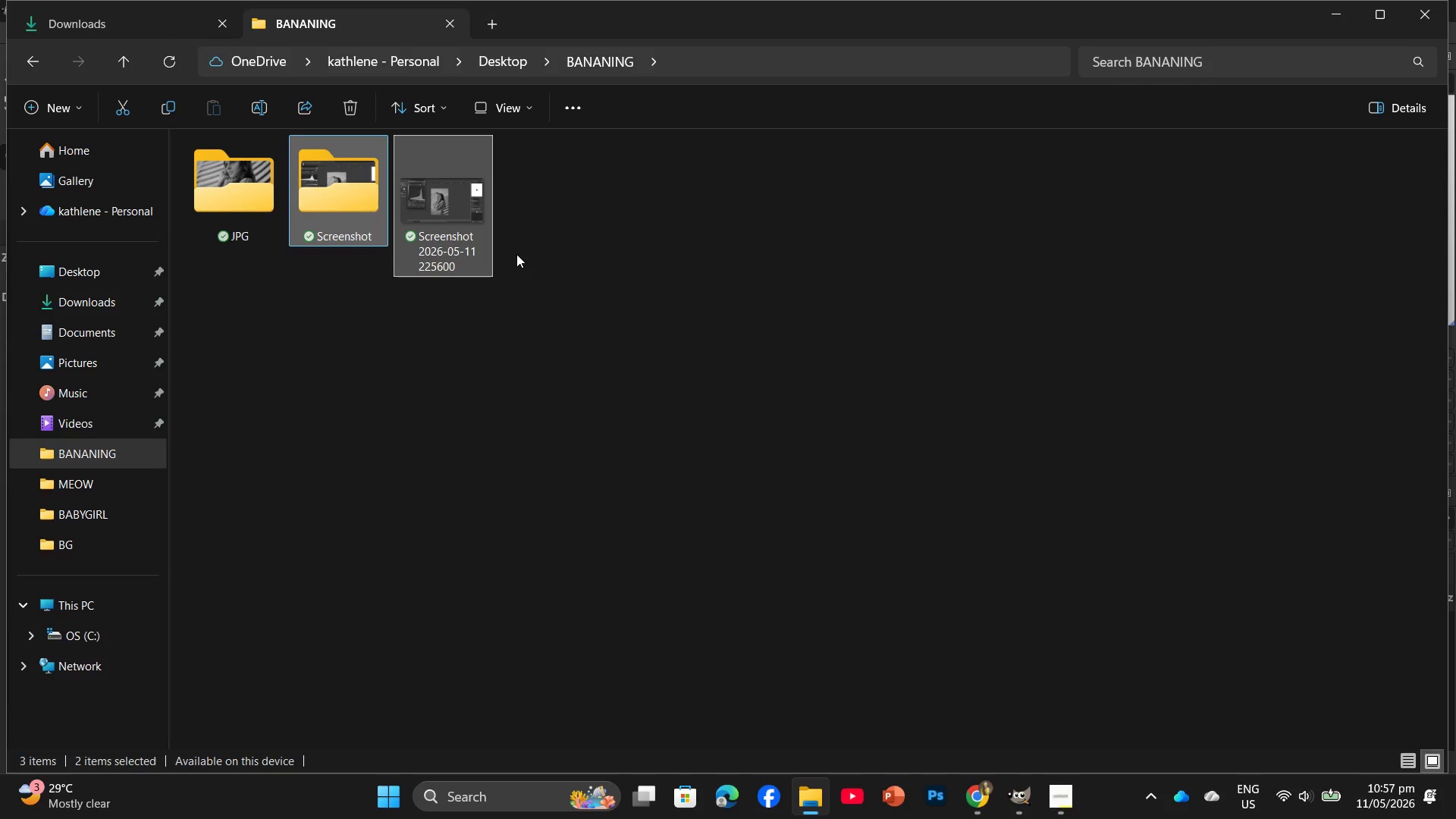 
left_click_drag(start_coordinate=[426, 194], to_coordinate=[367, 221])
 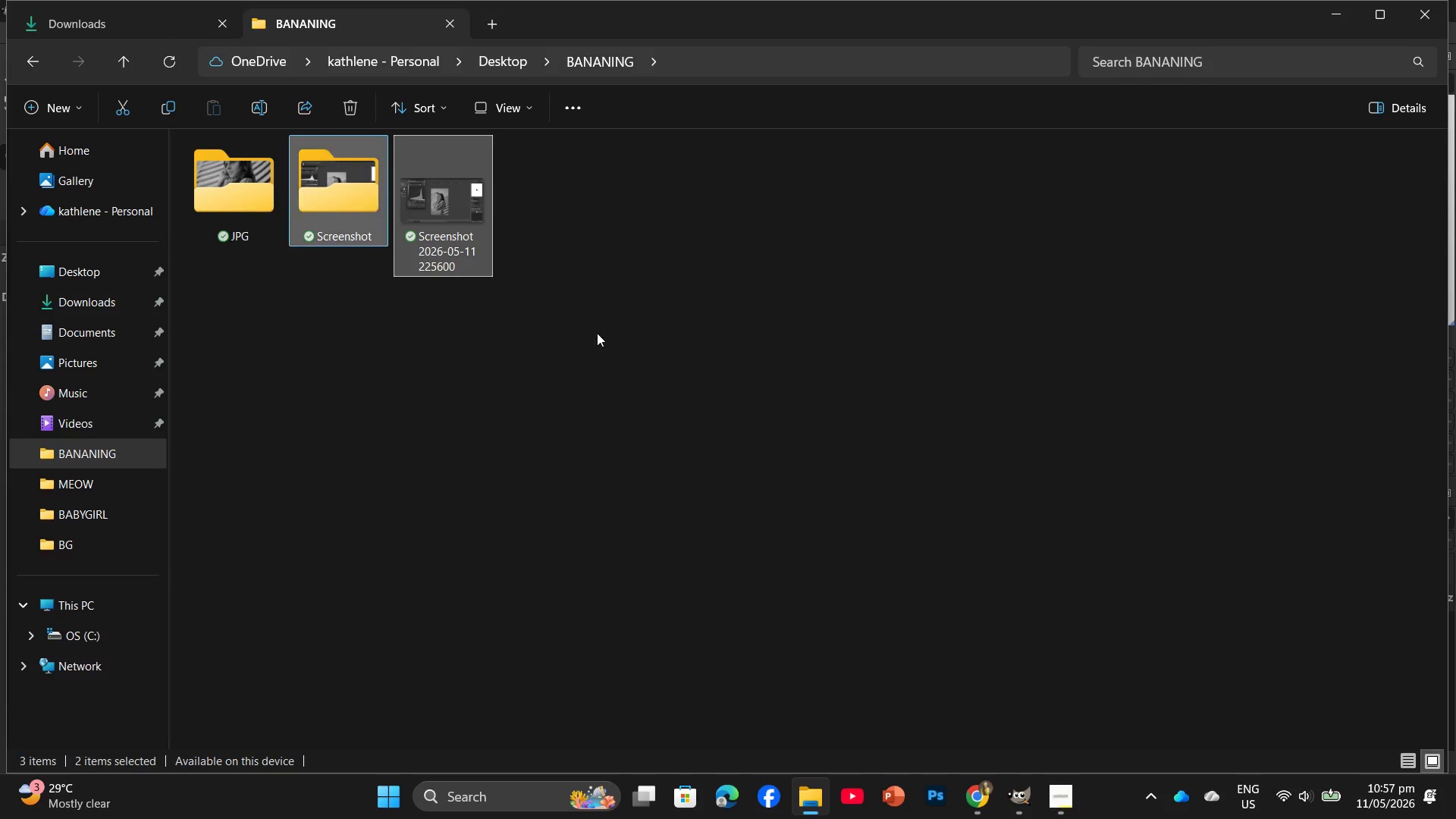 
left_click([806, 431])
 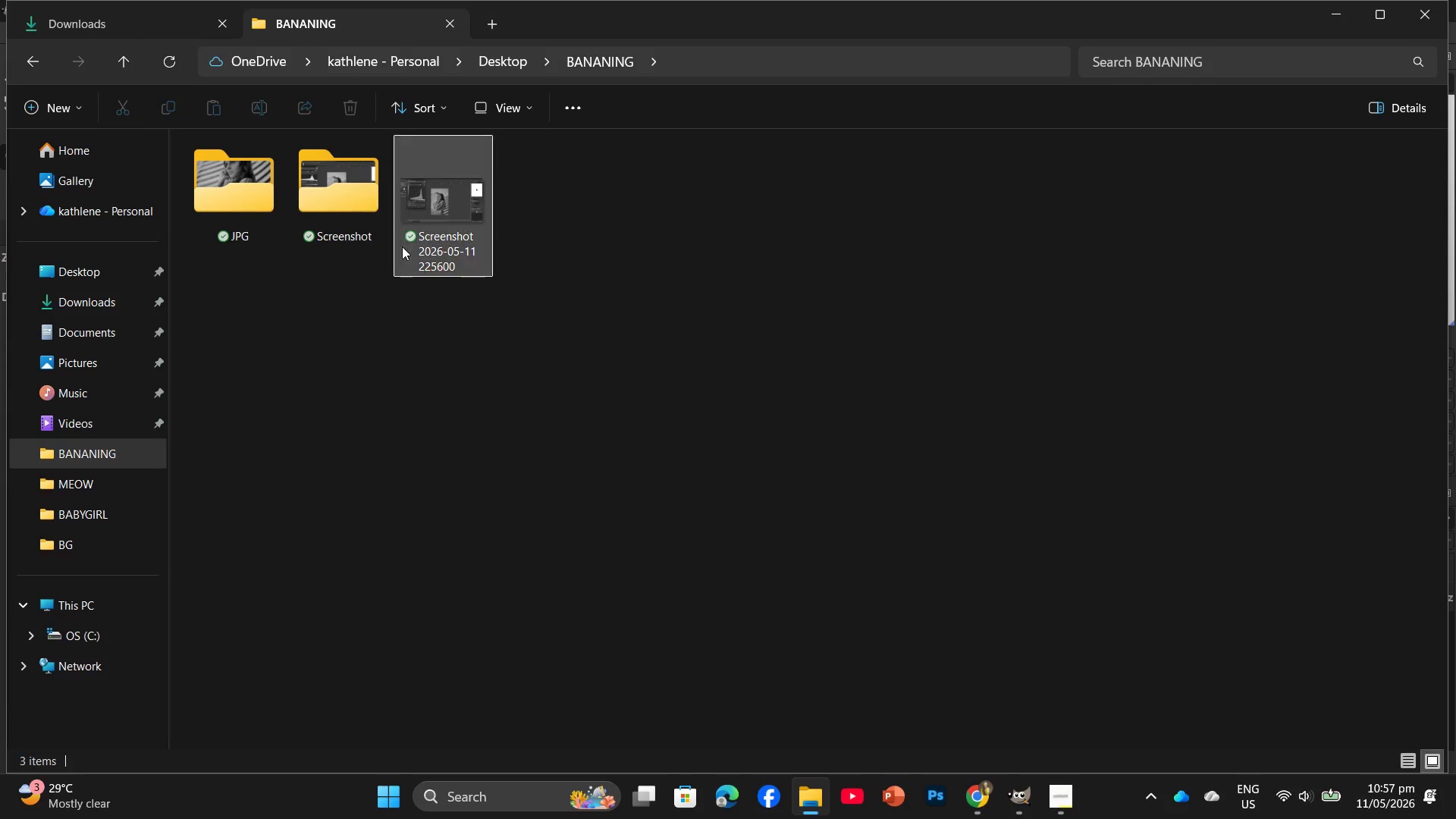 
left_click_drag(start_coordinate=[426, 229], to_coordinate=[344, 218])
 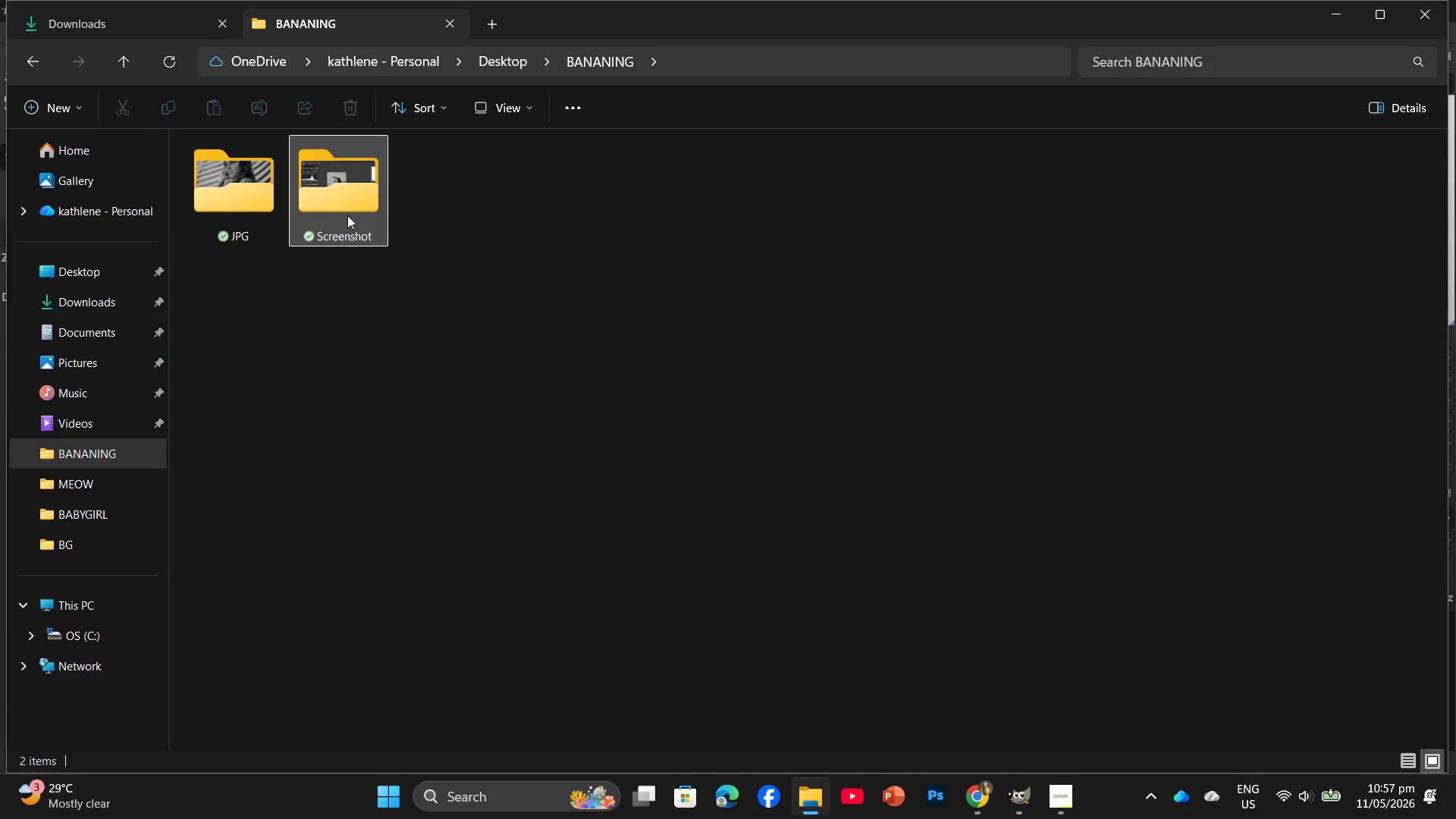 
left_click([648, 309])
 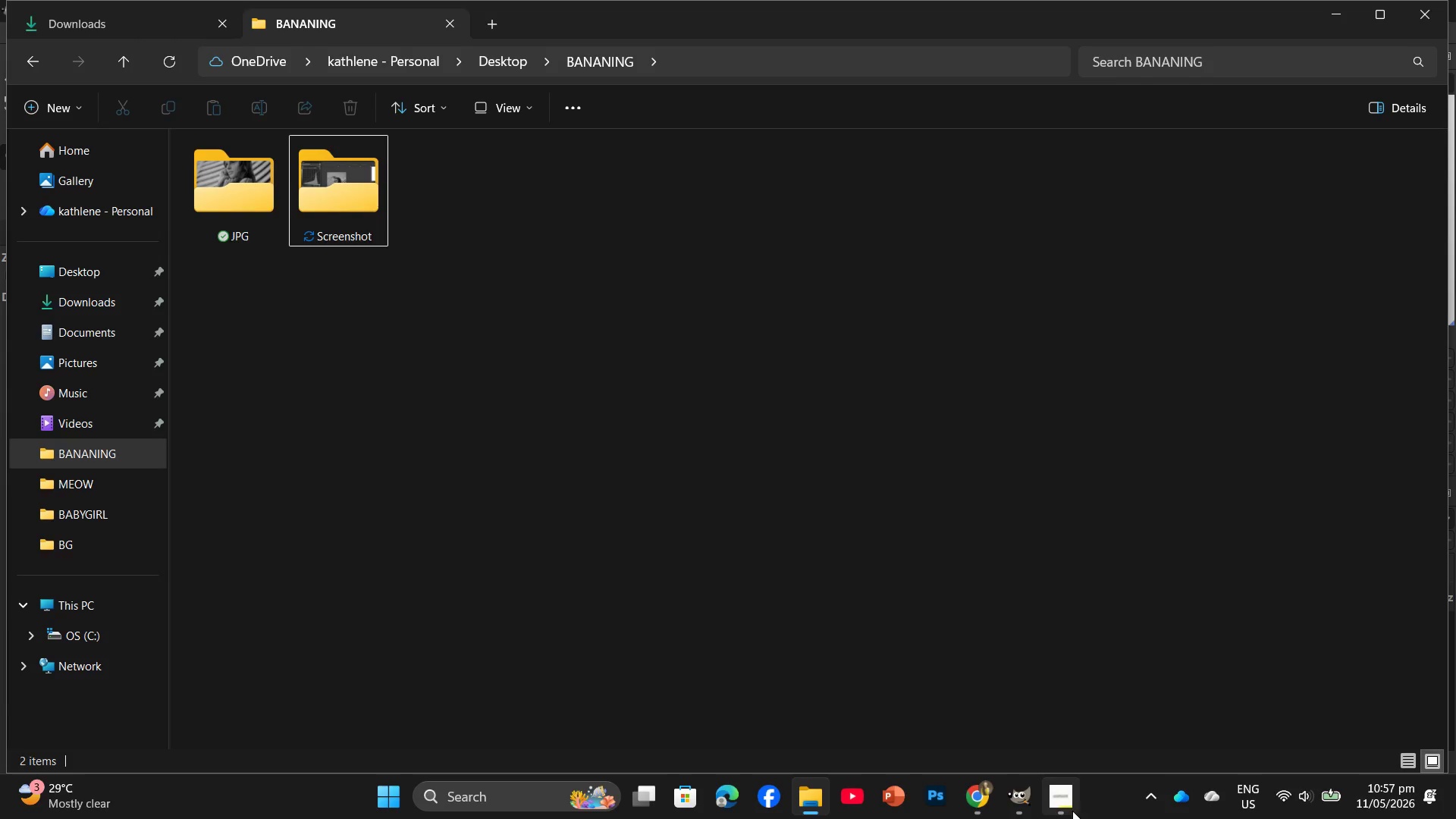 
left_click([1041, 733])
 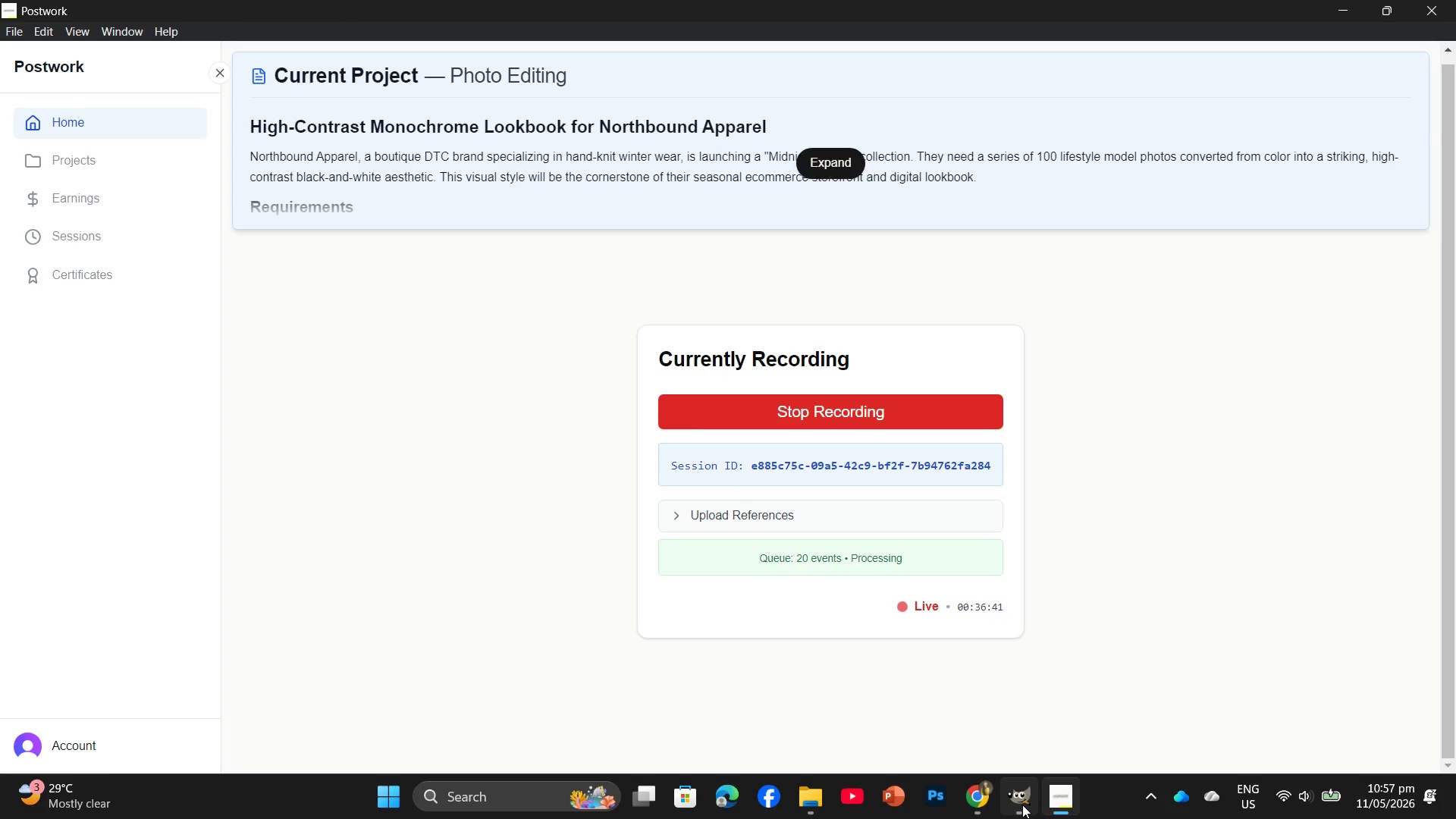 
left_click([1013, 748])
 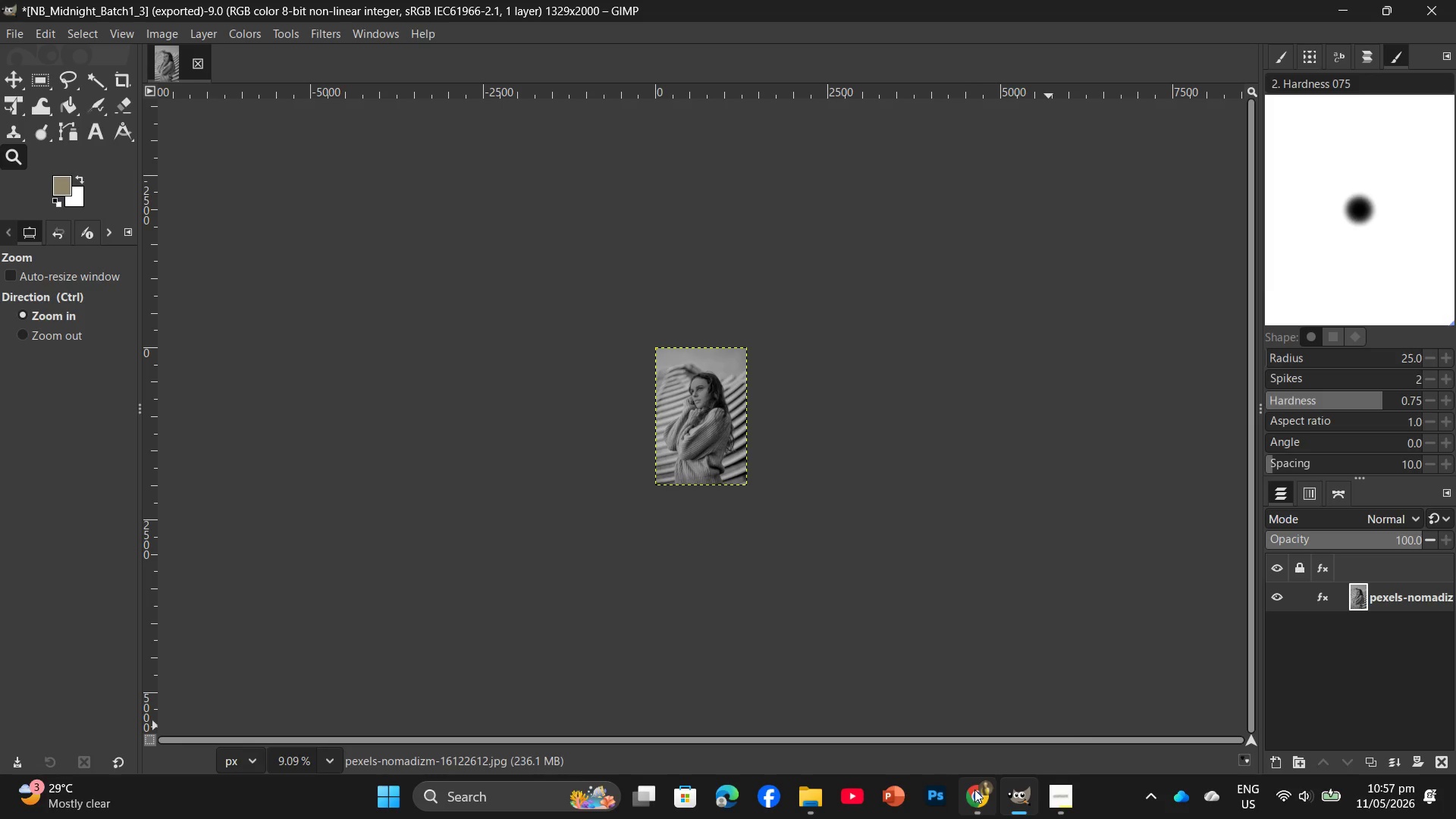 
left_click([966, 741])
 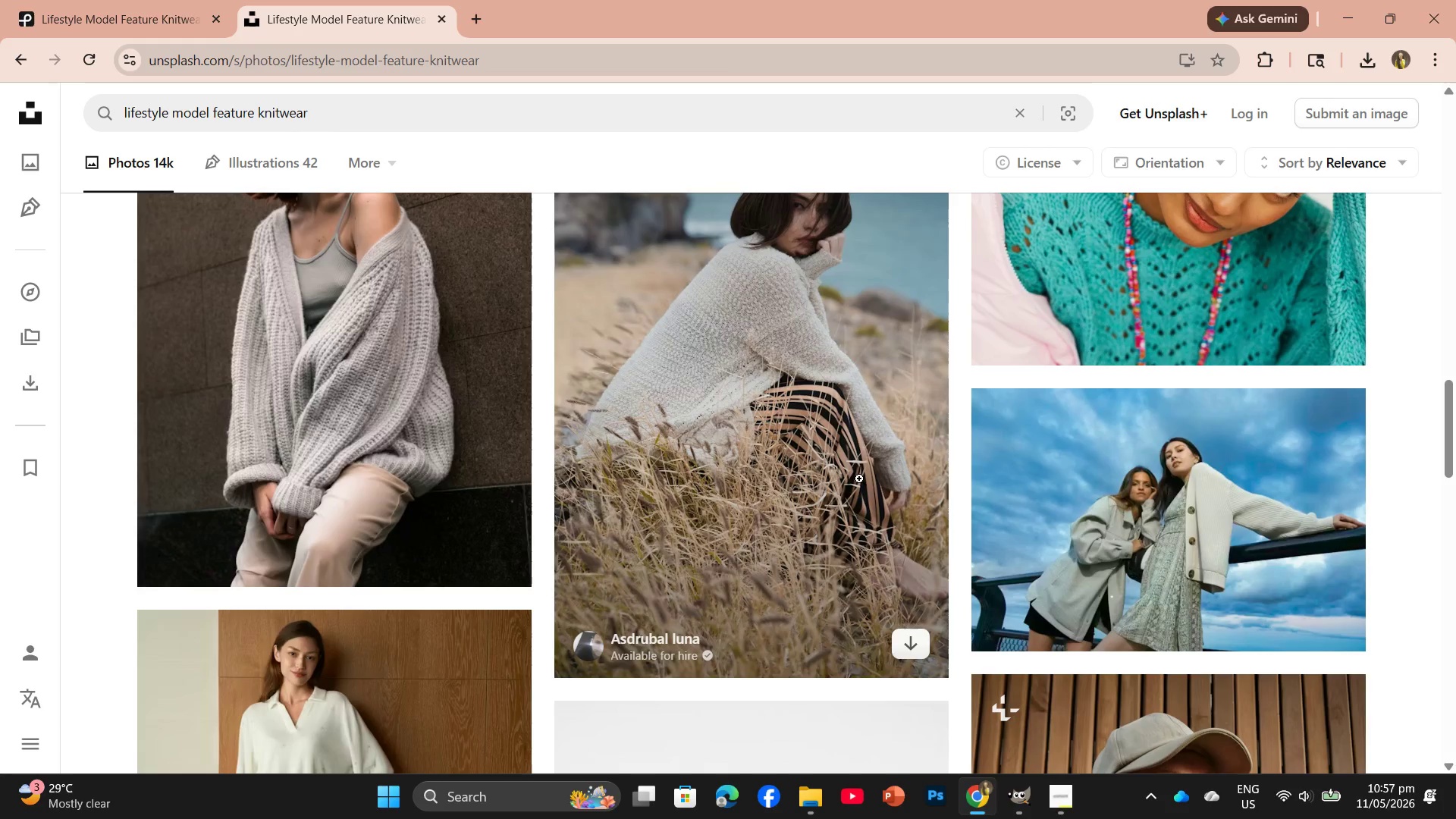 
scroll: coordinate [758, 532], scroll_direction: down, amount: 2.0
 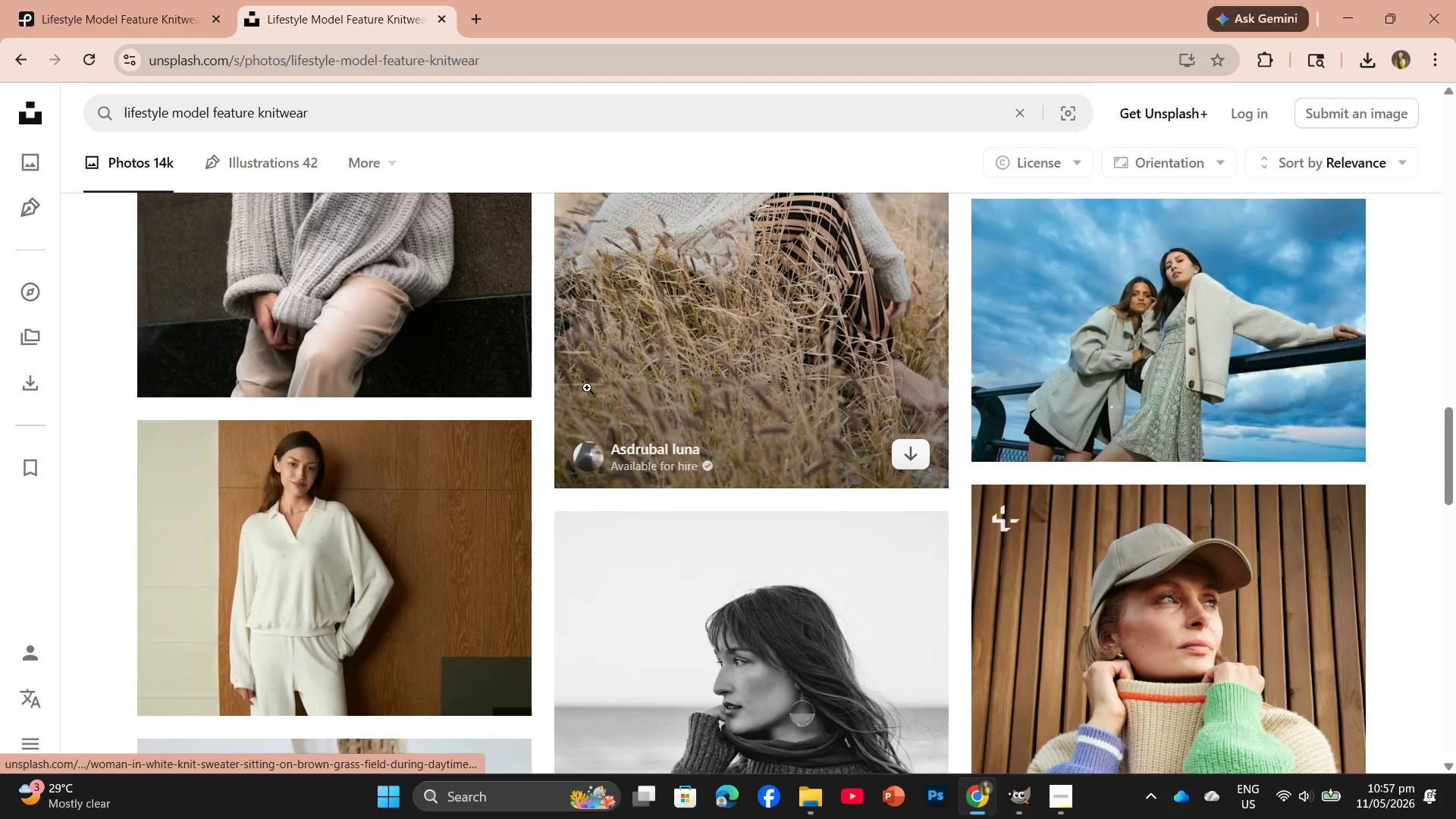 
scroll: coordinate [527, 378], scroll_direction: up, amount: 4.0
 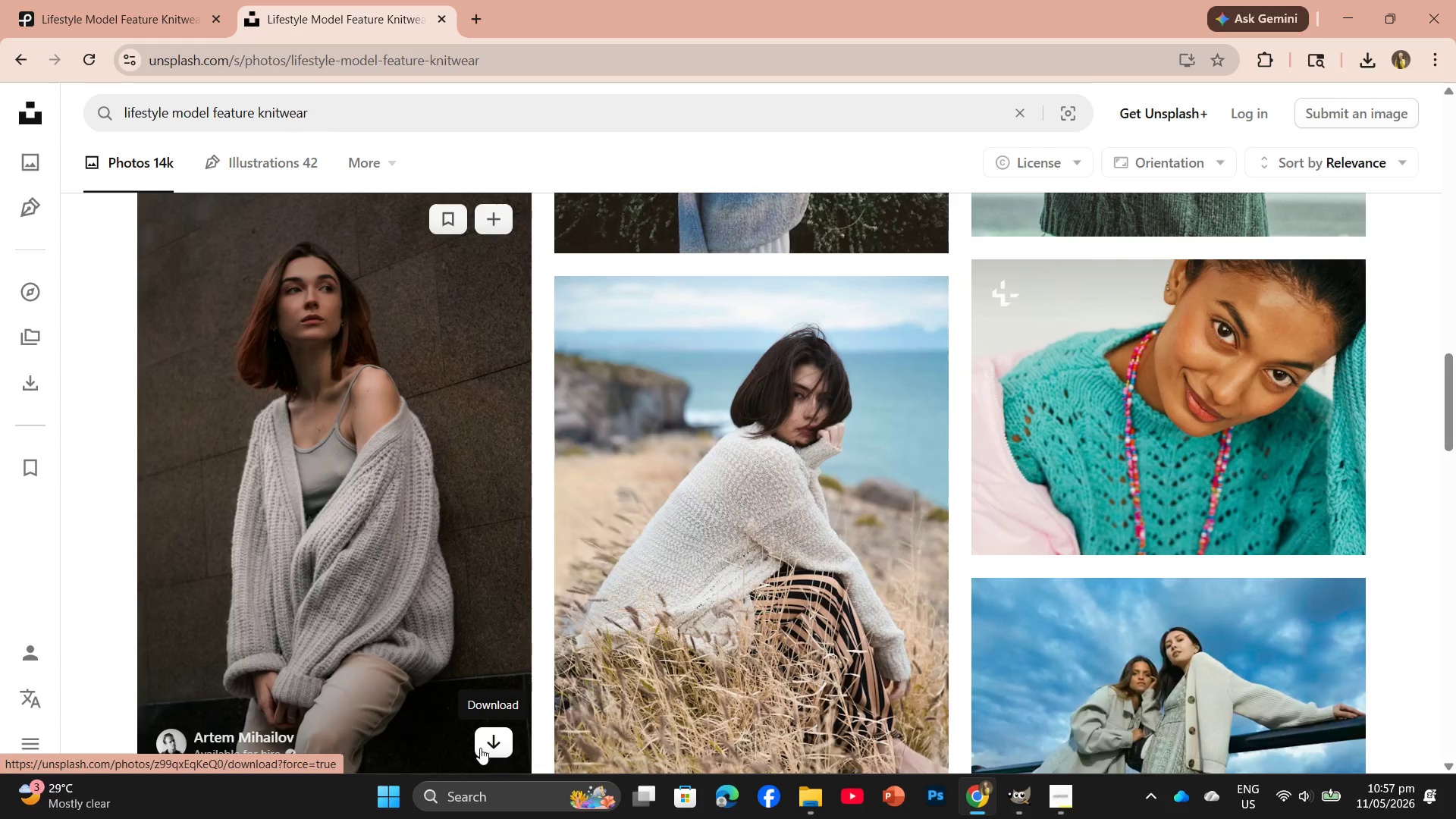 
scroll: coordinate [1153, 589], scroll_direction: down, amount: 16.0
 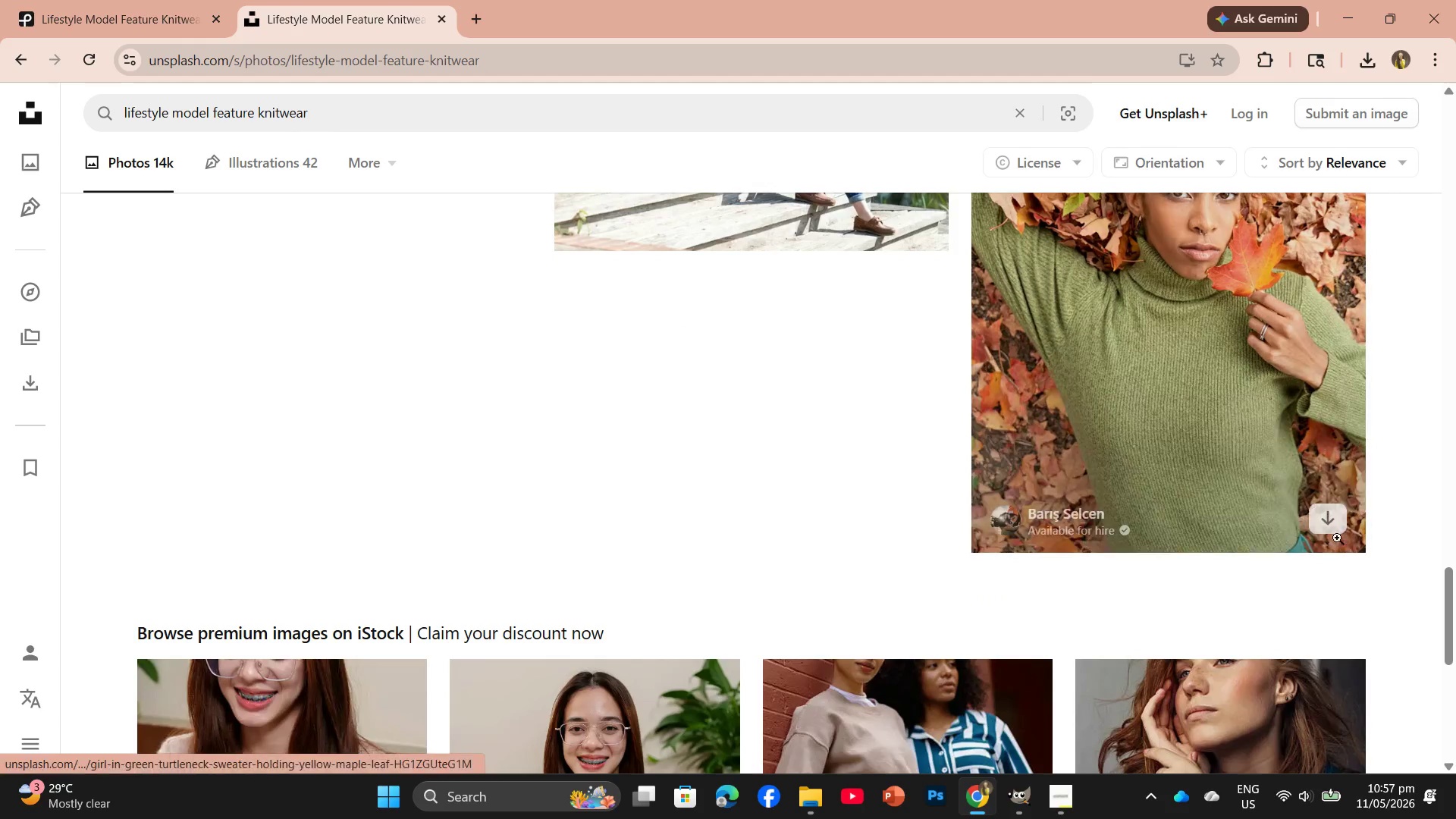 
left_click([1332, 533])
 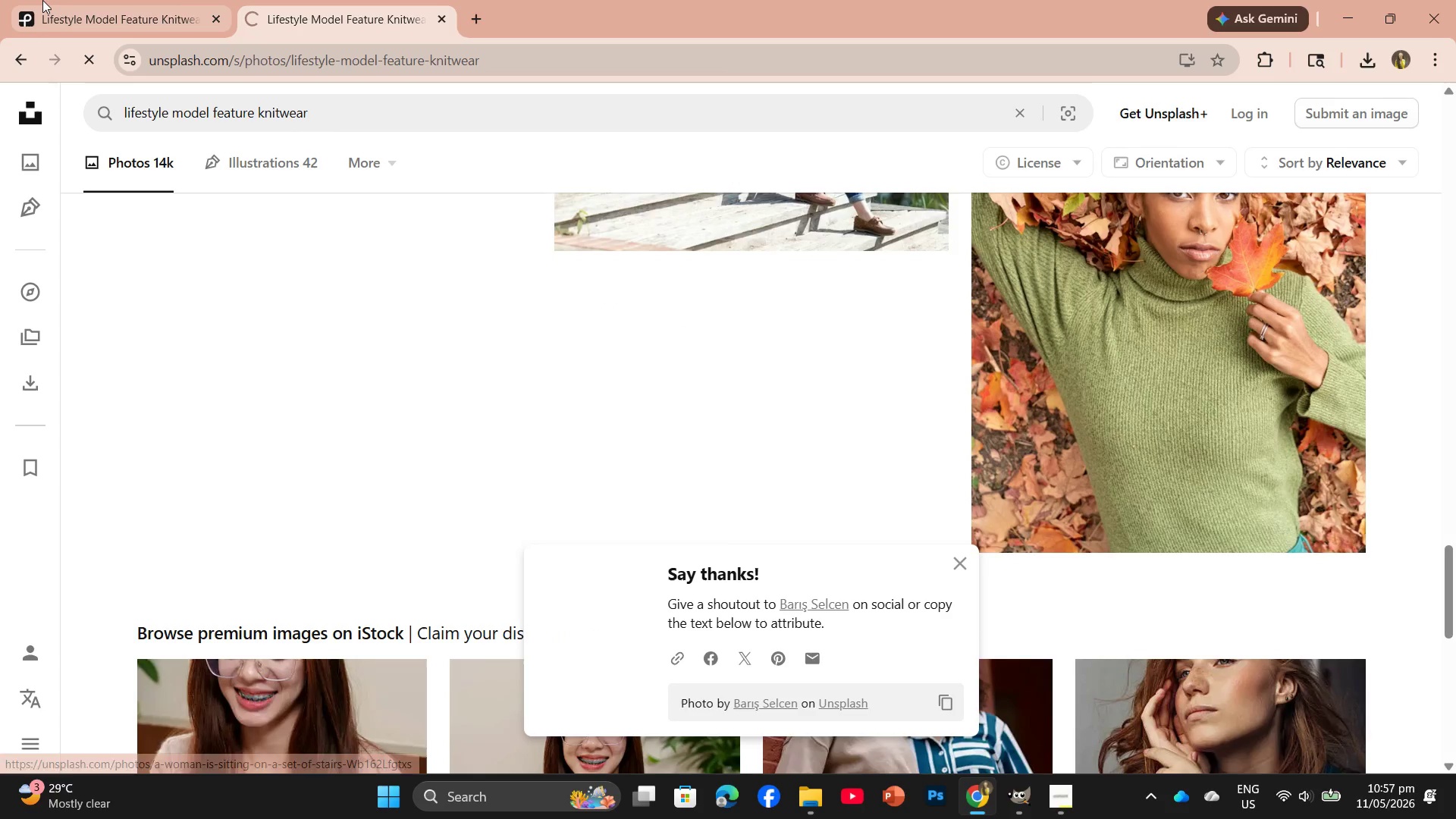 
left_click([93, 11])
 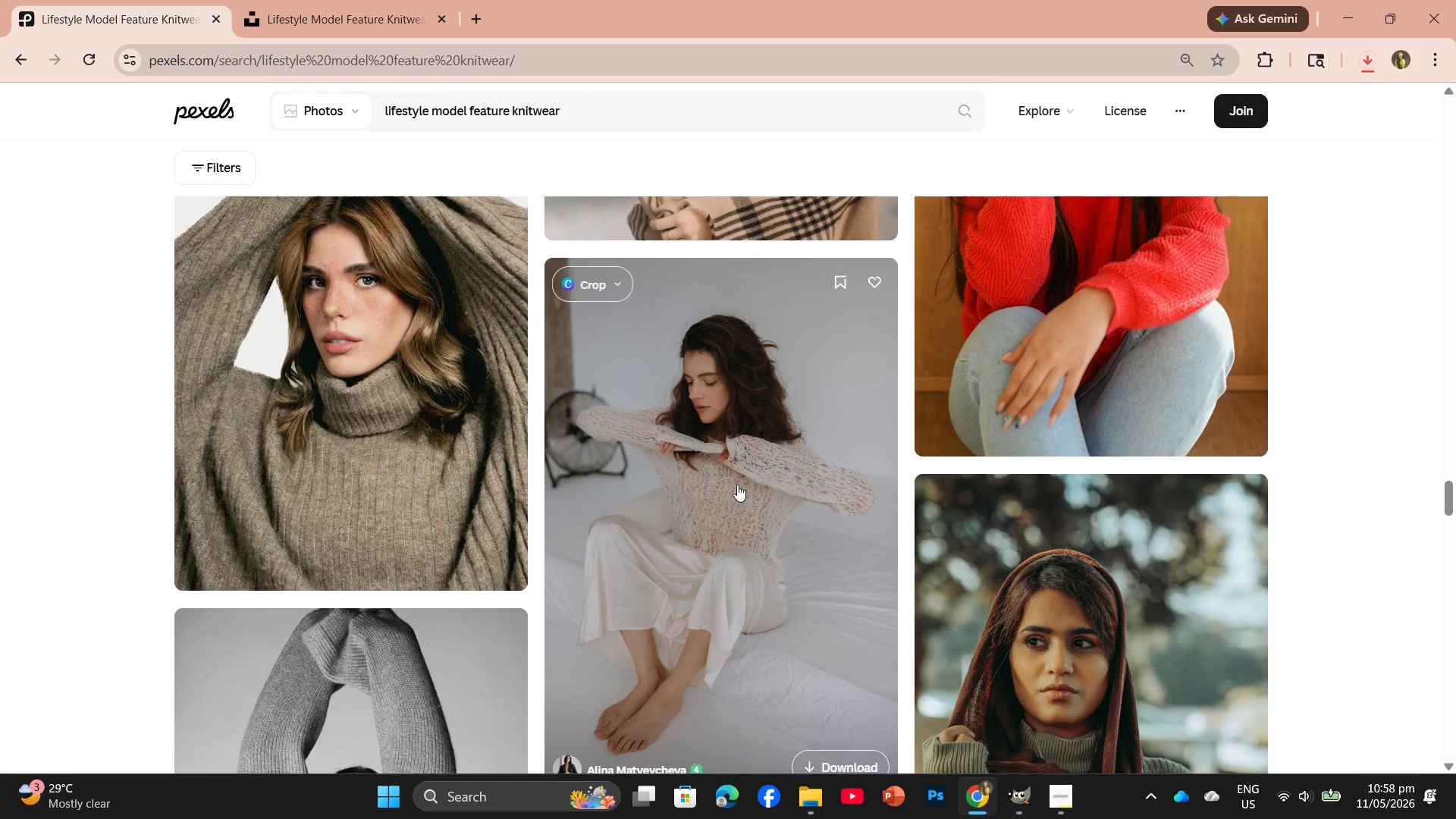 
scroll: coordinate [890, 472], scroll_direction: down, amount: 9.0
 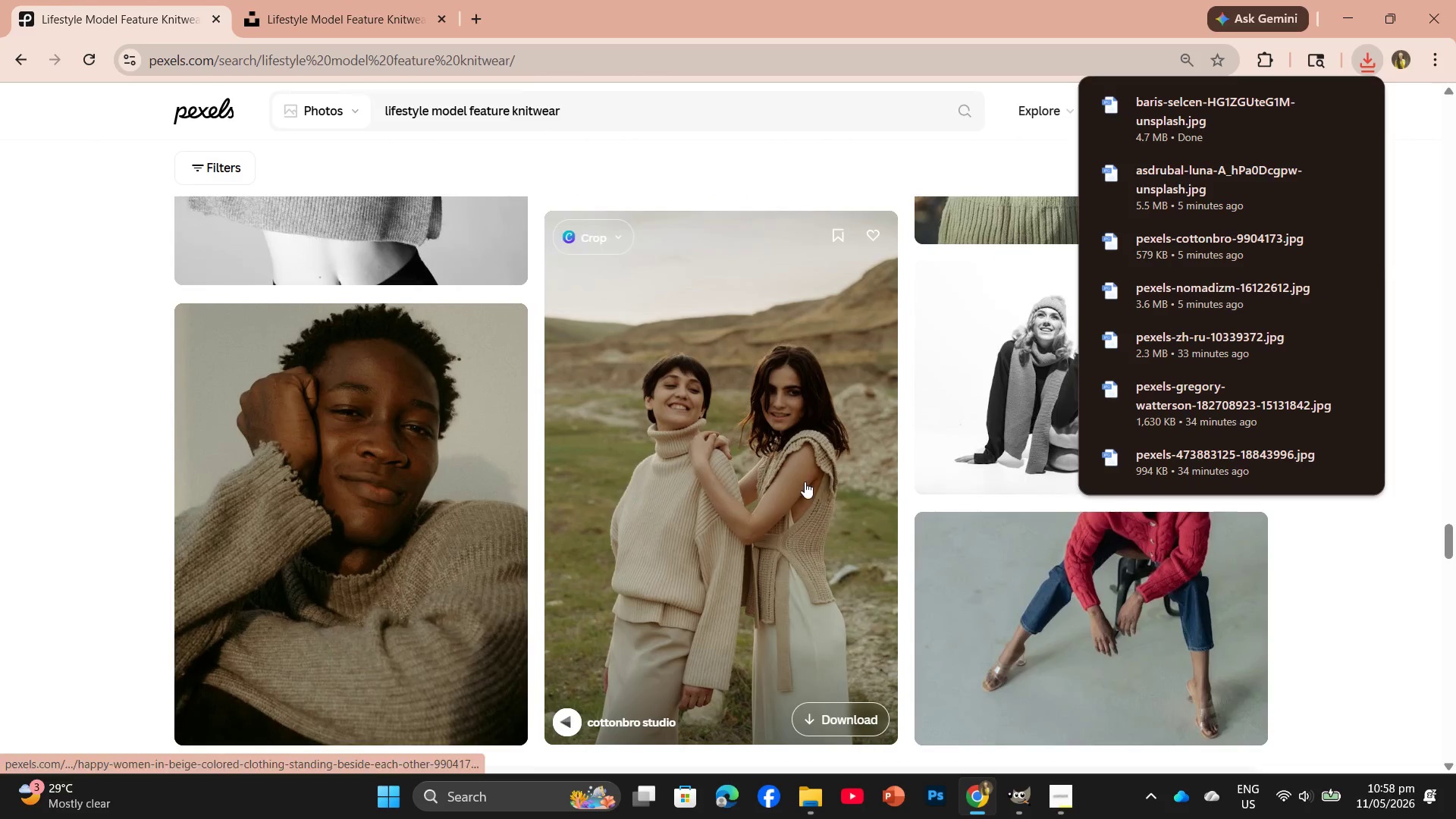 
scroll: coordinate [802, 435], scroll_direction: up, amount: 16.0
 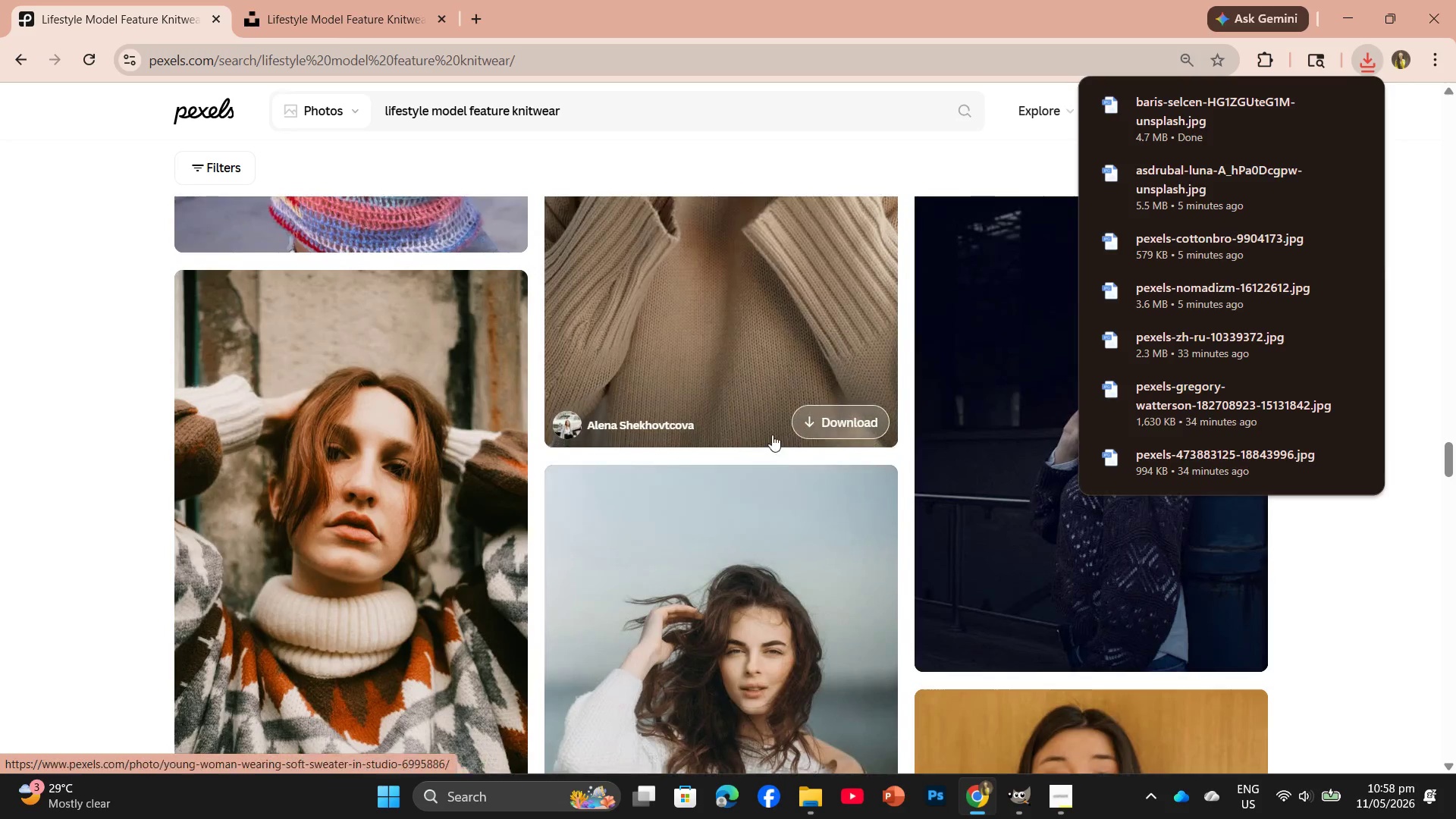 
scroll: coordinate [734, 422], scroll_direction: down, amount: 2.0
 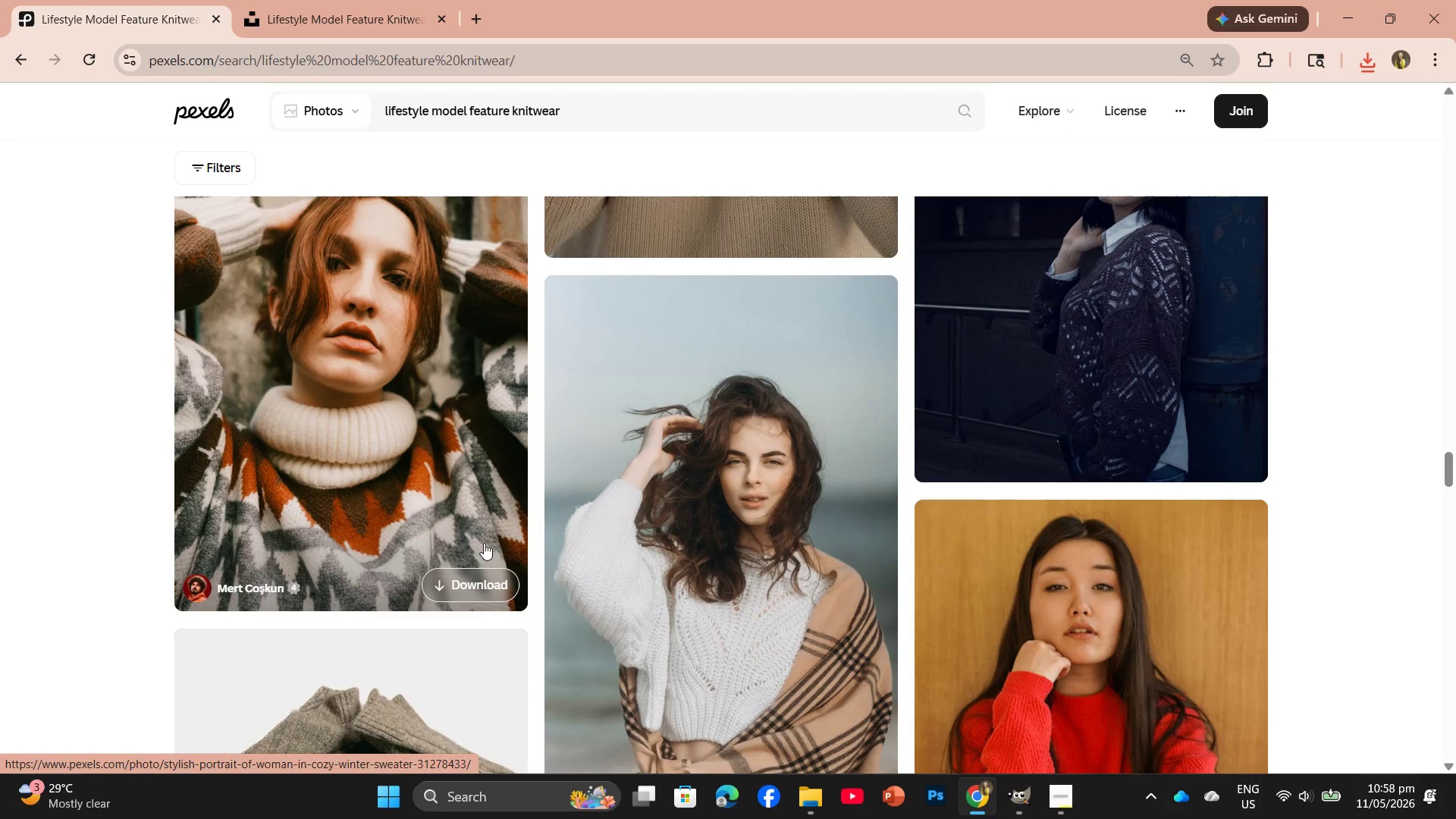 
scroll: coordinate [659, 422], scroll_direction: up, amount: 6.0
 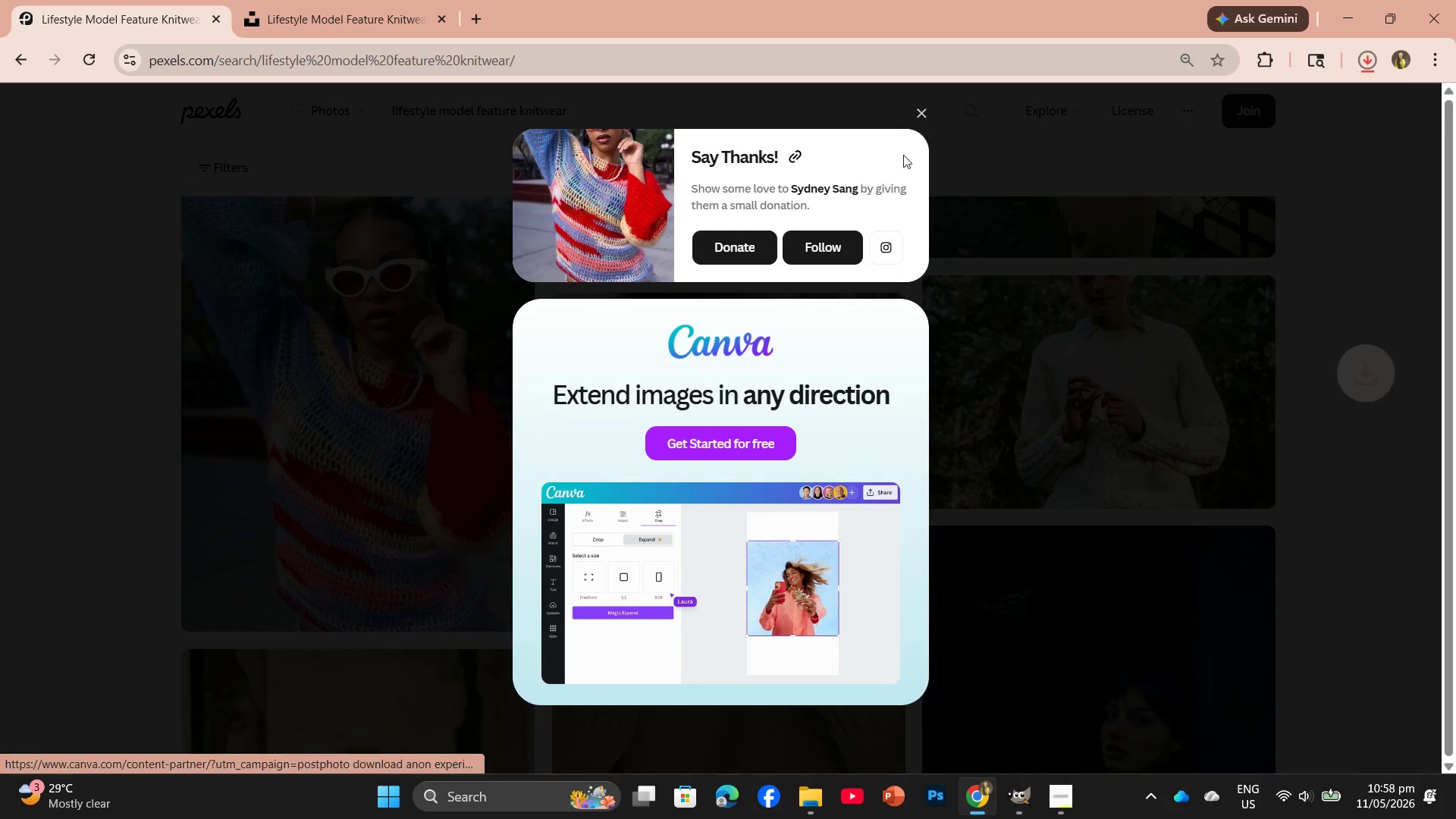 
left_click([915, 115])
 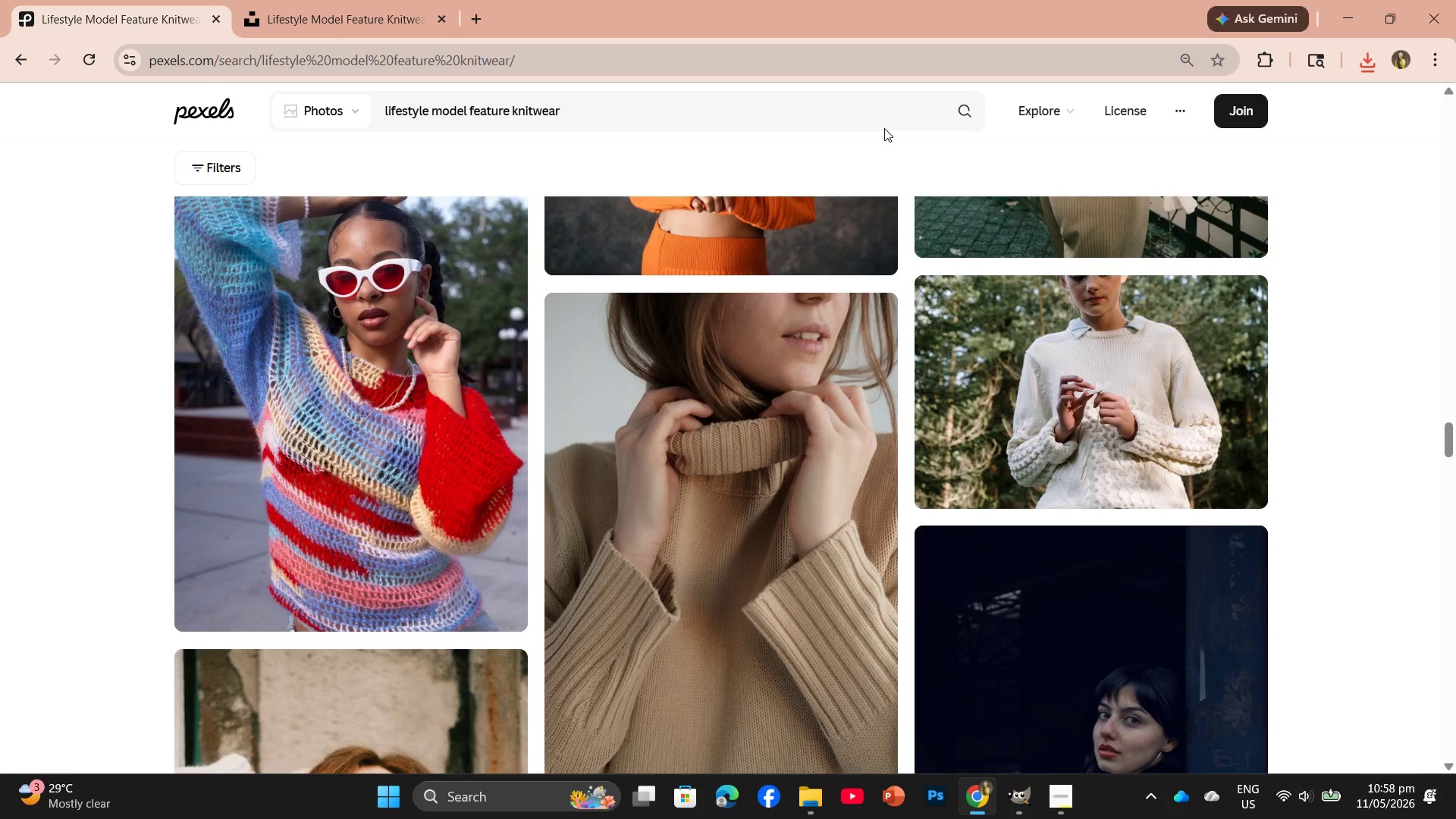 
scroll: coordinate [976, 427], scroll_direction: up, amount: 5.0
 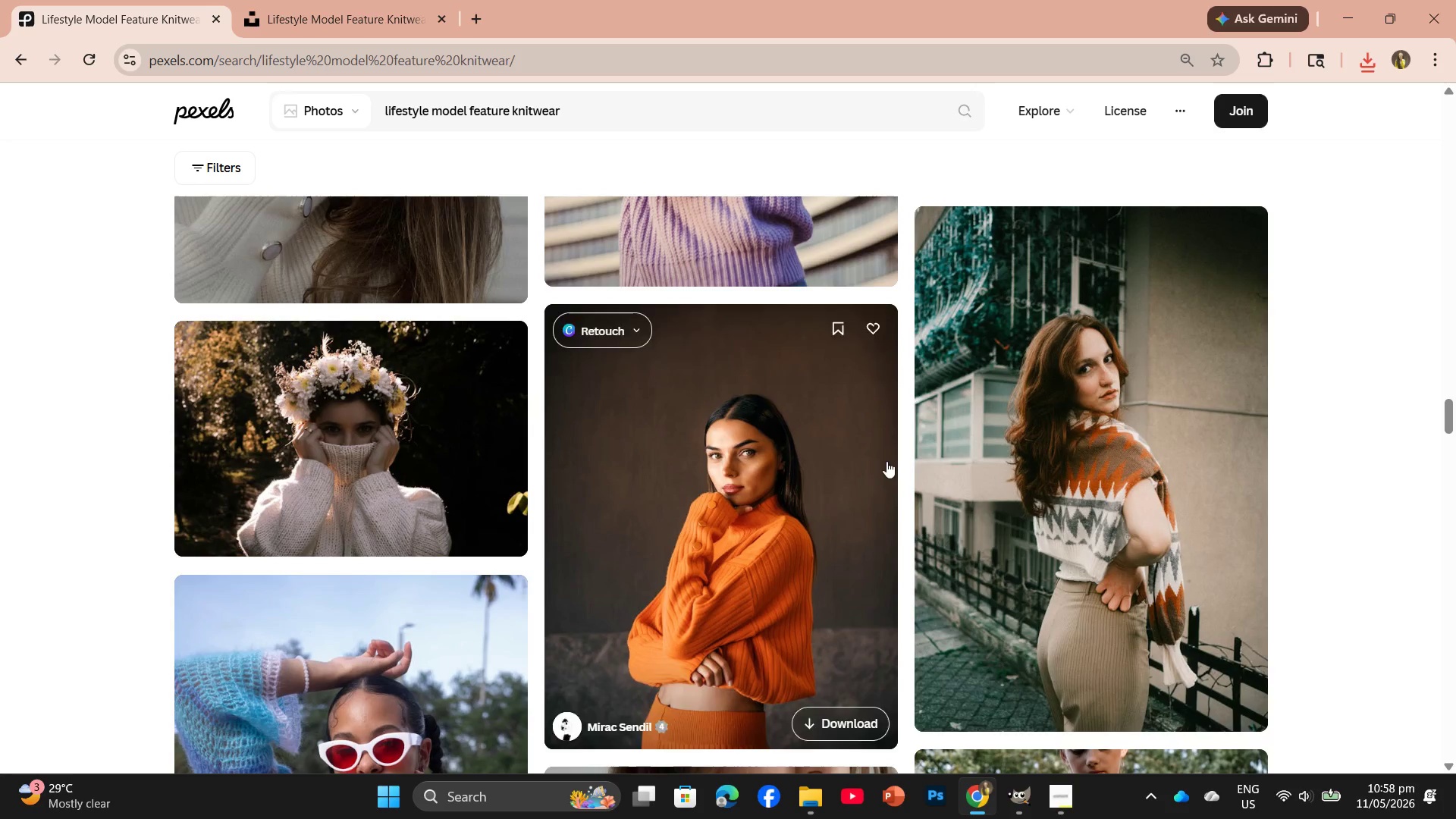 
scroll: coordinate [1084, 476], scroll_direction: down, amount: 4.0
 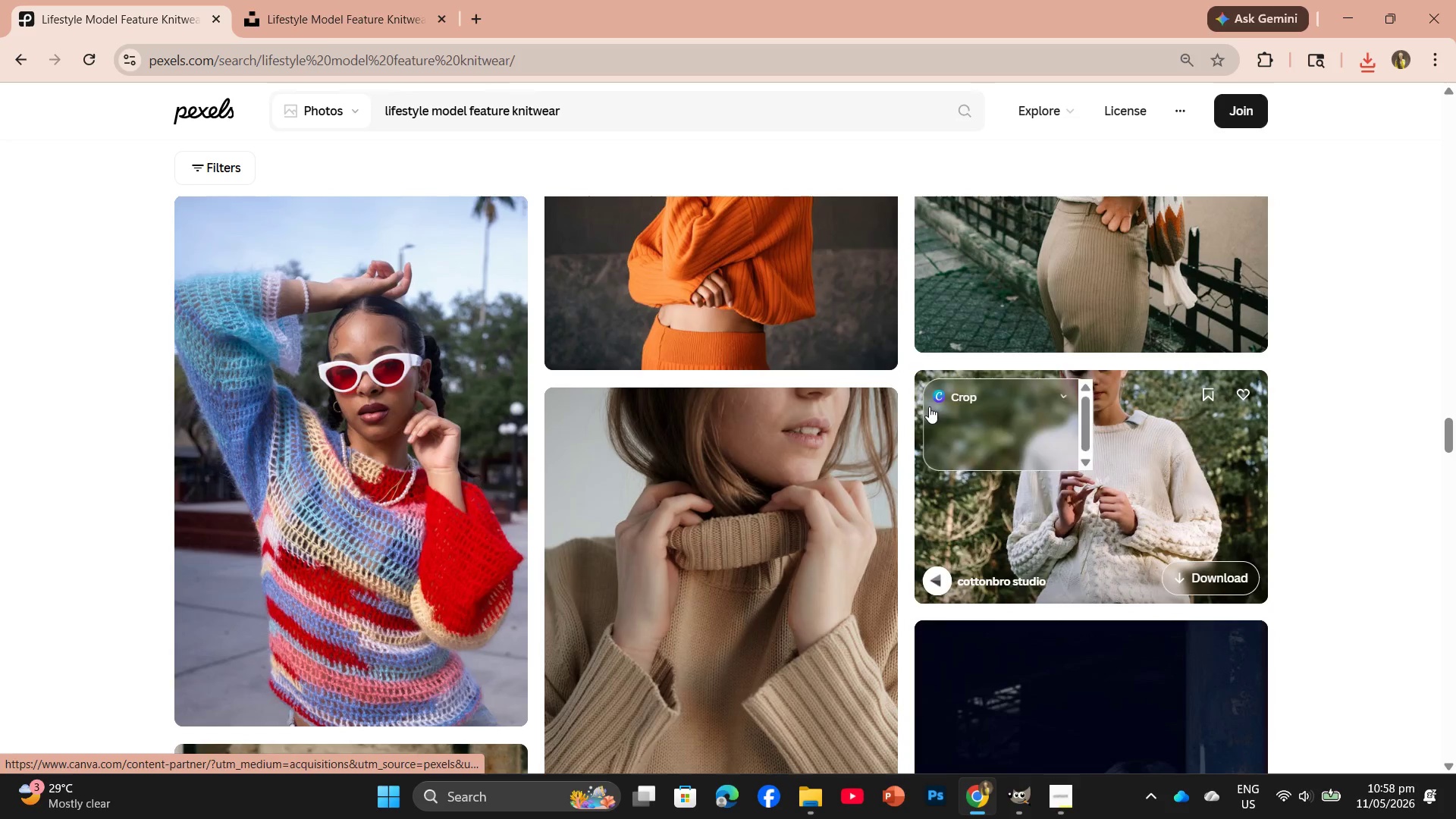 
mouse_move([936, 388])
 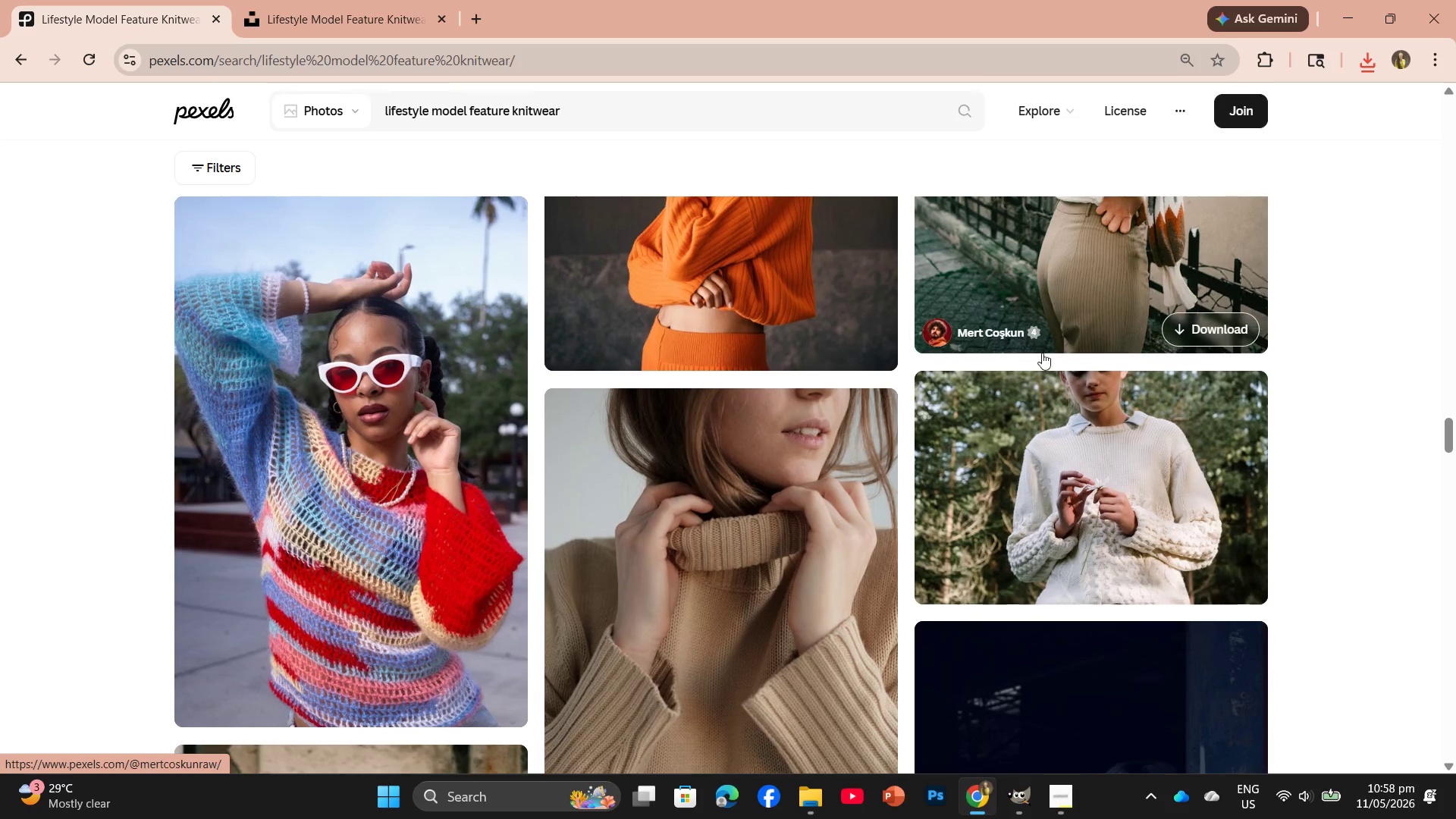 
scroll: coordinate [925, 565], scroll_direction: up, amount: 37.0
 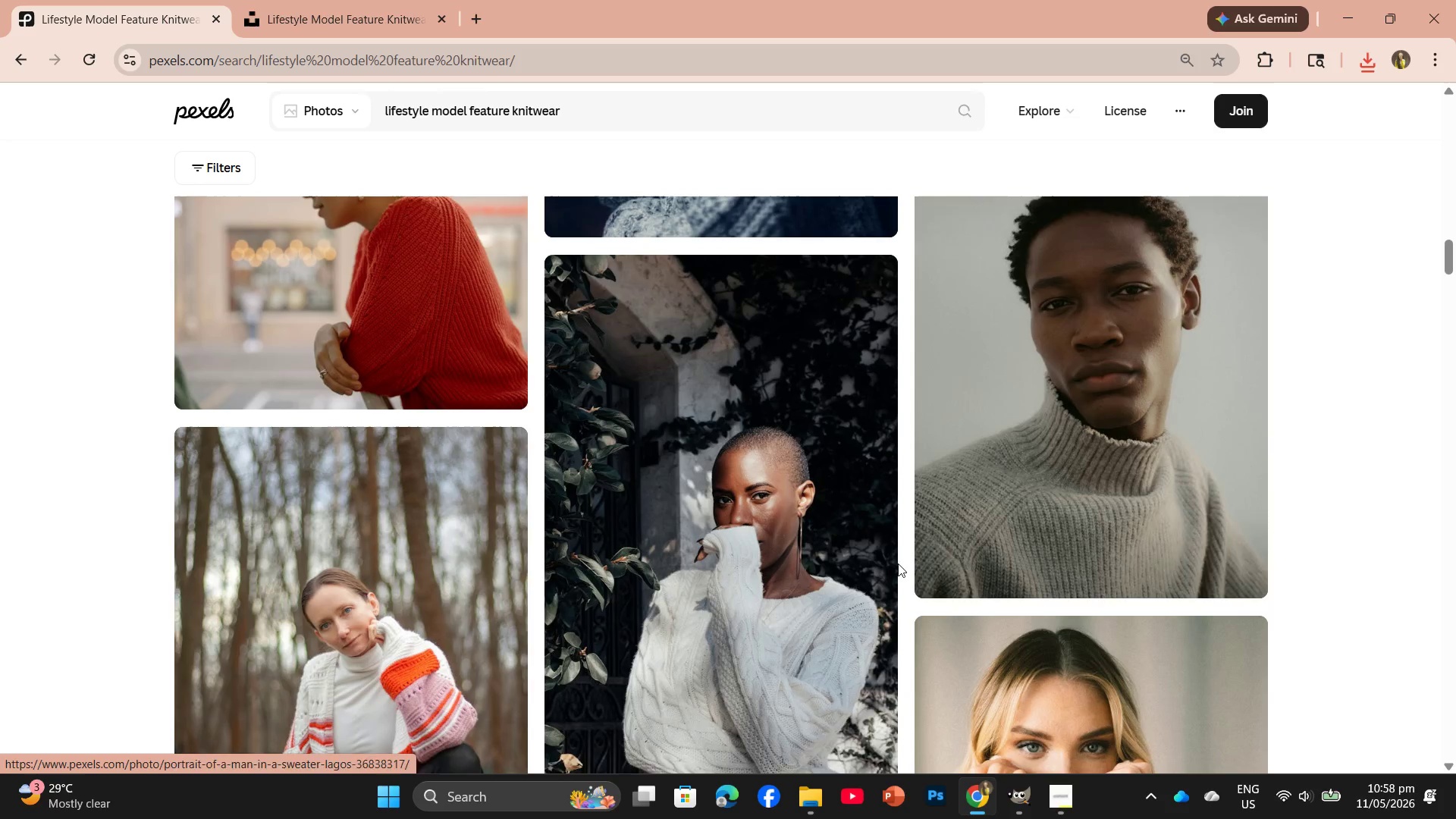 
scroll: coordinate [857, 507], scroll_direction: up, amount: 16.0
 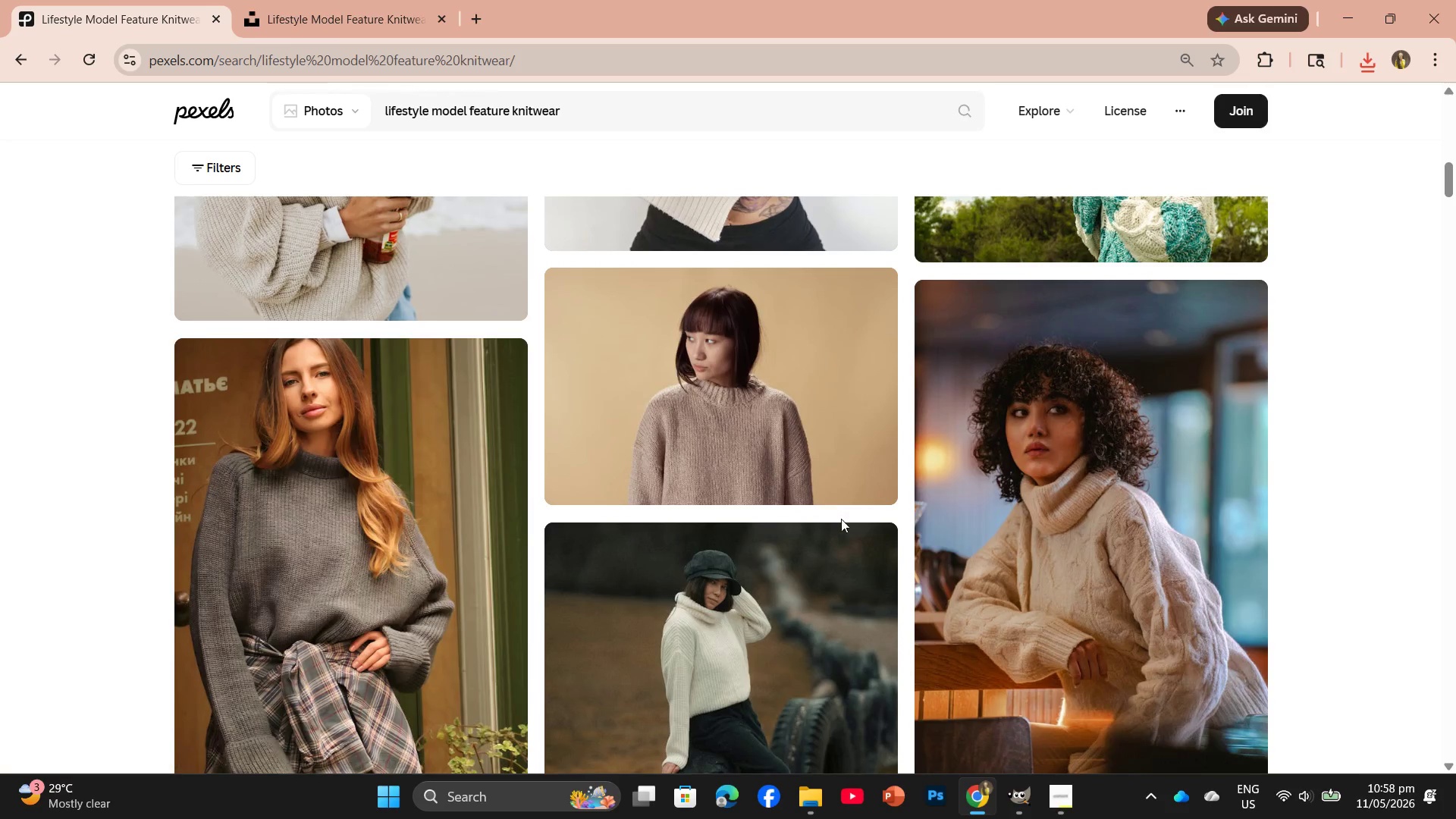 
scroll: coordinate [836, 551], scroll_direction: up, amount: 8.0
 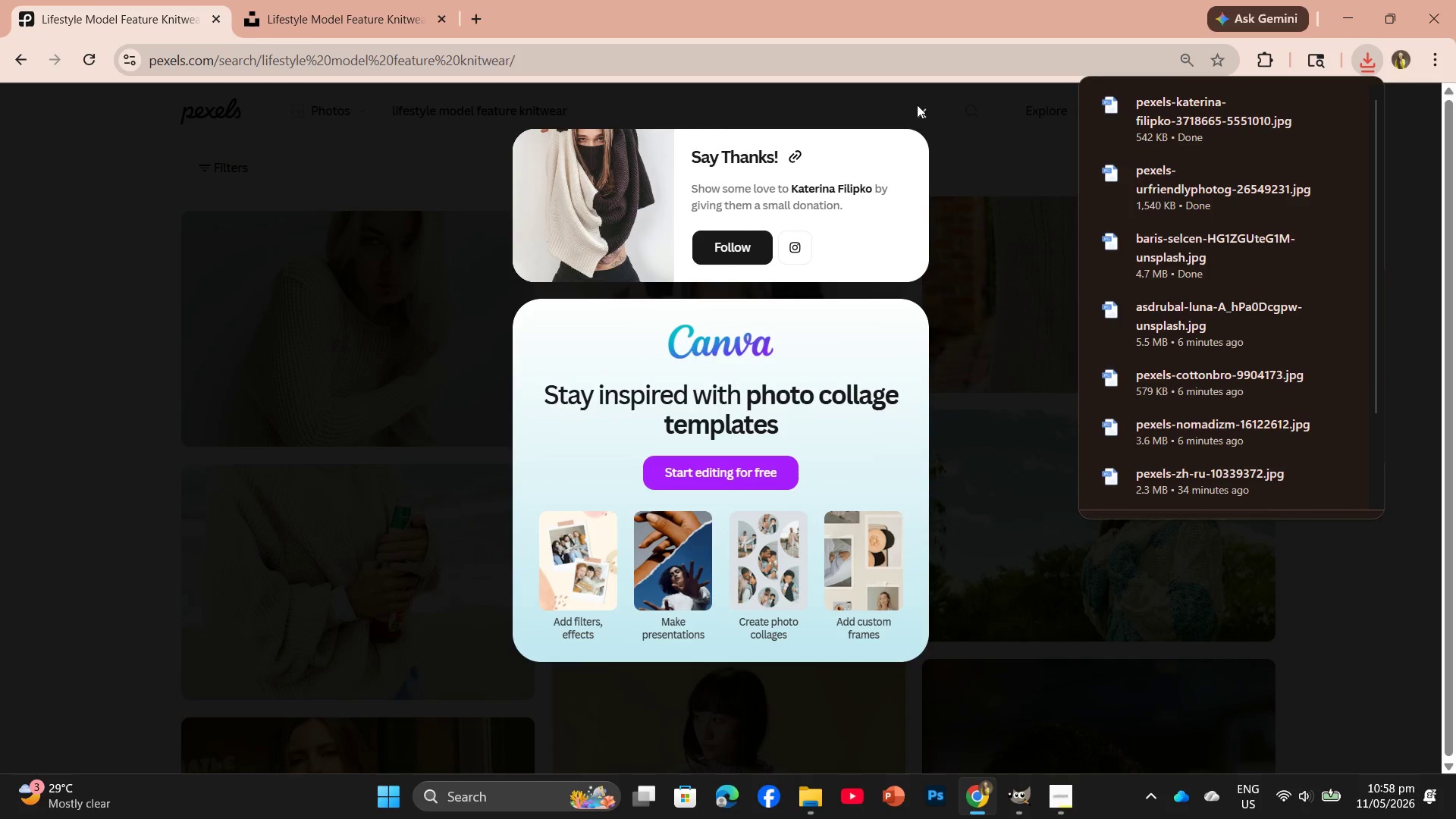 
left_click([917, 107])
 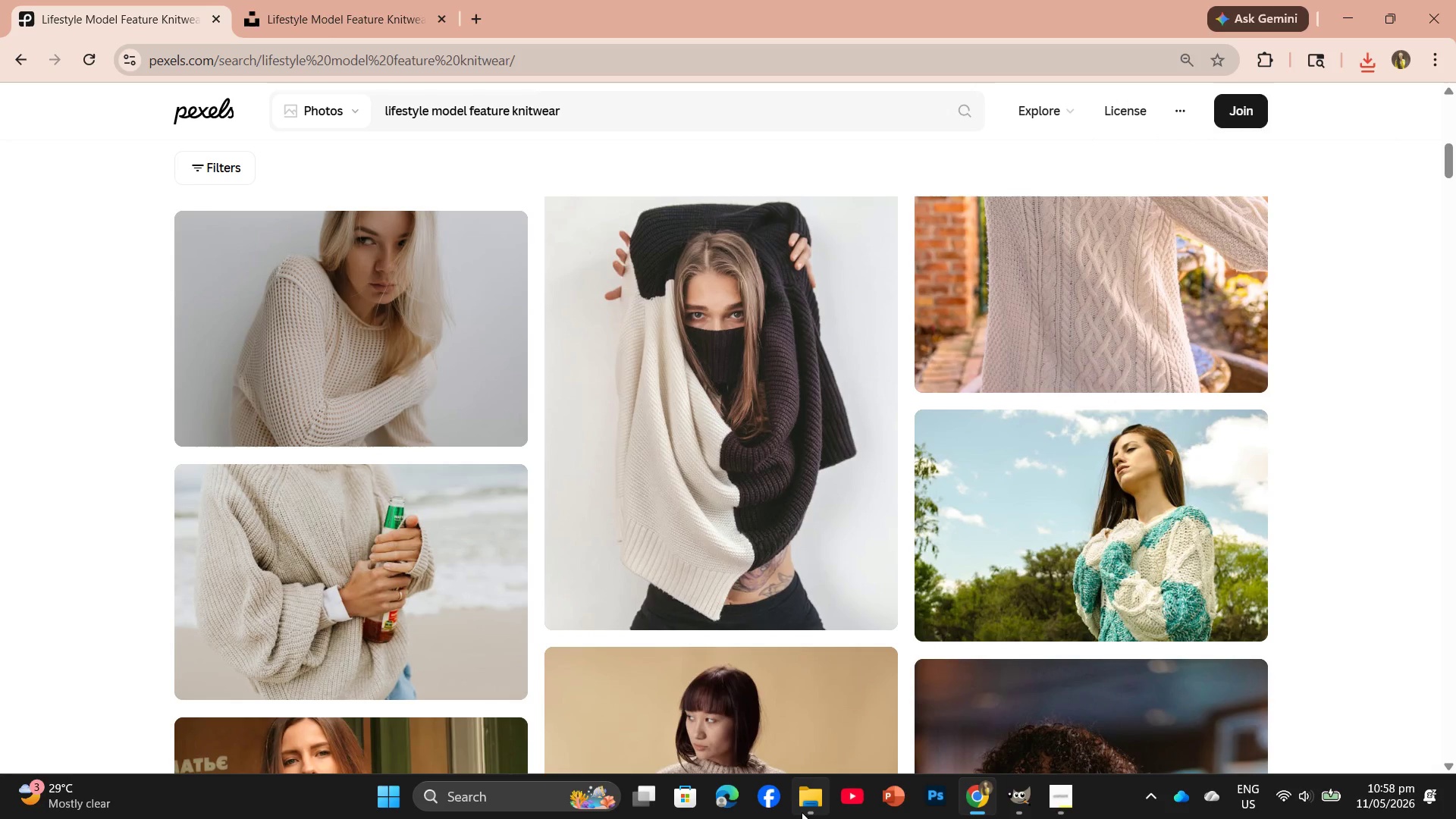 
left_click([807, 734])
 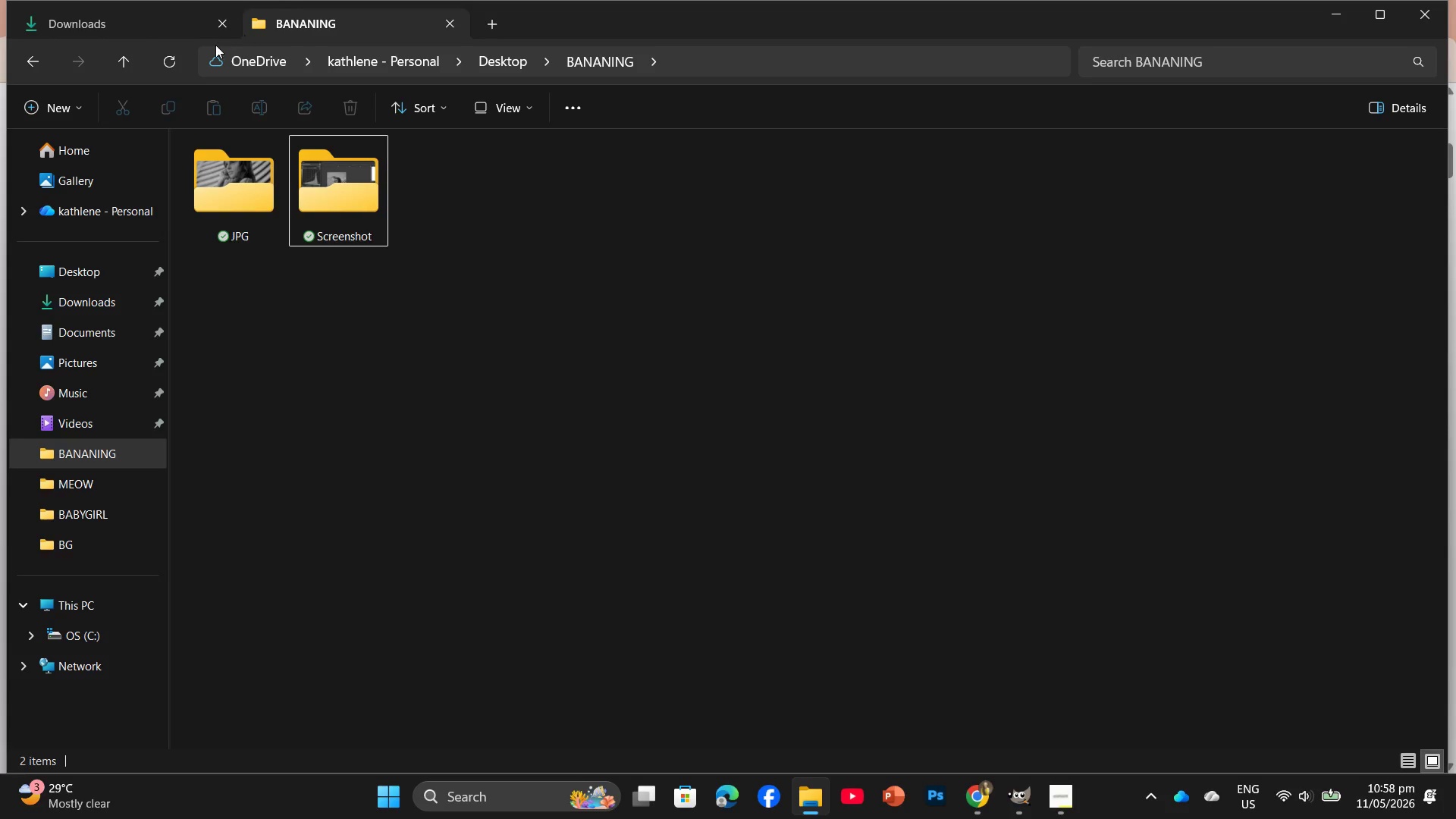 
left_click([136, 33])
 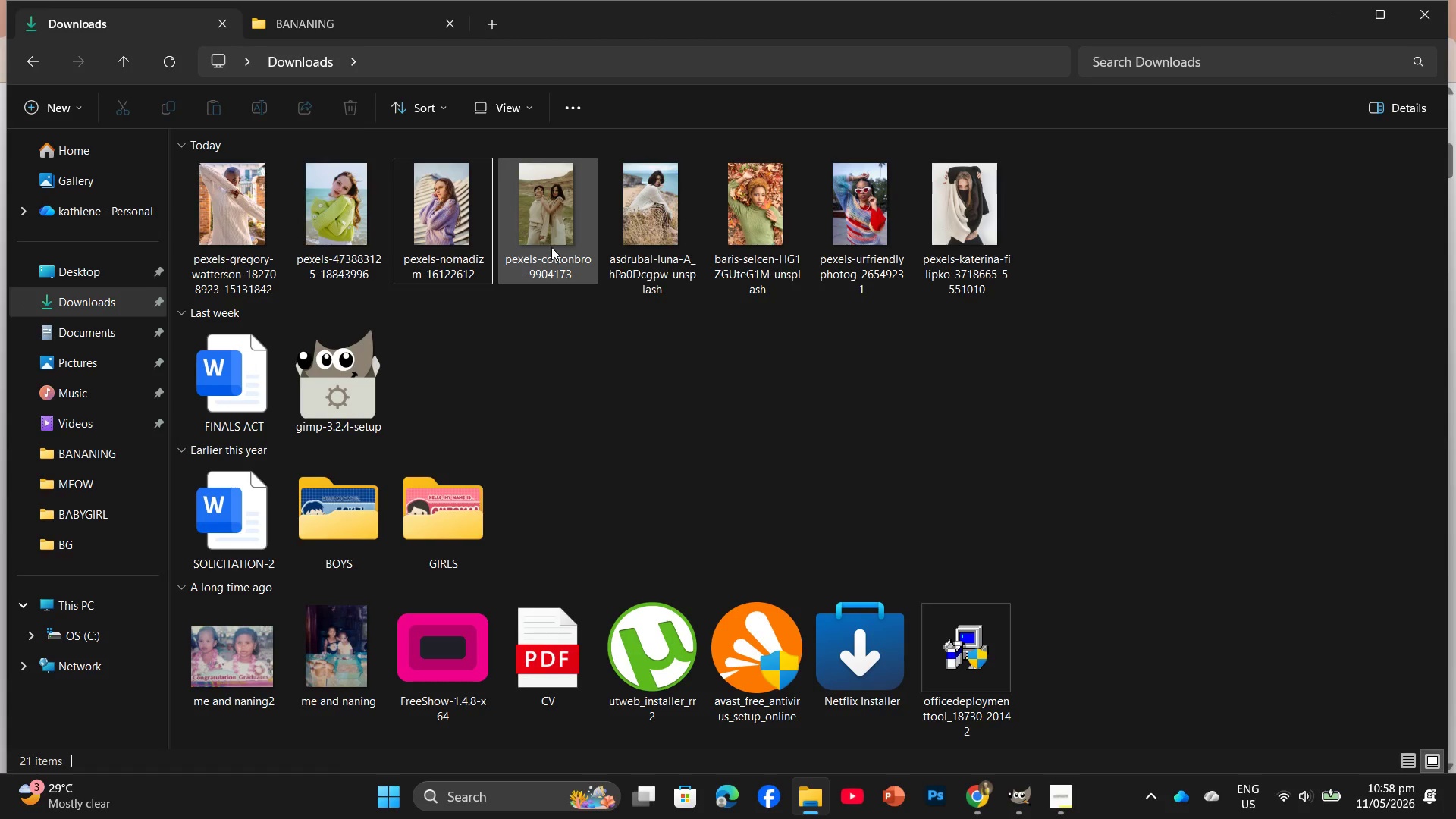 
left_click_drag(start_coordinate=[553, 243], to_coordinate=[266, 71])
 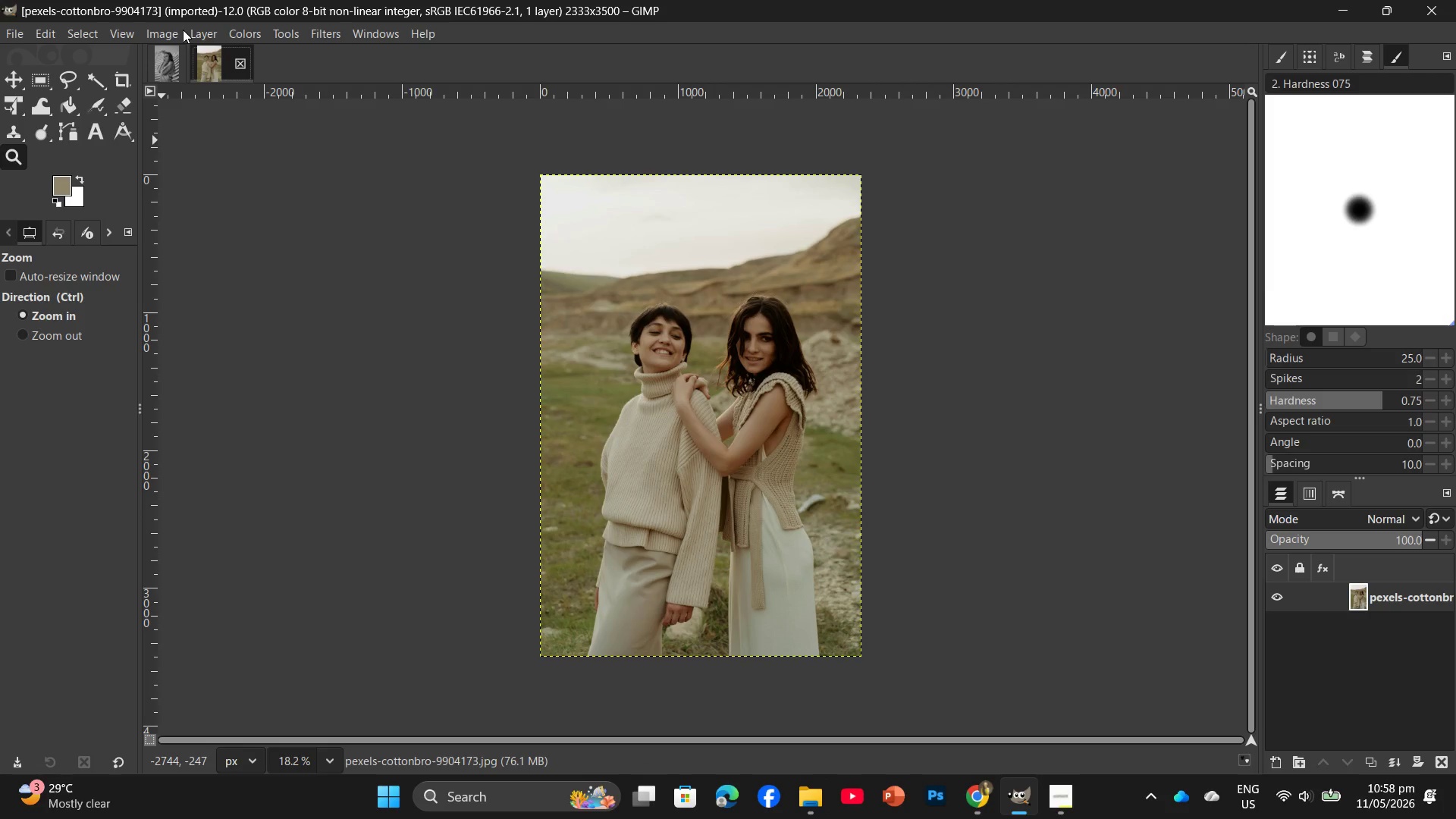 
left_click([224, 27])
 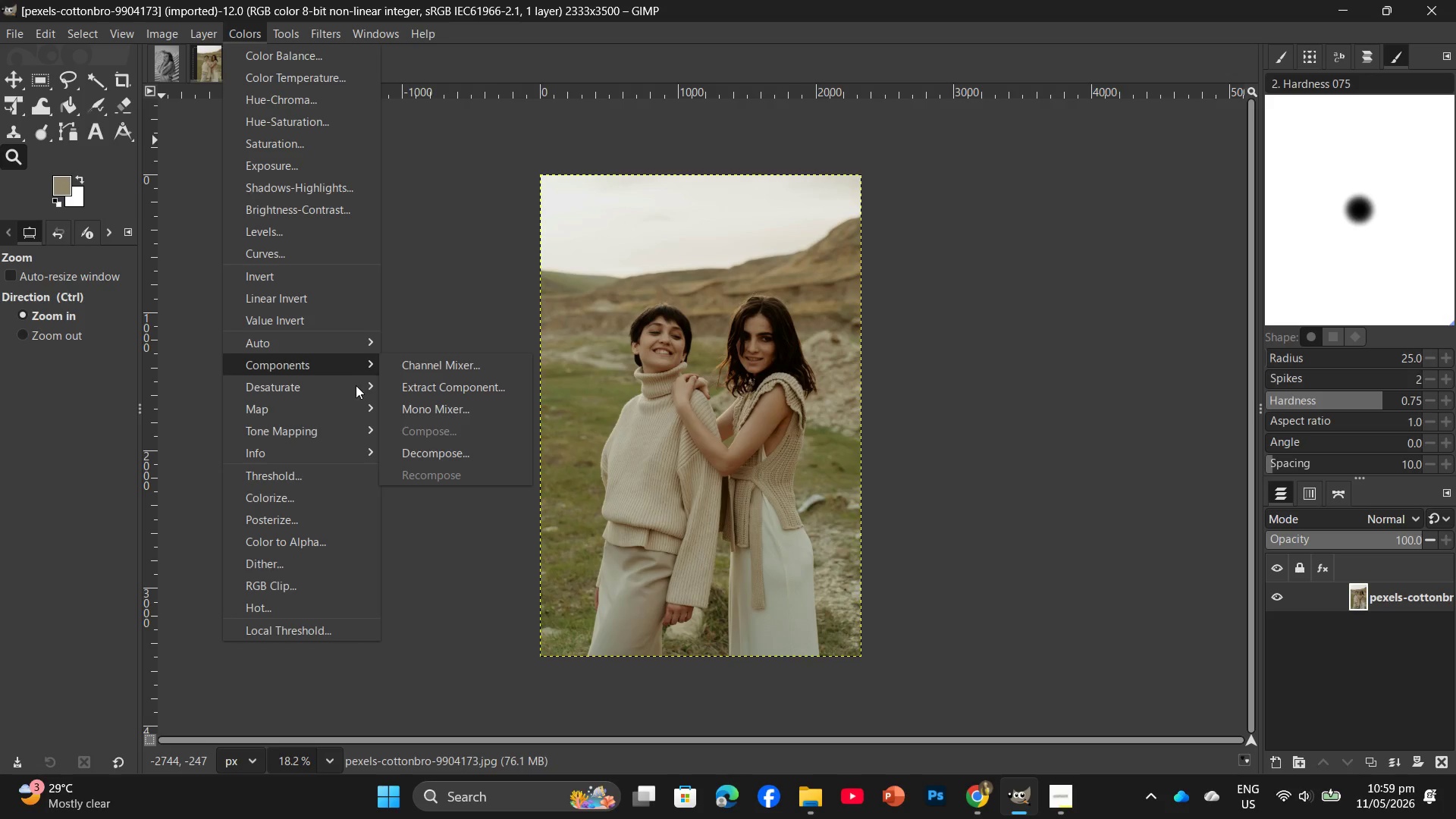 
wait(25.5)
 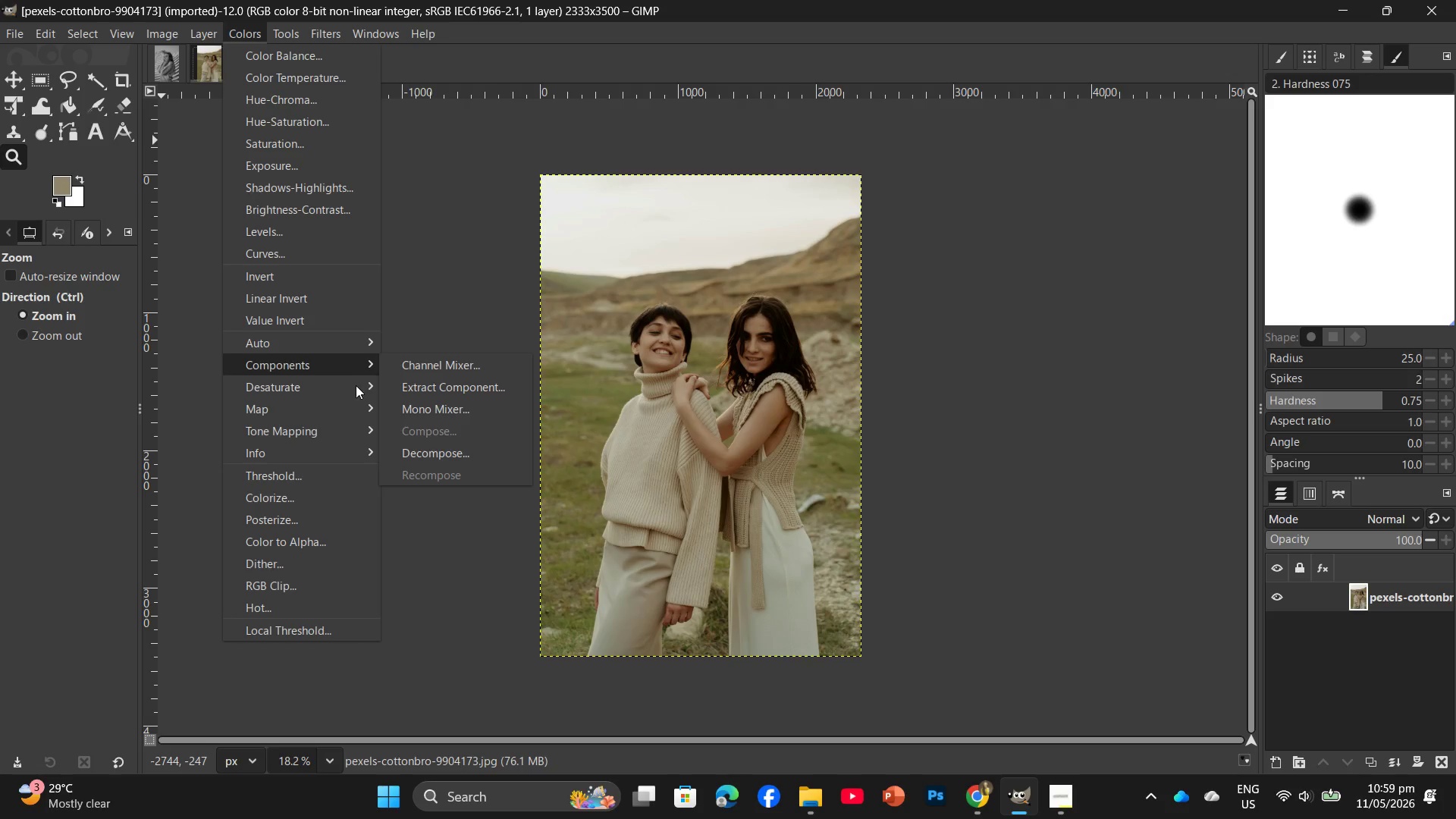 
left_click([323, 365])
 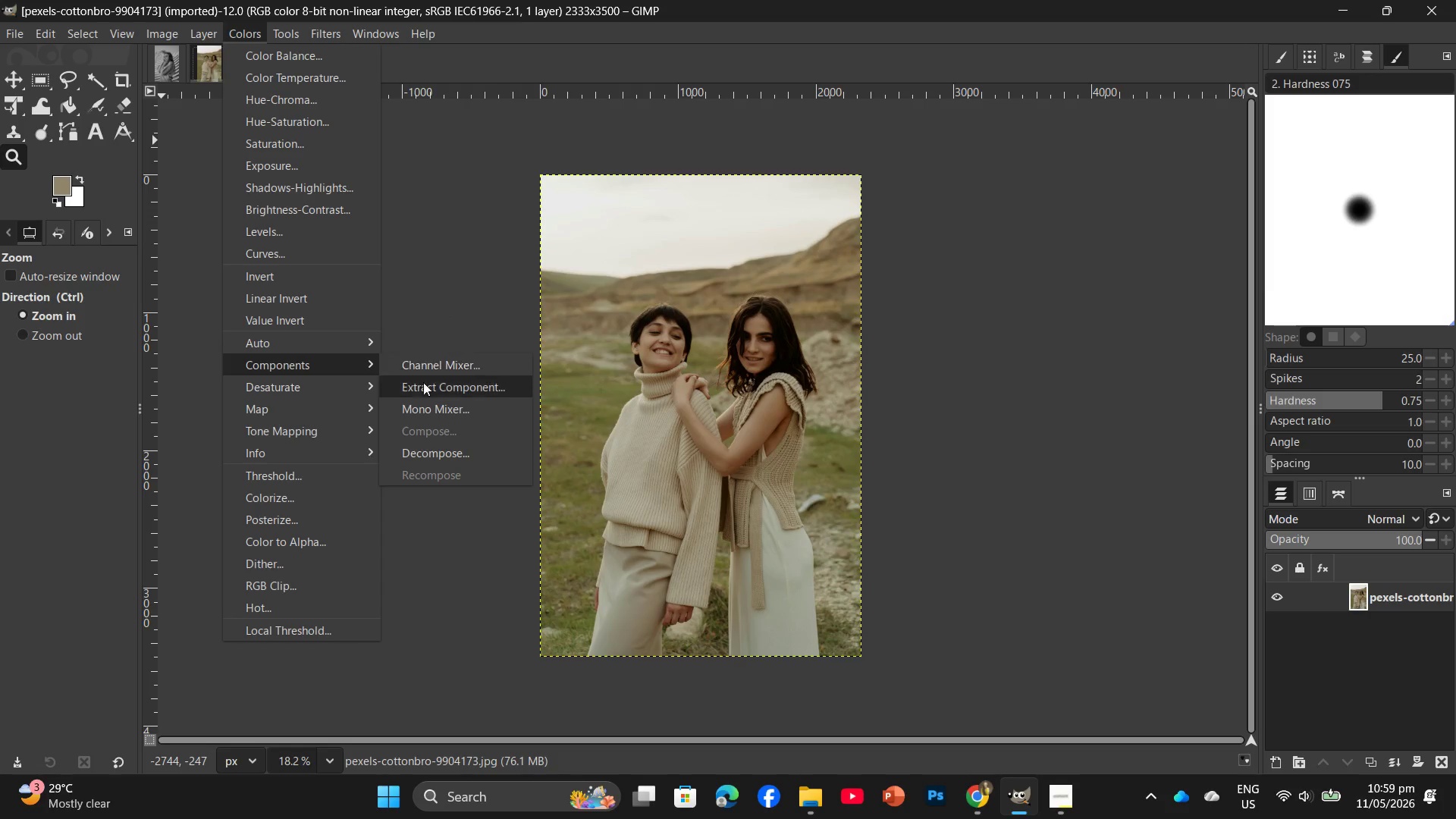 
left_click([430, 405])
 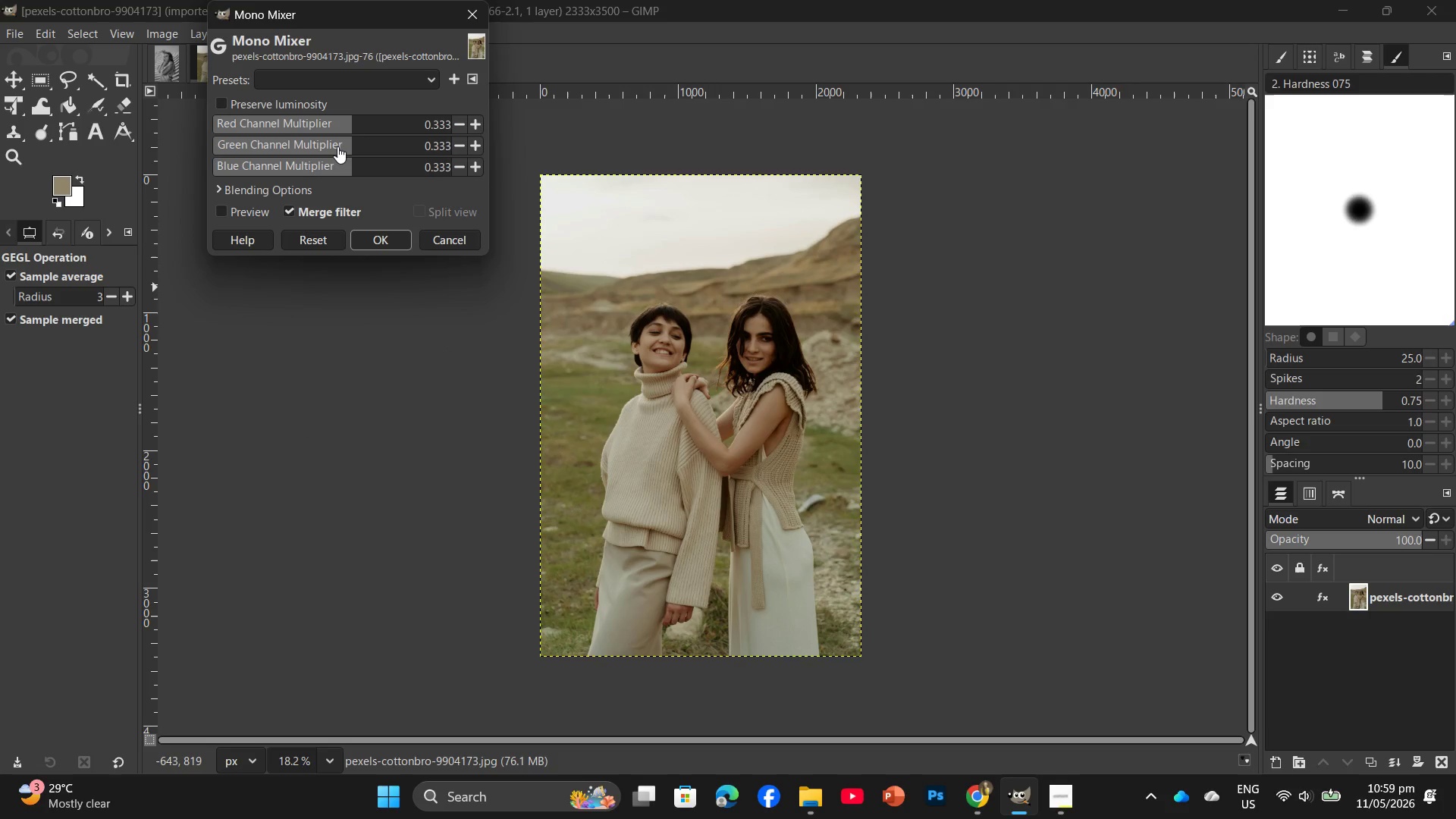 
left_click([344, 143])
 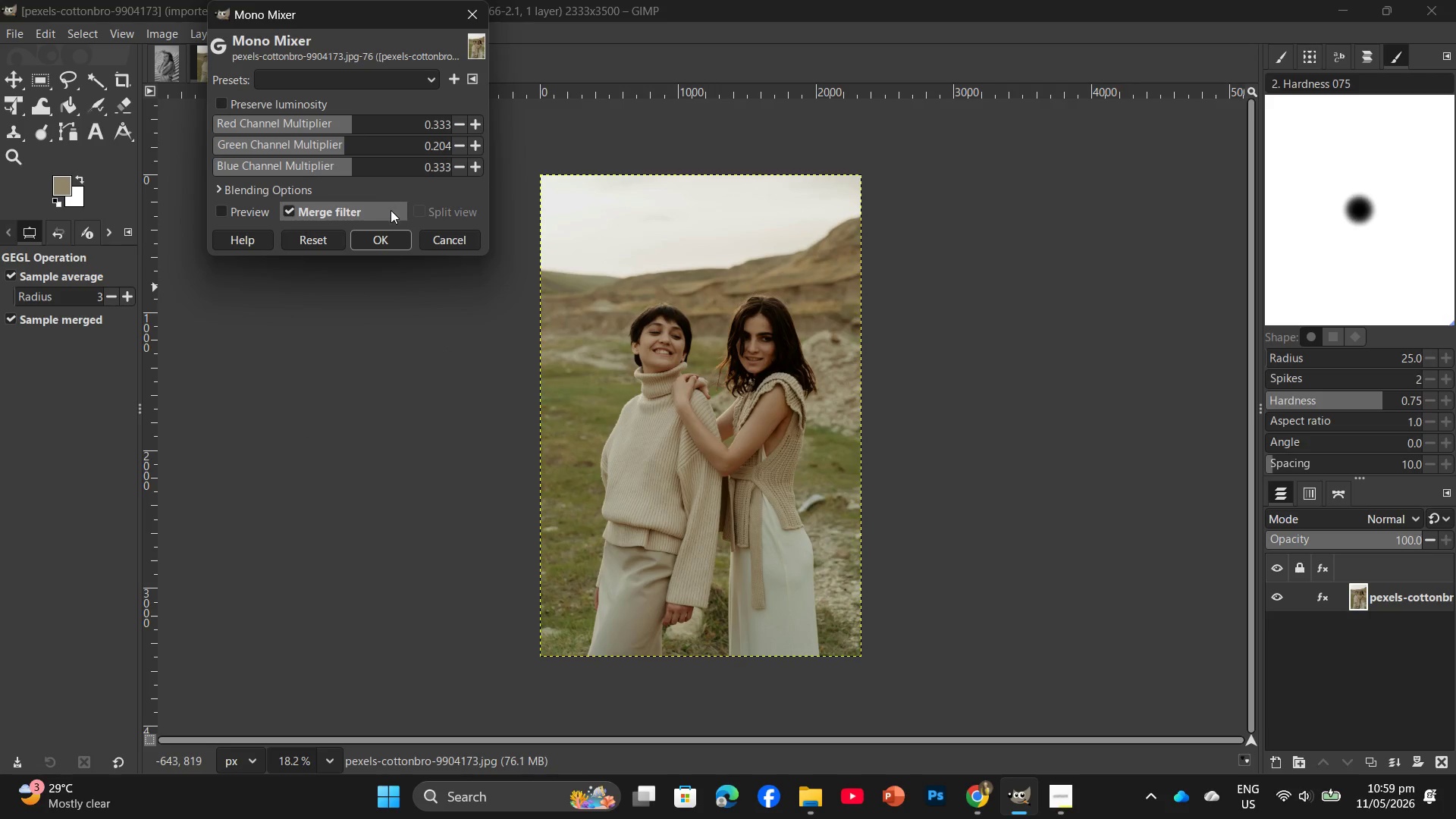 
left_click([393, 243])
 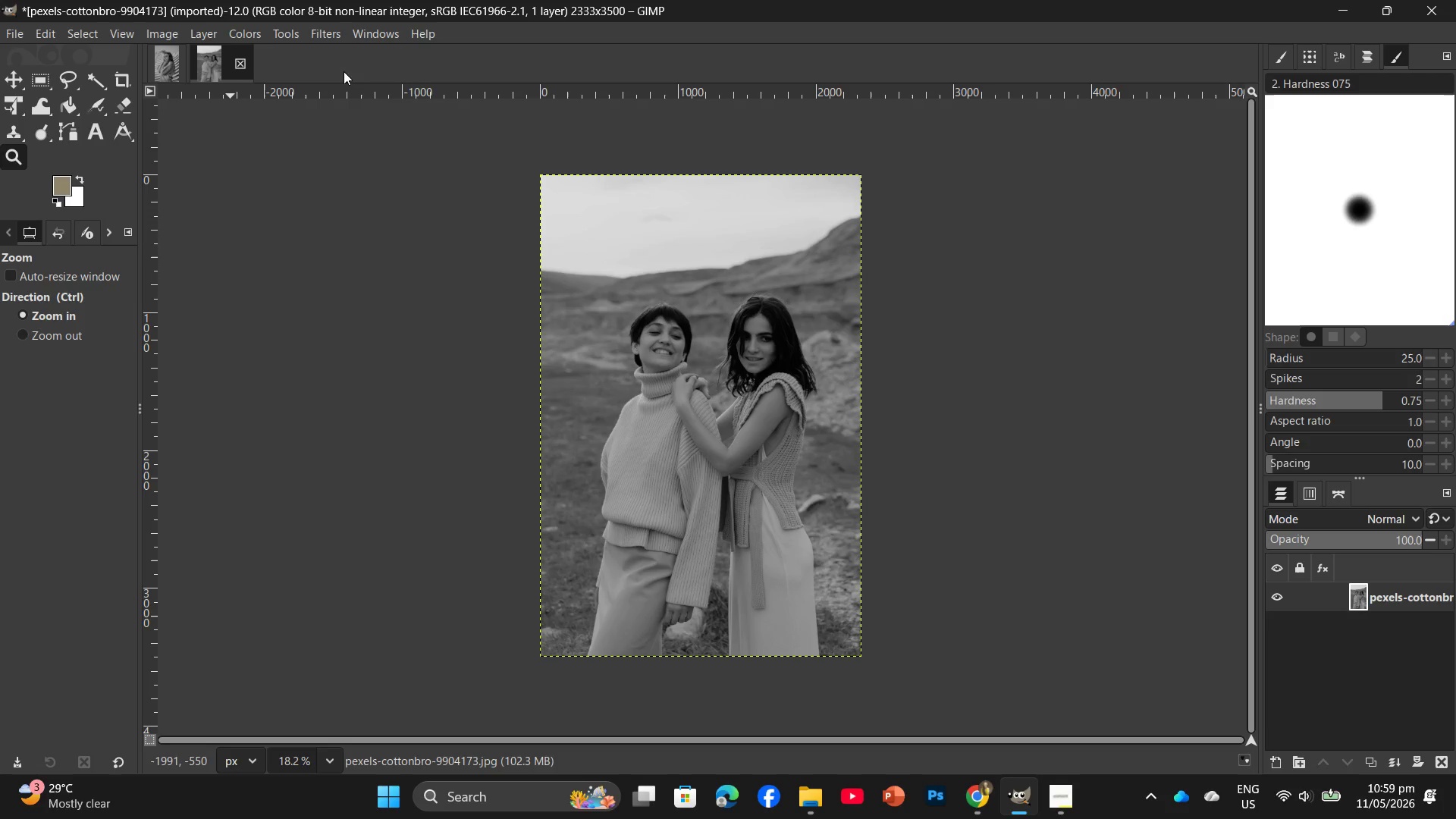 
left_click([234, 33])
 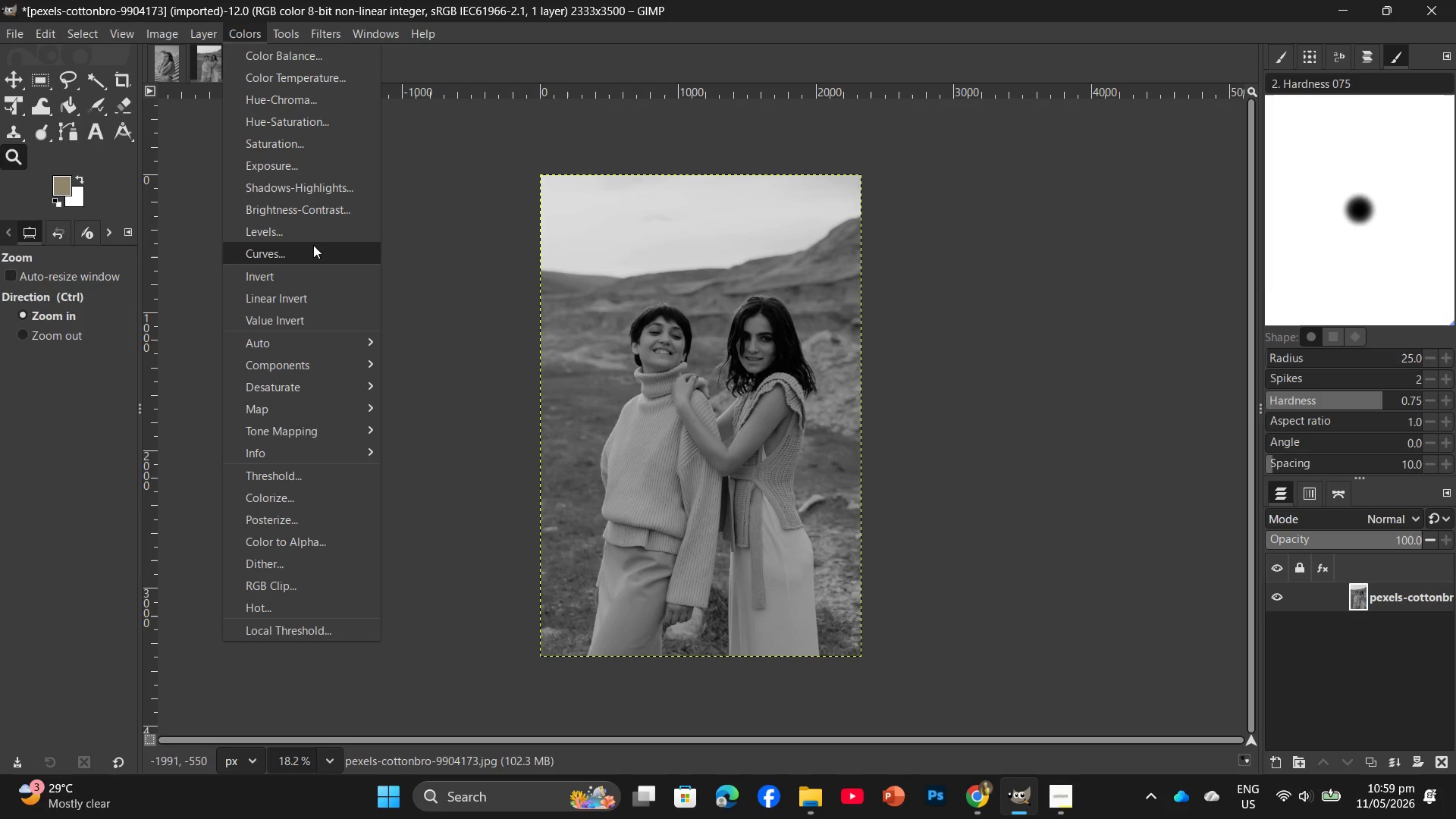 
left_click([313, 245])
 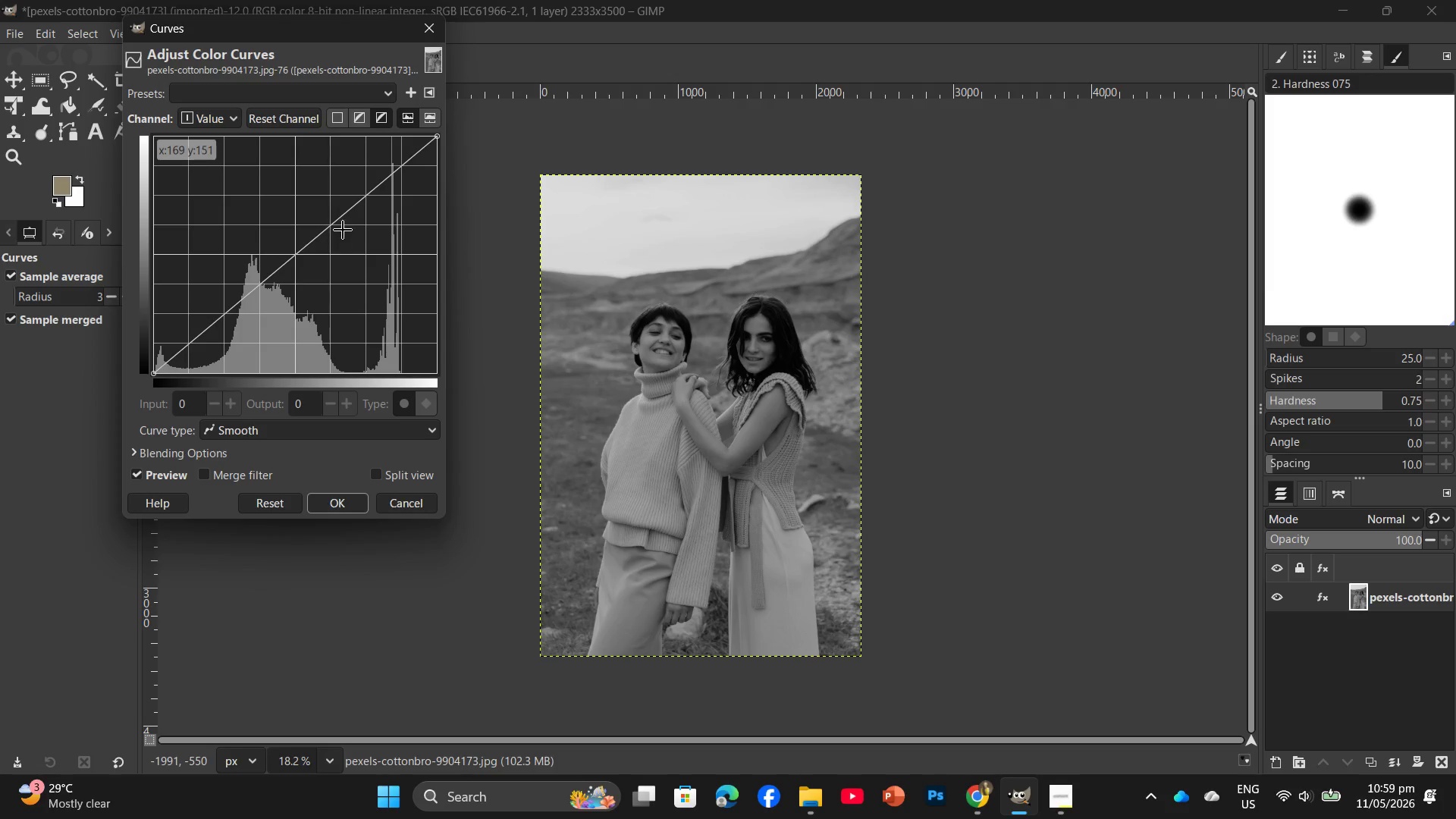 
left_click([344, 227])
 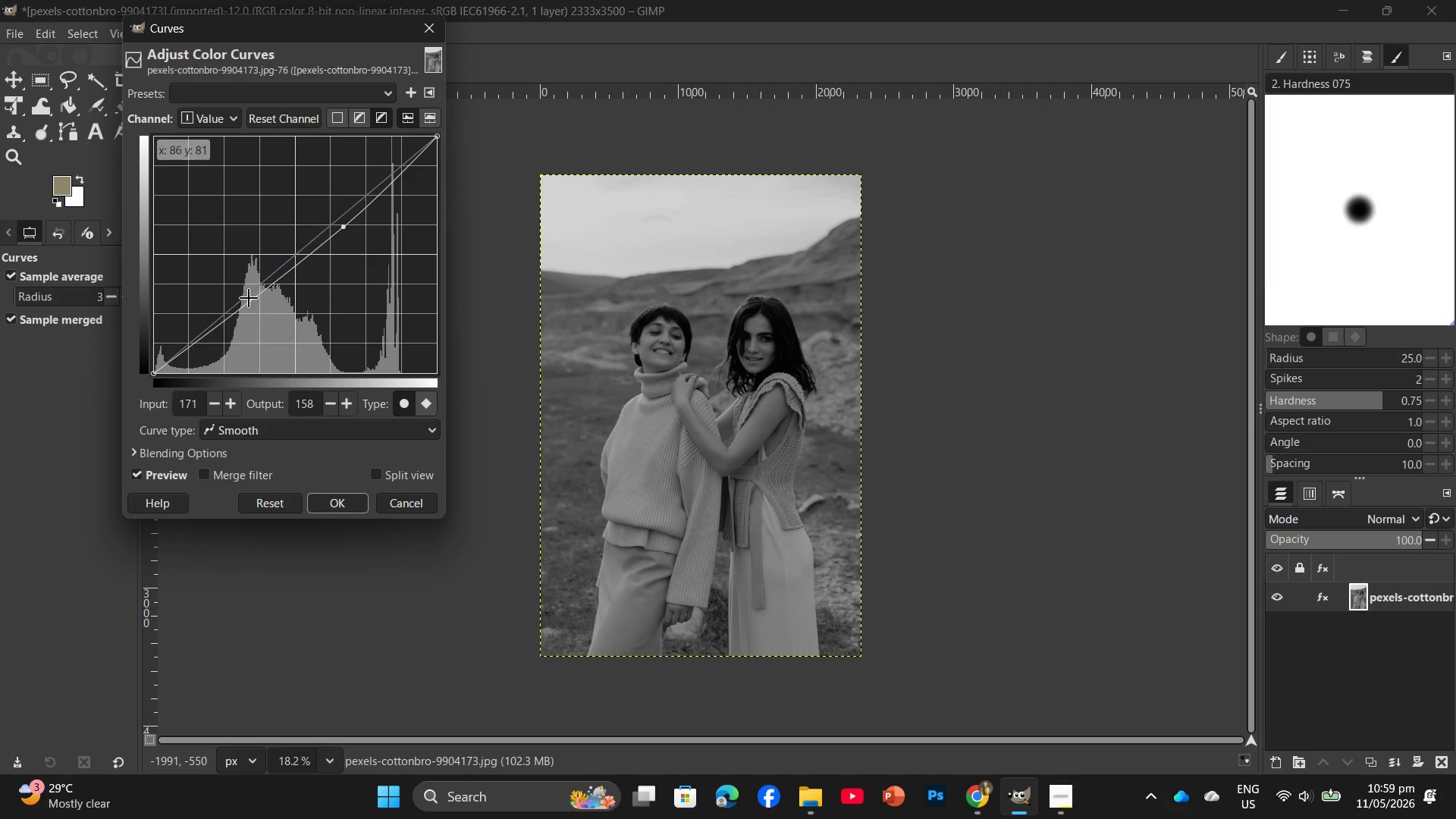 
left_click([249, 298])
 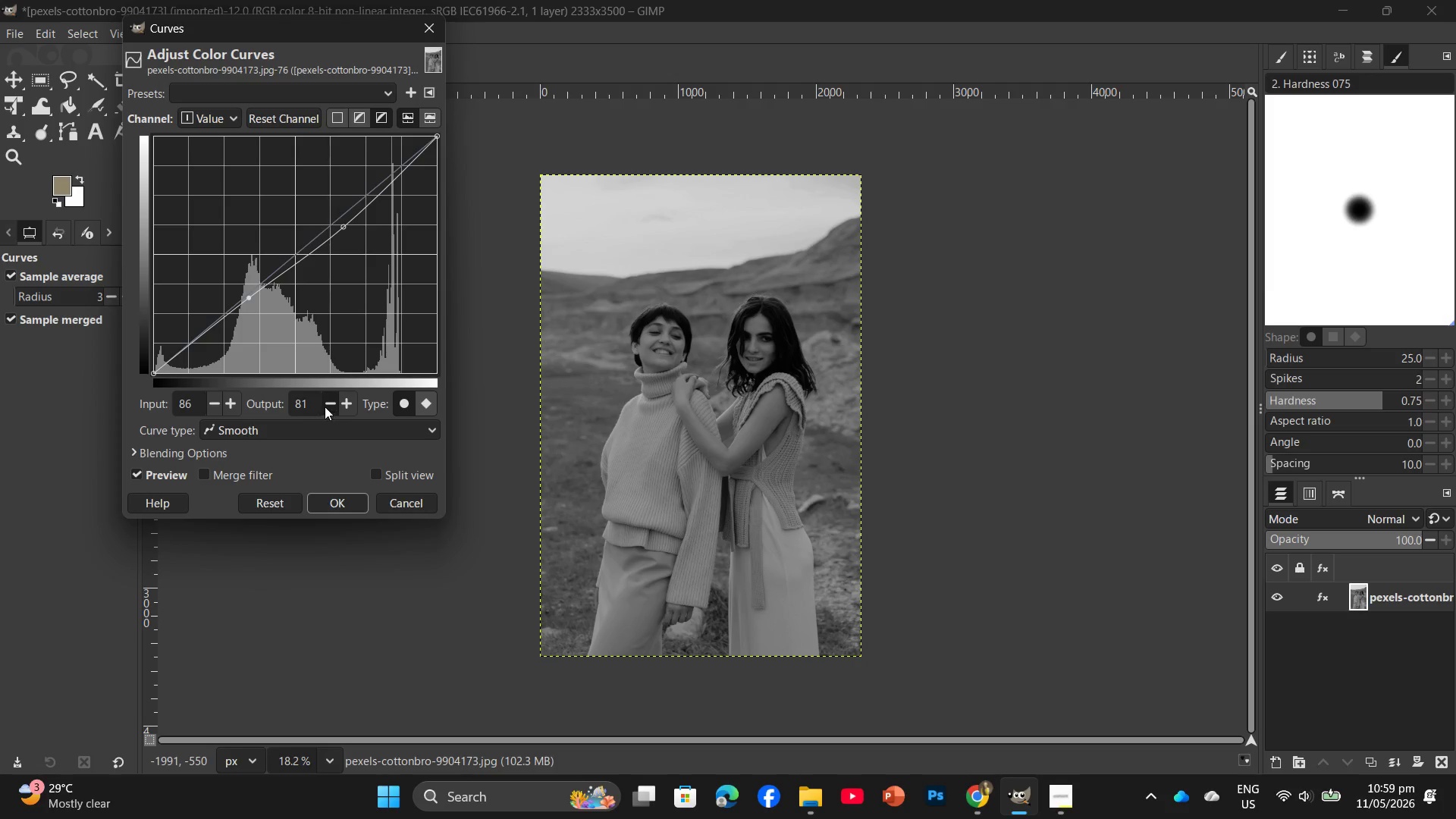 
left_click([314, 403])
 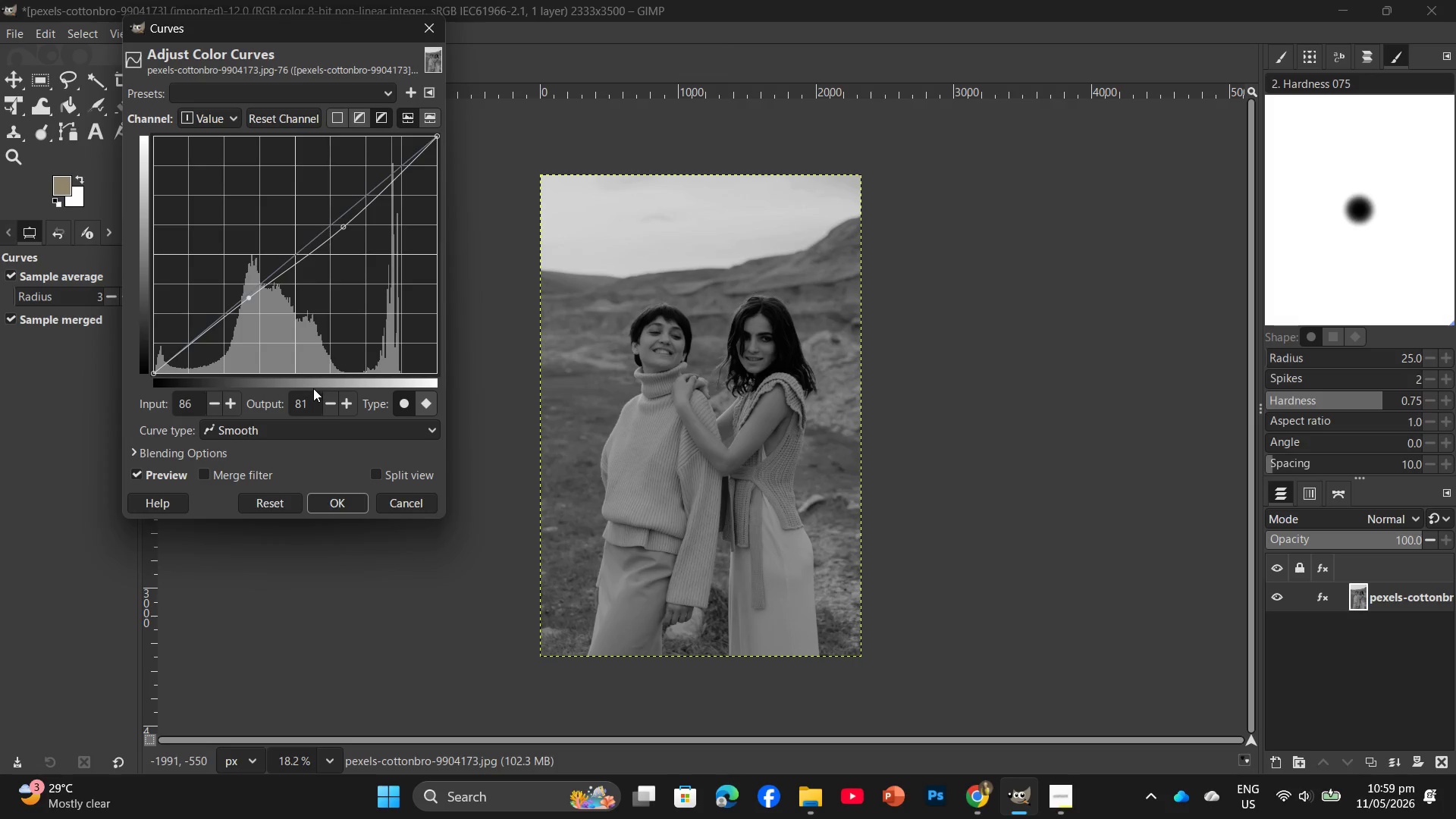 
key(Backspace)
 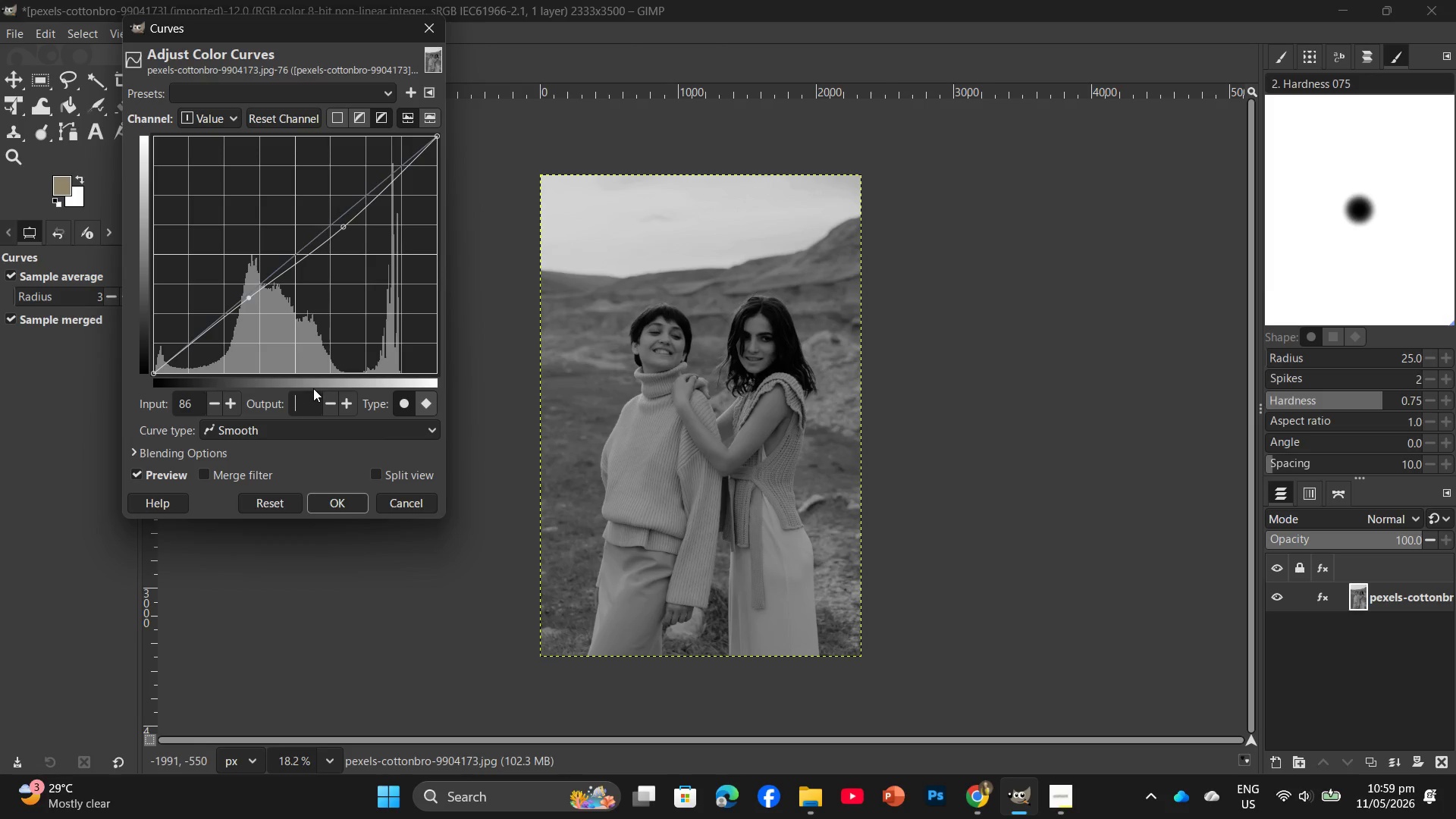 
key(Backspace)
 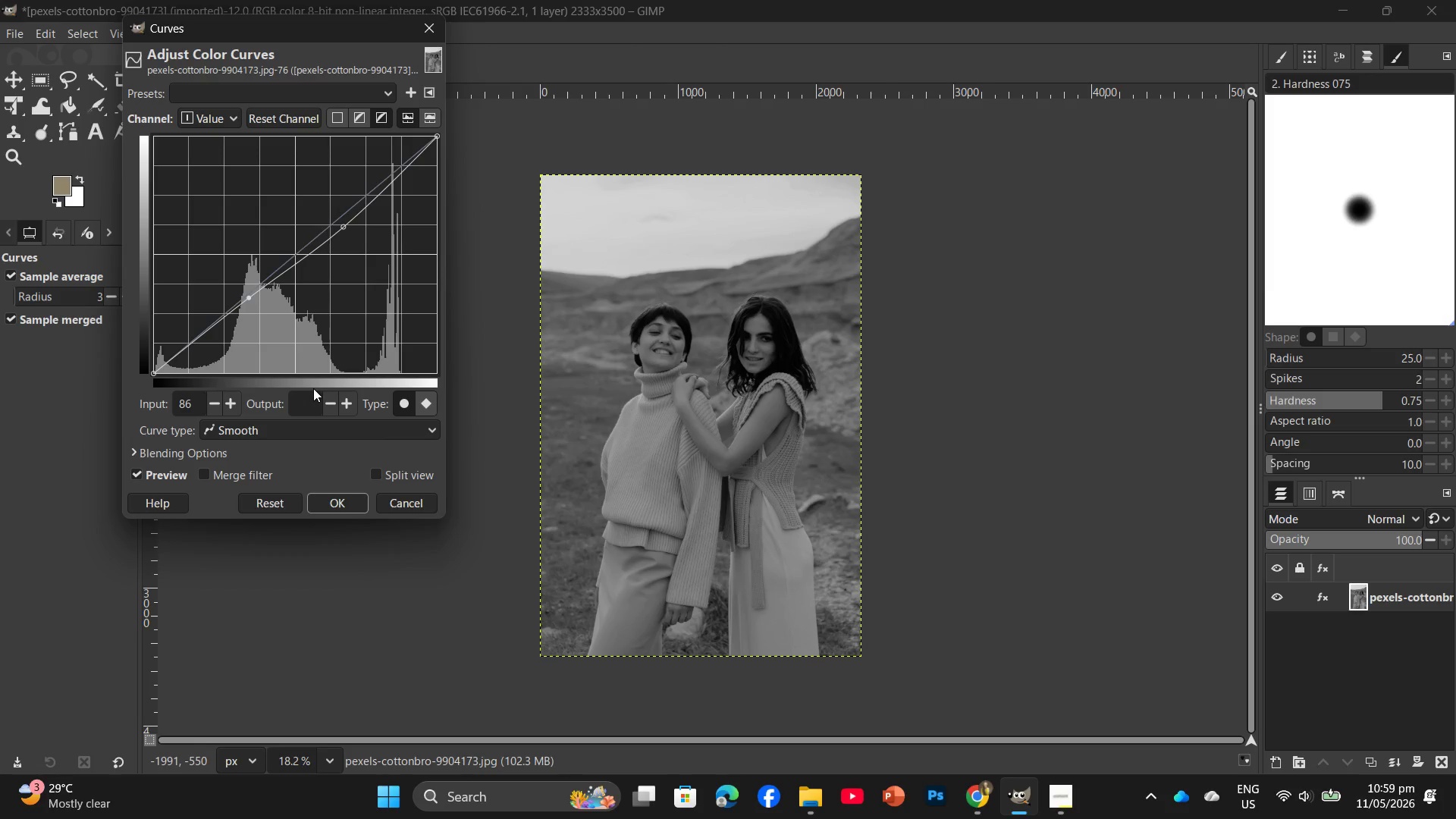 
key(Numpad1)
 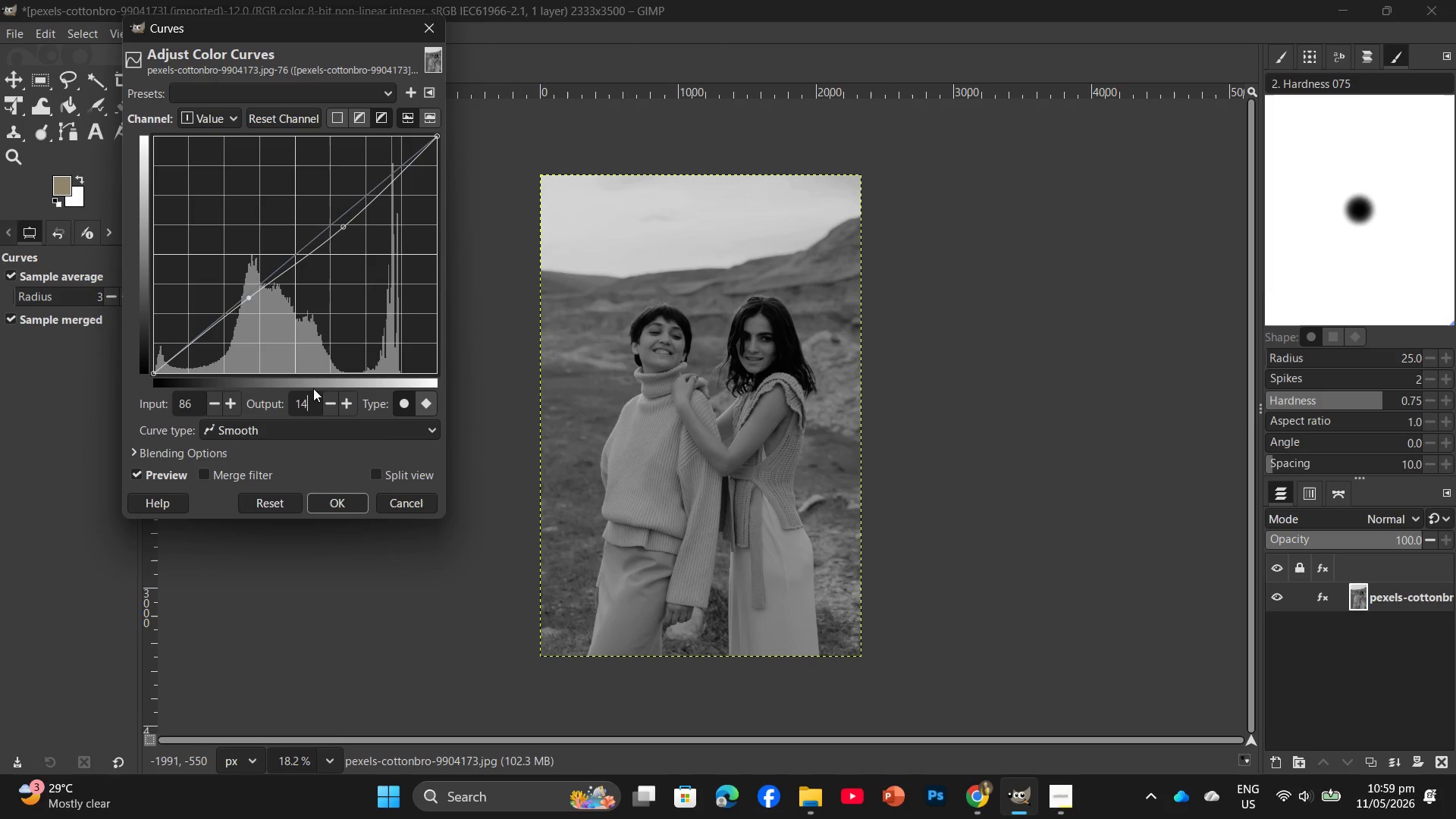 
key(Numpad4)
 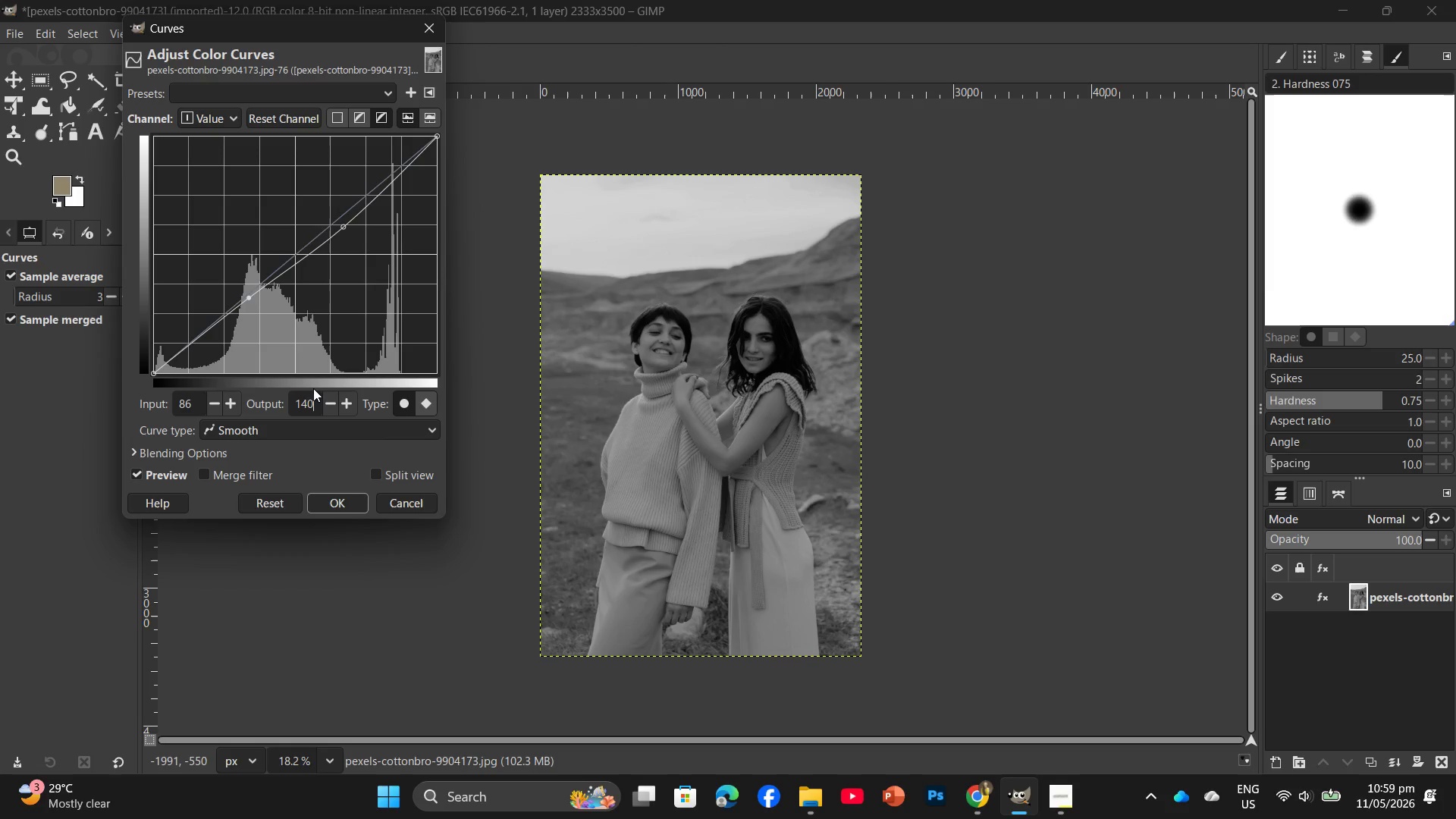 
key(Numpad0)
 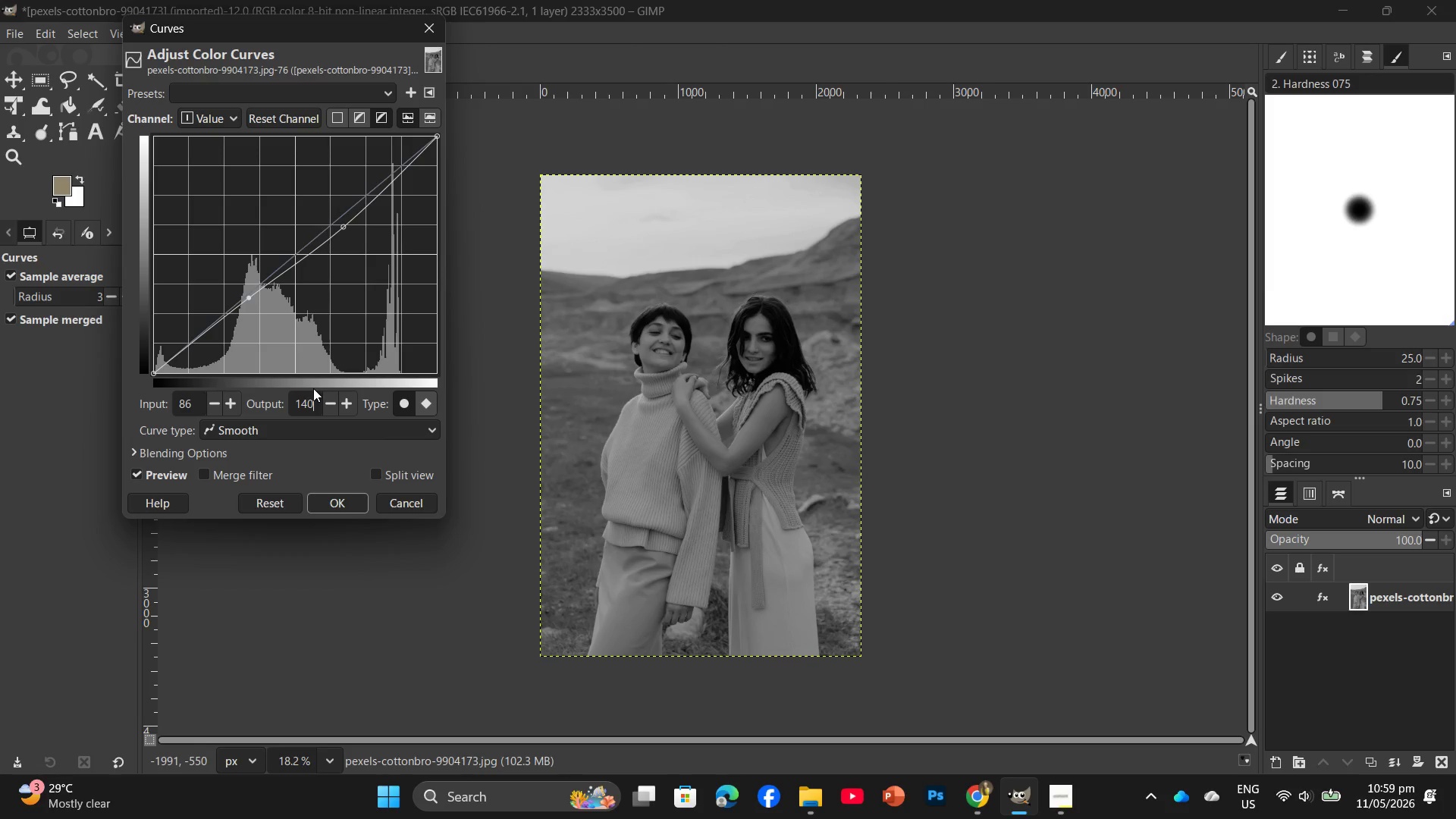 
hold_key(key=Backslash, duration=0.31)
 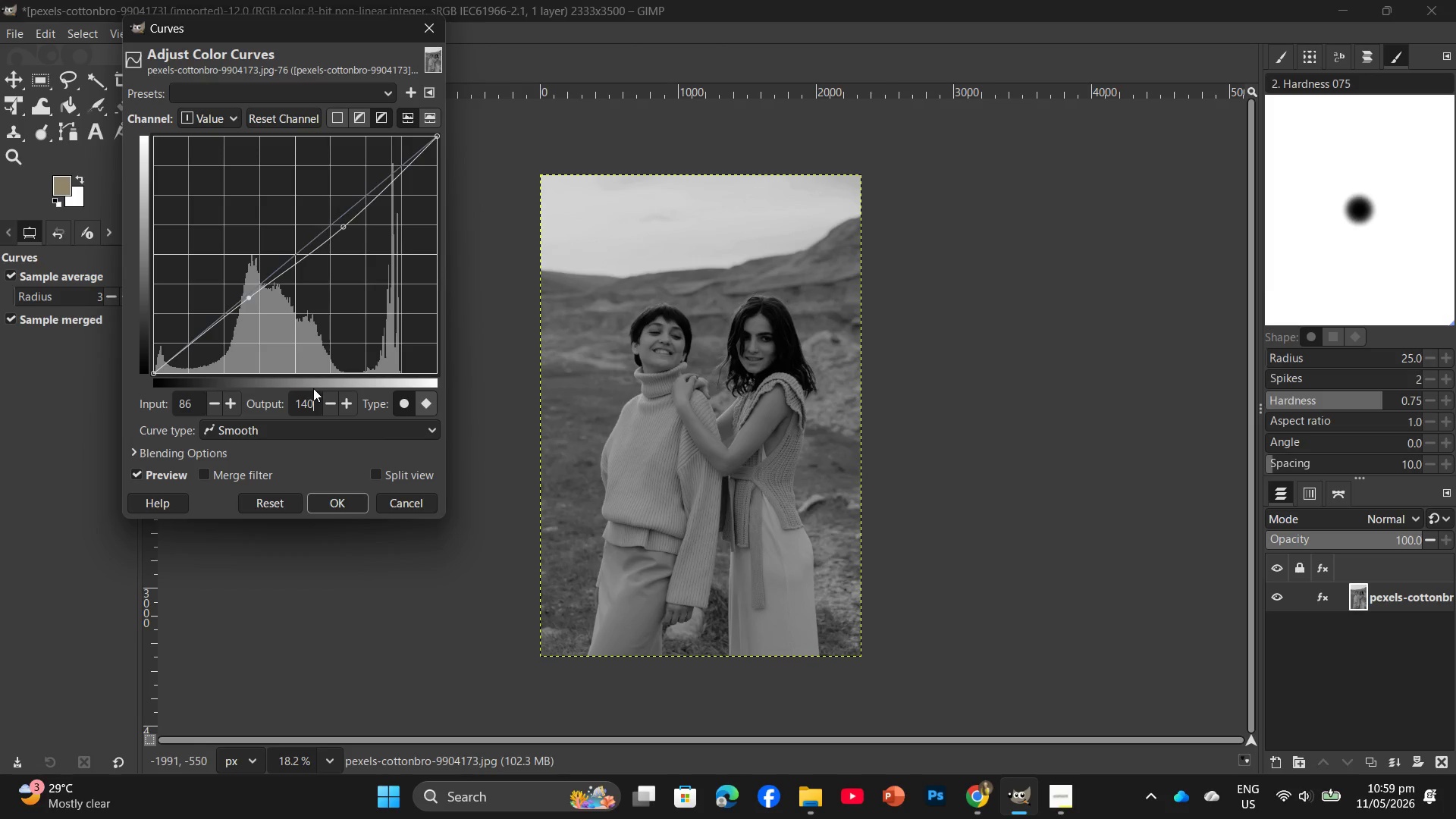 
key(Backslash)
 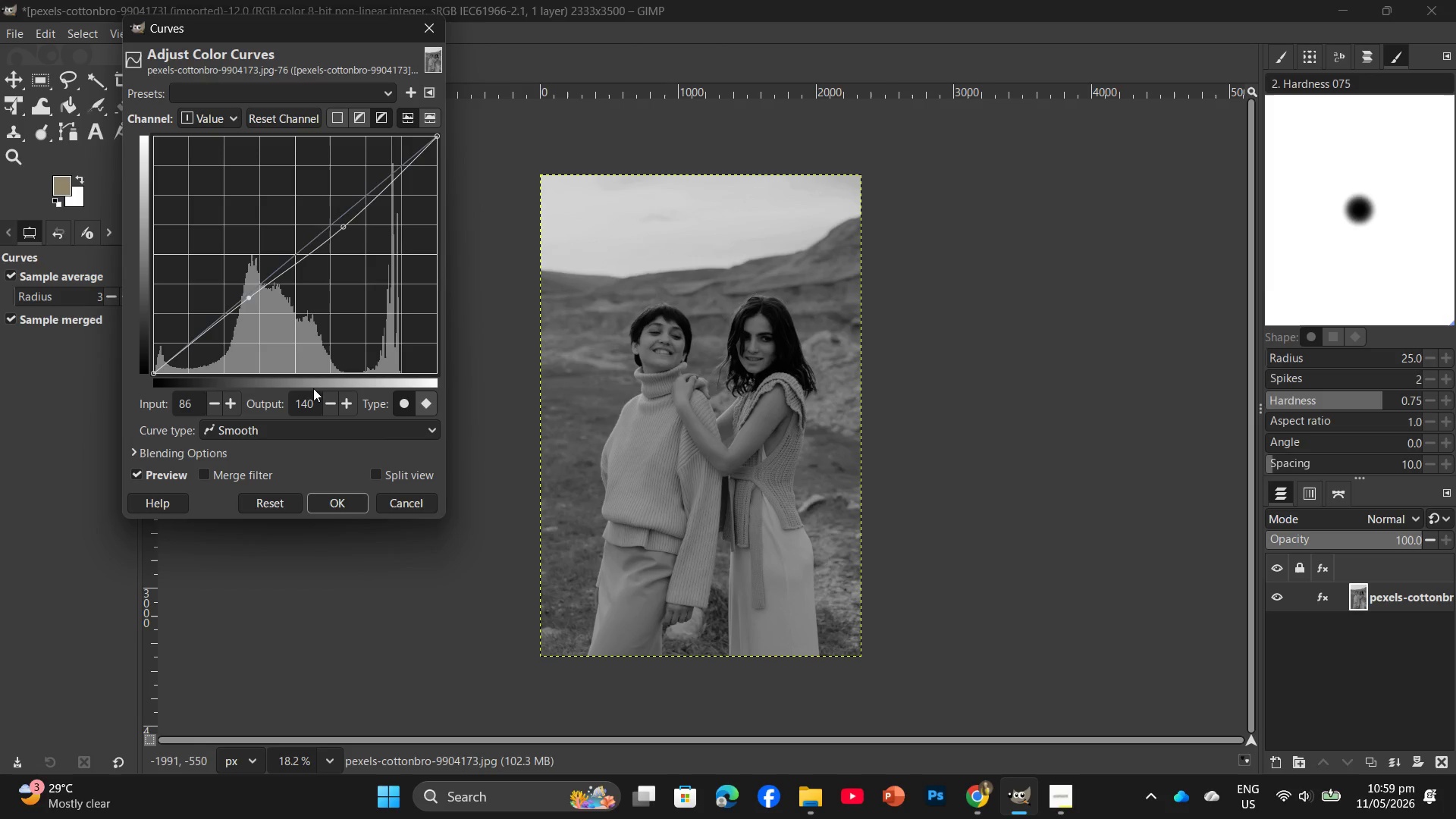 
key(Enter)
 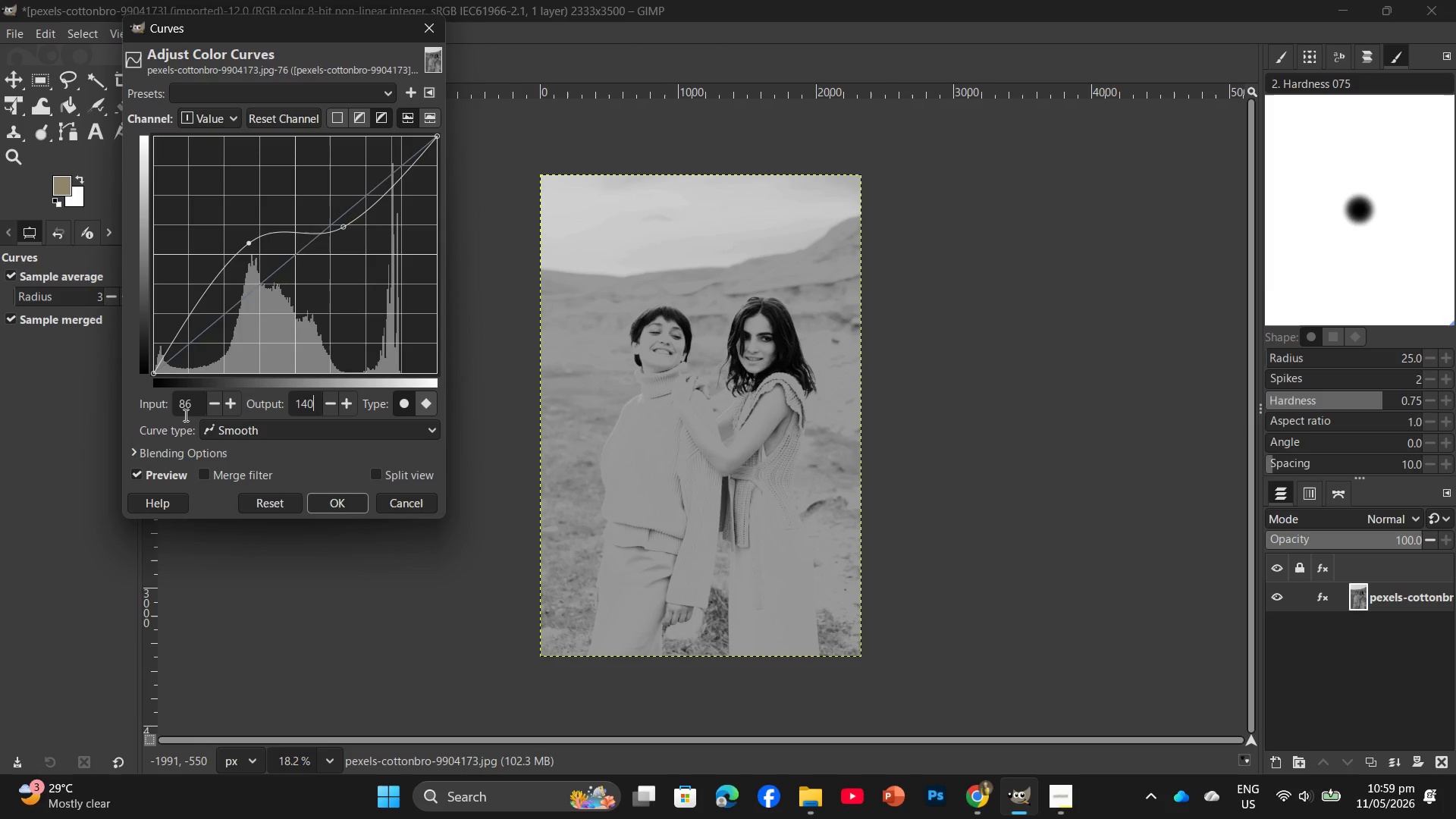 
left_click_drag(start_coordinate=[193, 406], to_coordinate=[138, 428])
 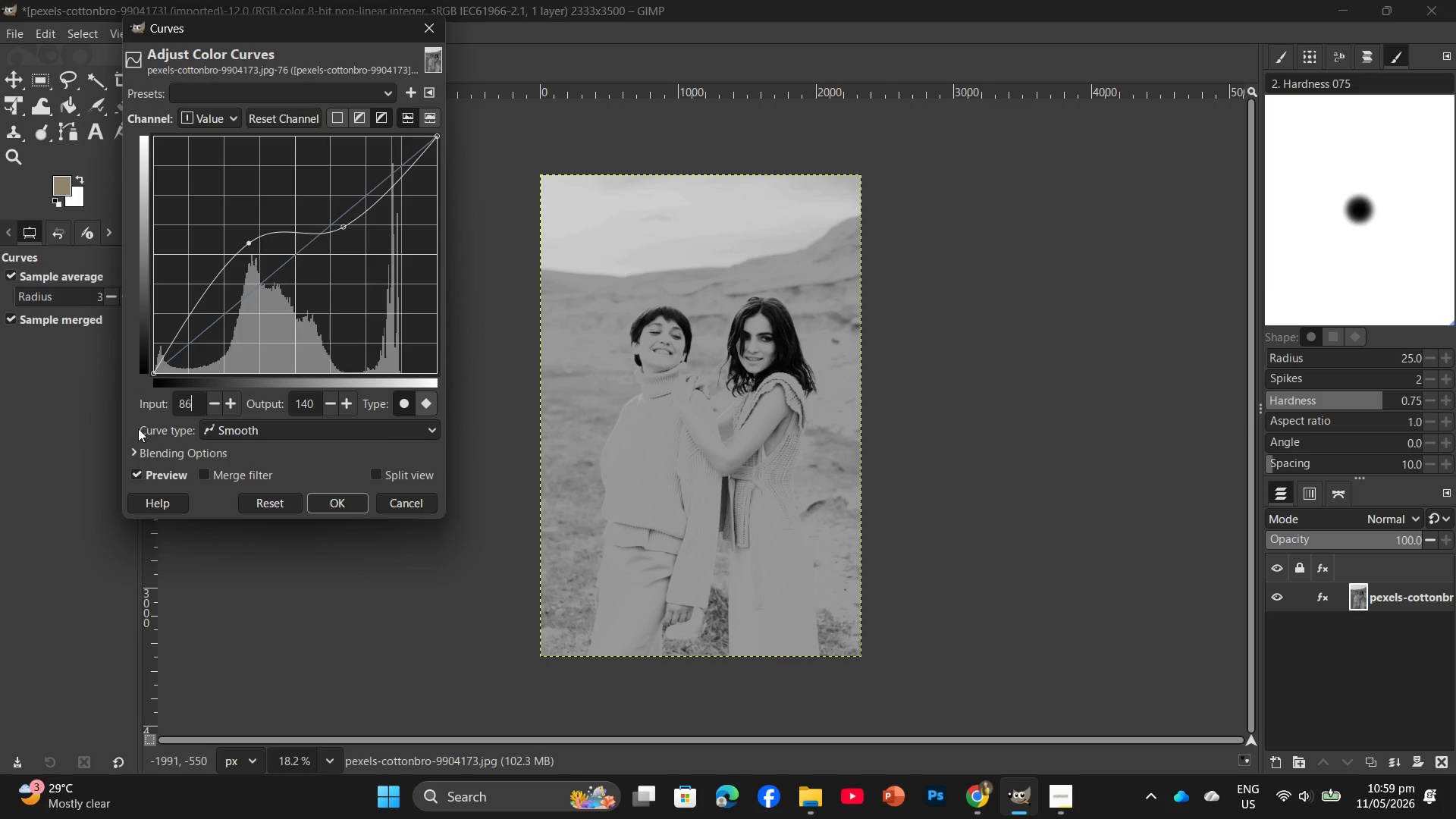 
key(Backspace)
 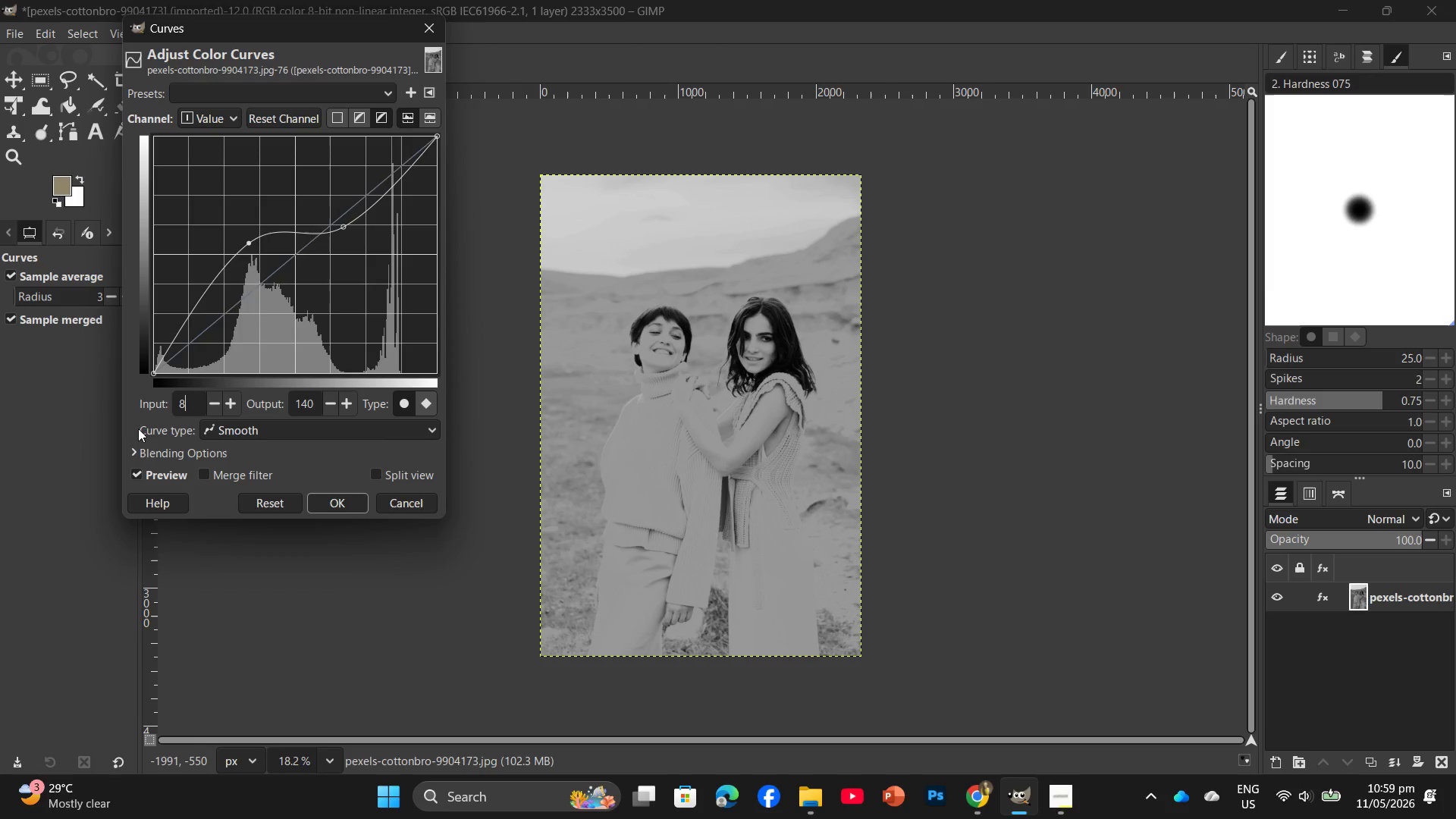 
key(Backspace)
 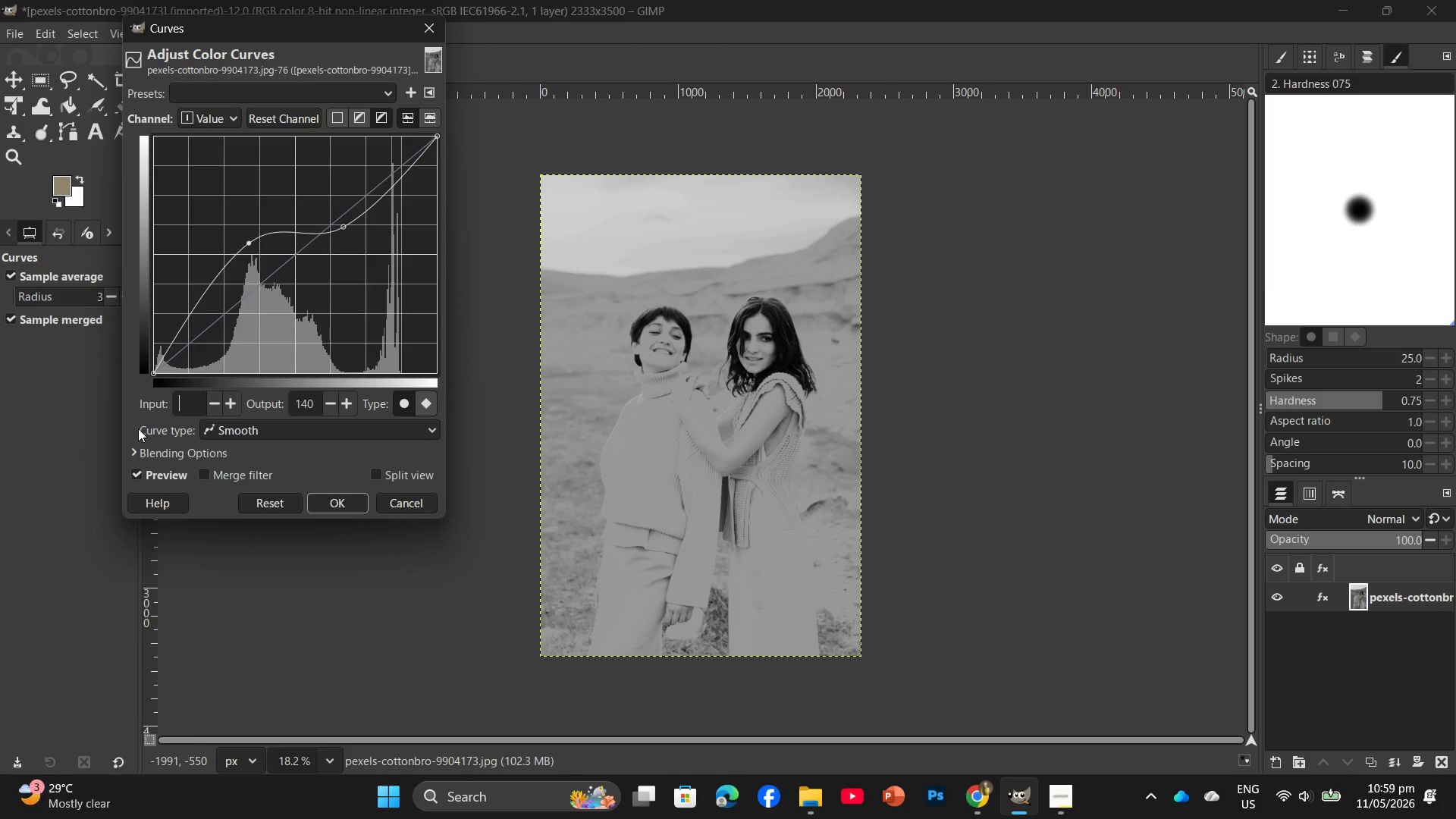 
key(Numpad1)
 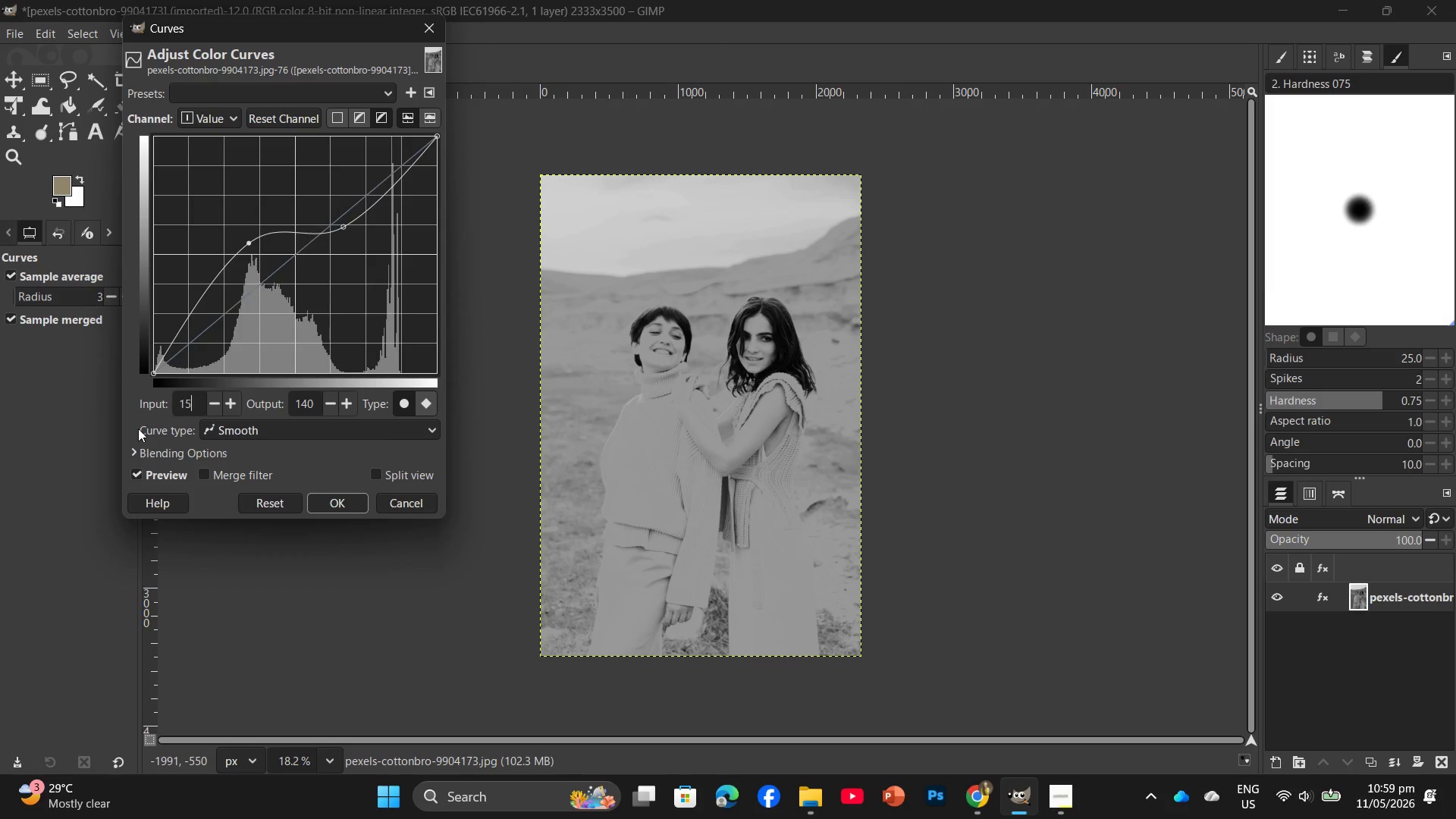 
key(Numpad5)
 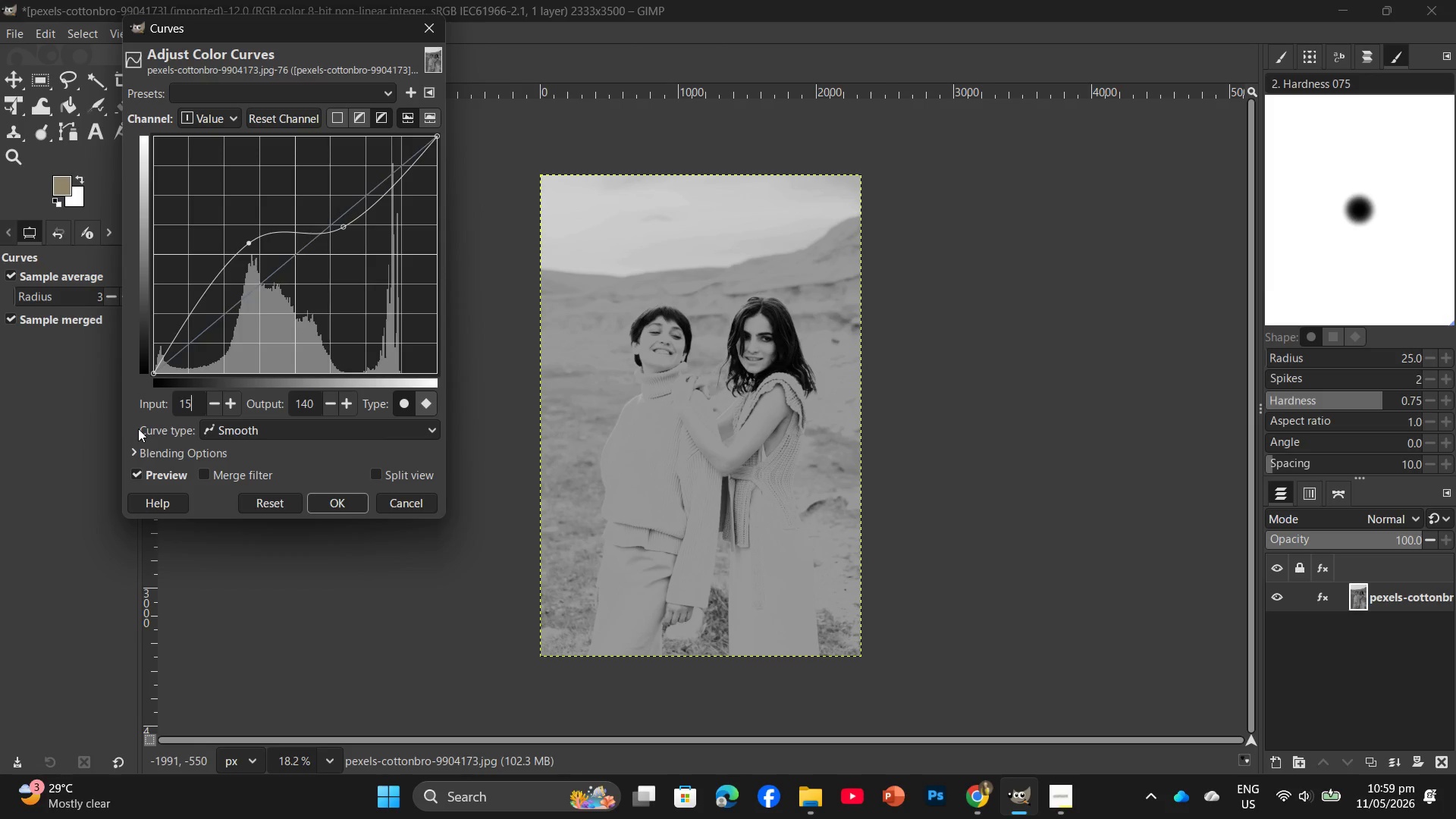 
key(NumpadDivide)
 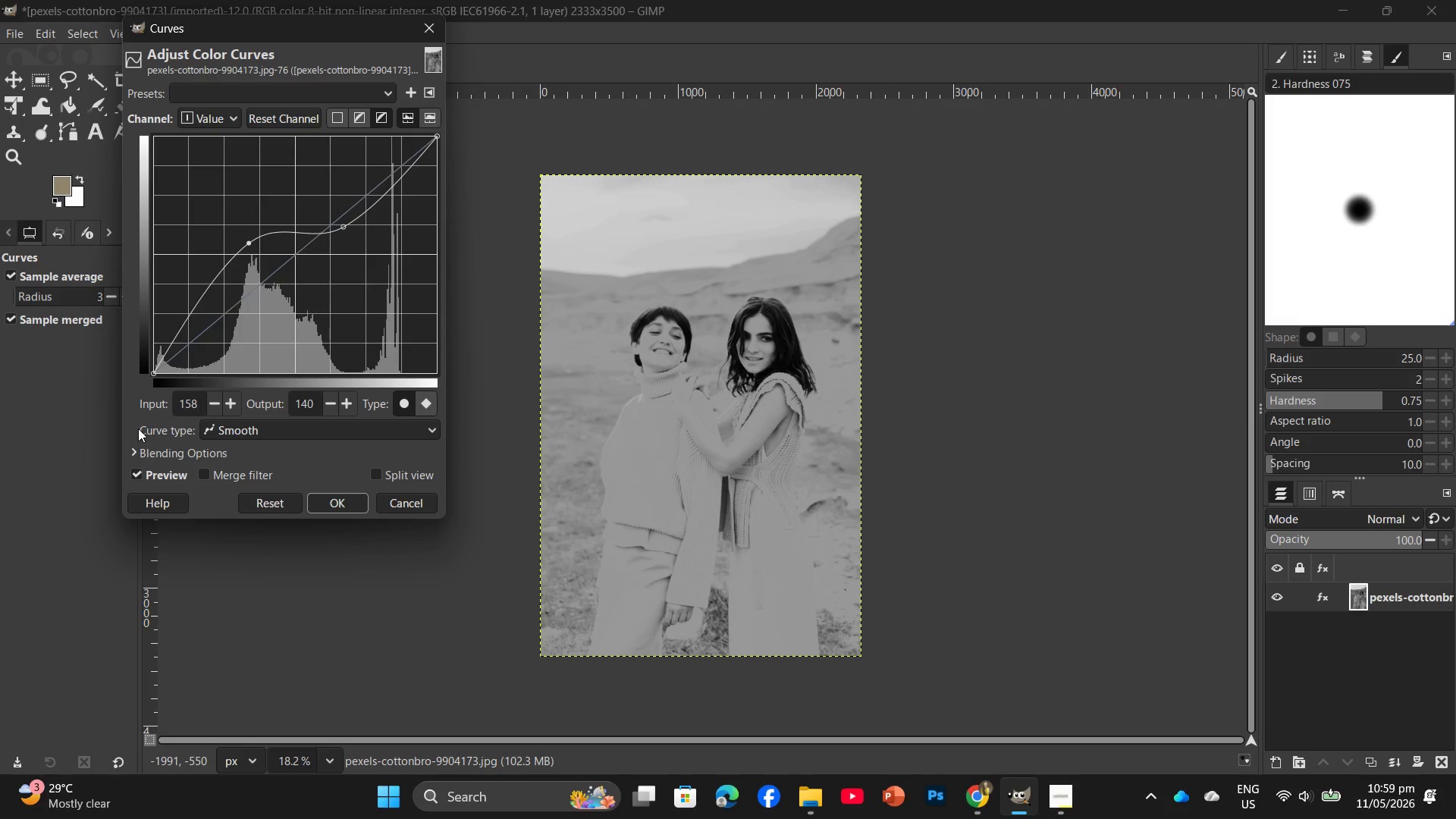 
key(Numpad8)
 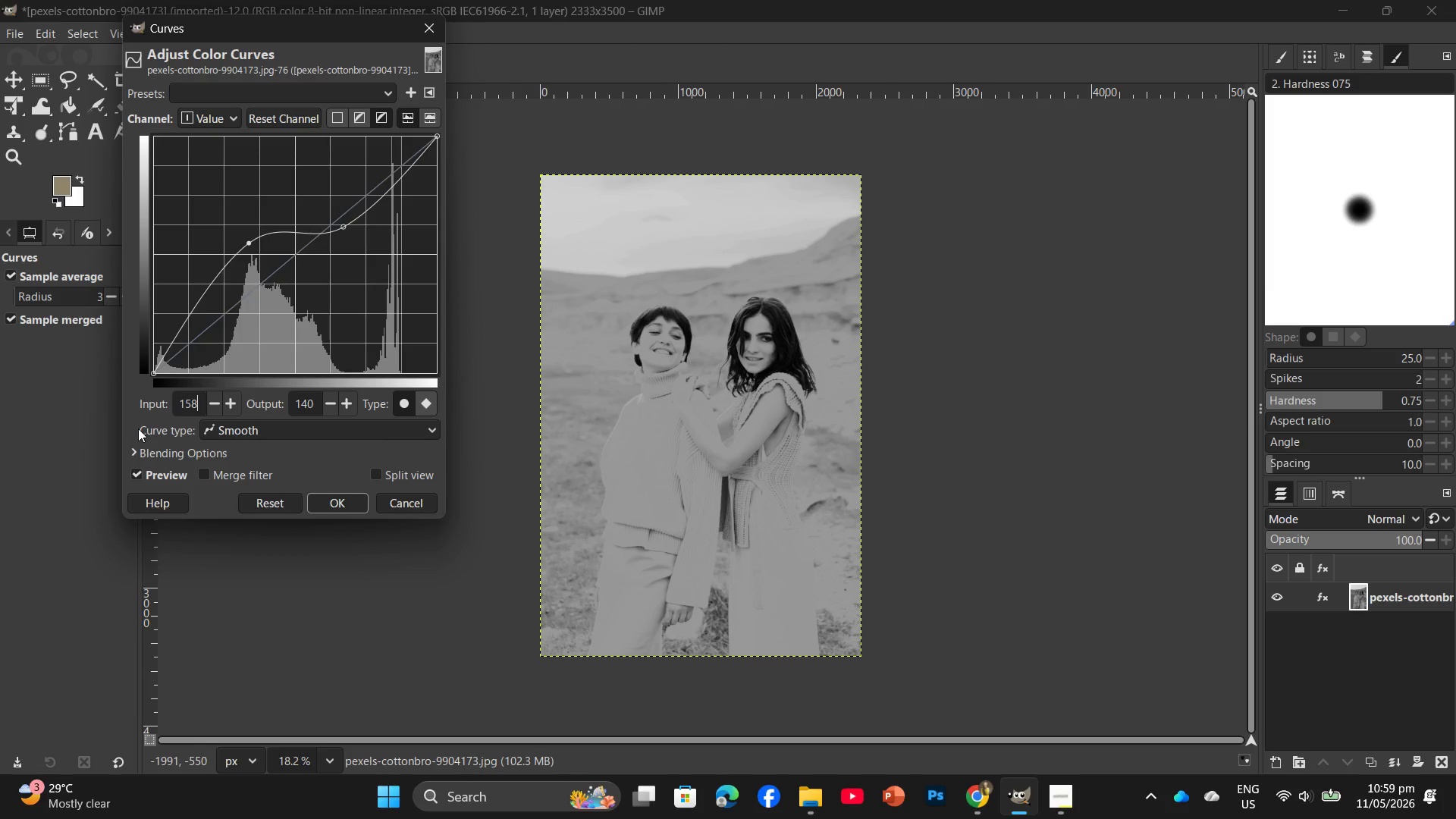 
key(Enter)
 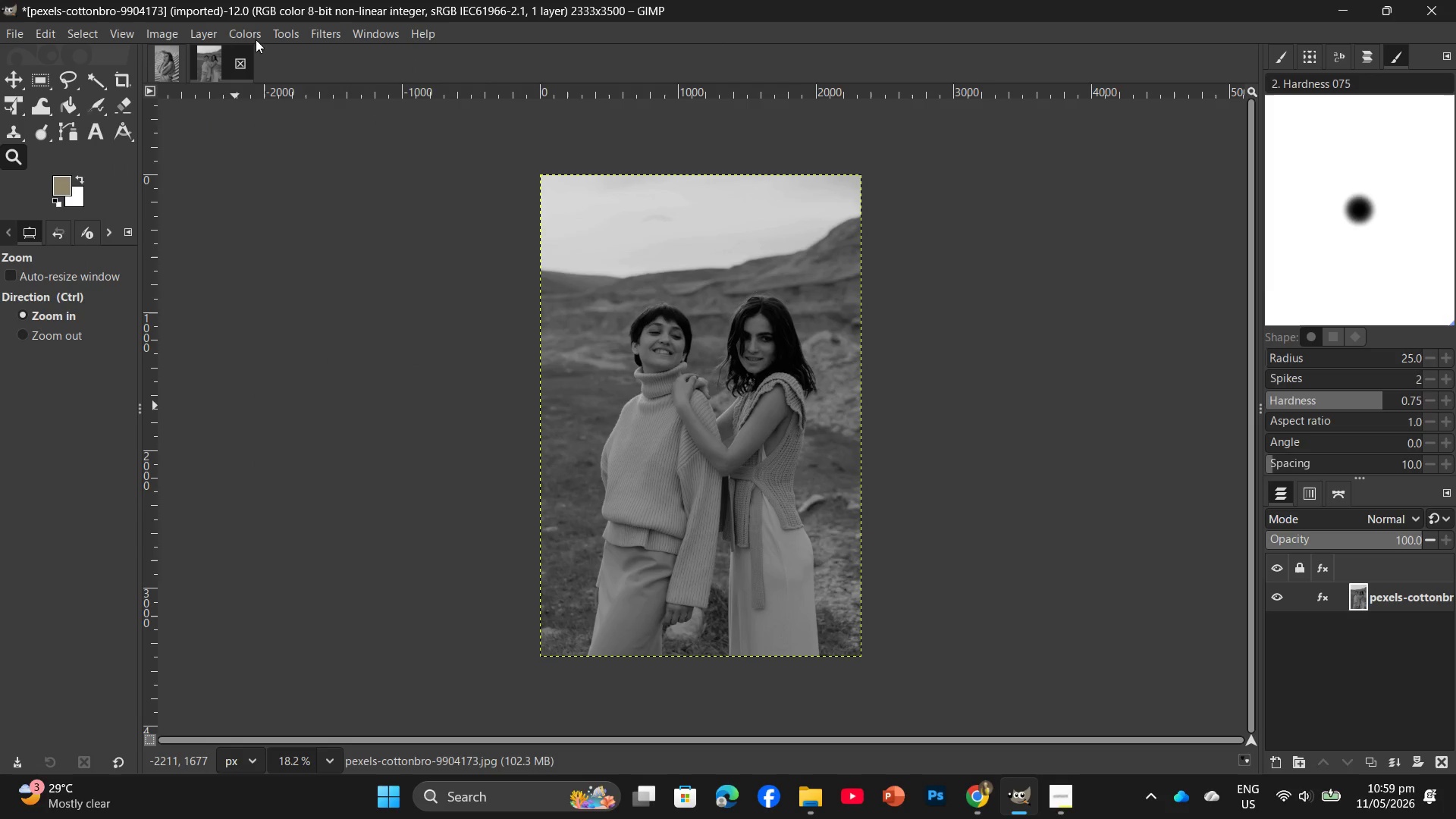 
wait(5.52)
 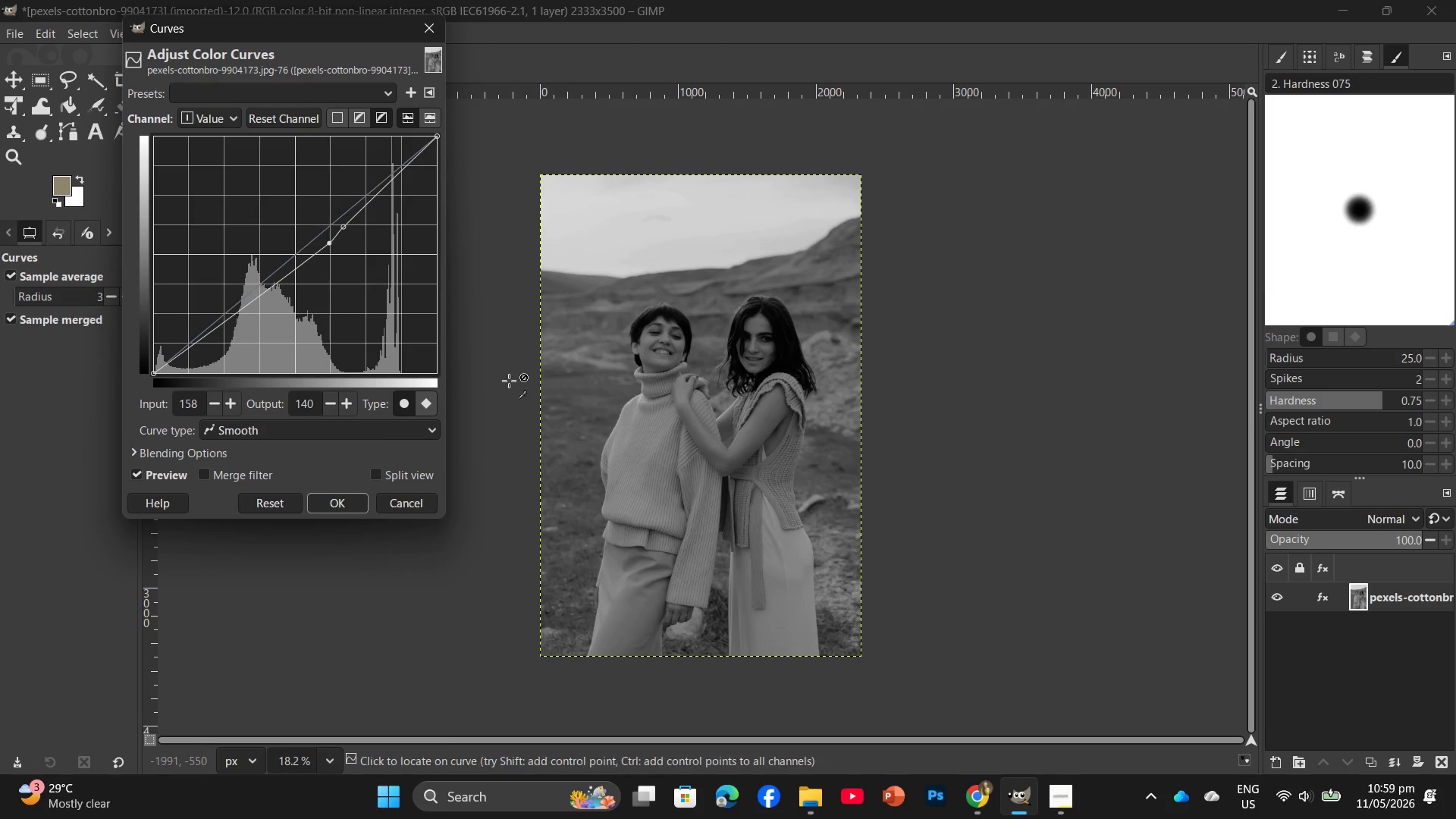 
left_click([279, 239])
 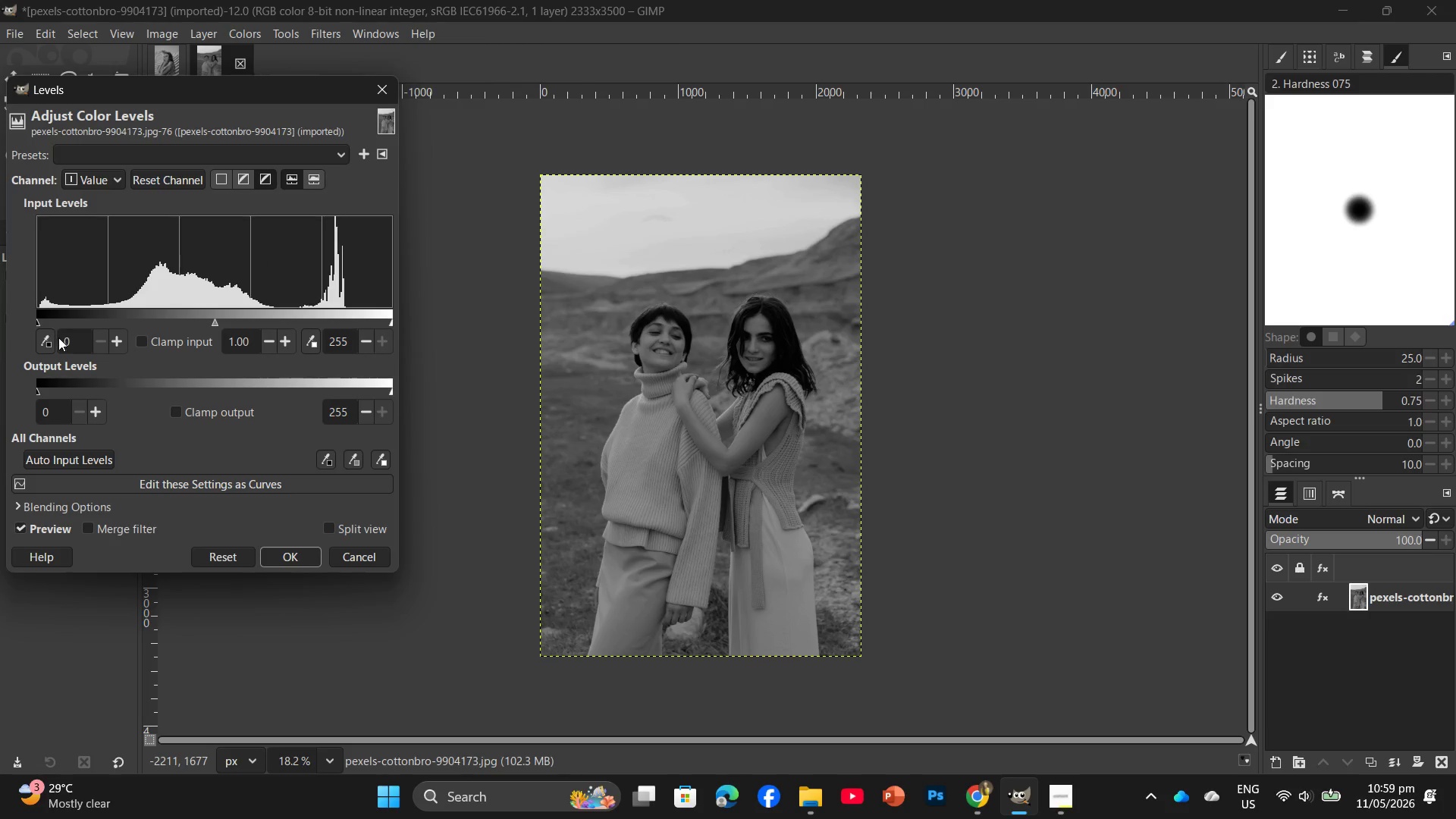 
left_click([70, 334])
 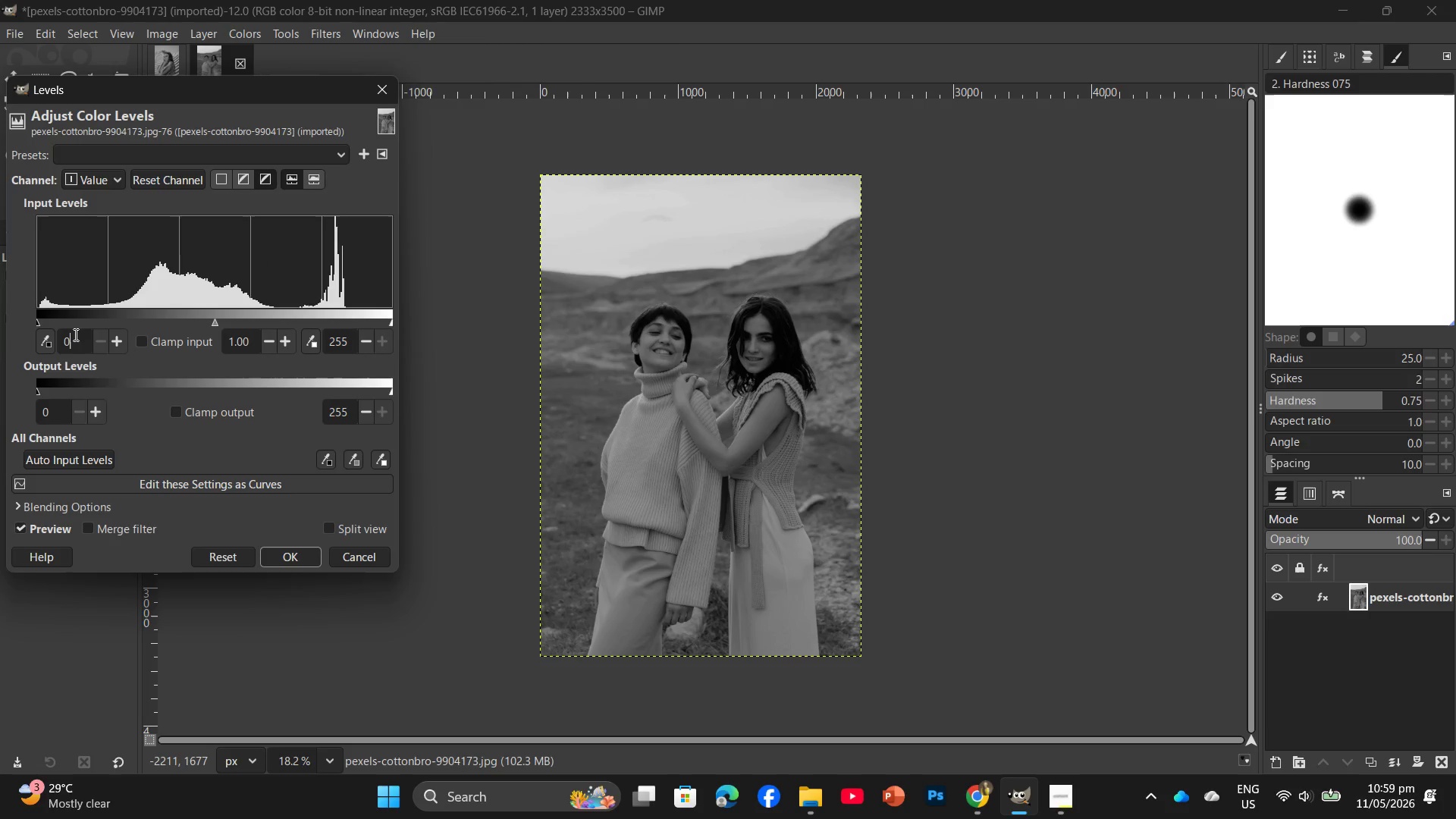 
key(Backspace)
 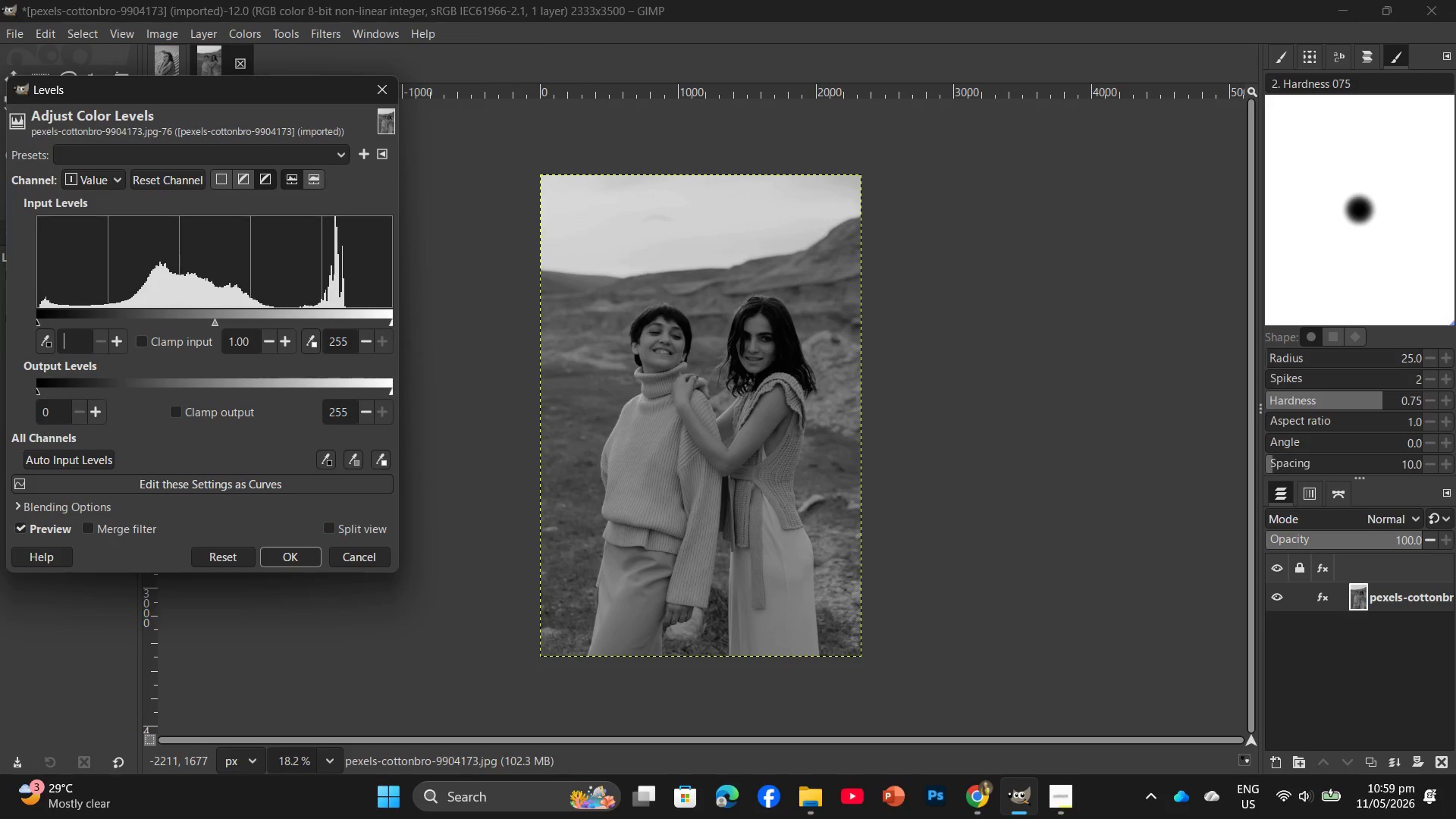 
key(Numpad1)
 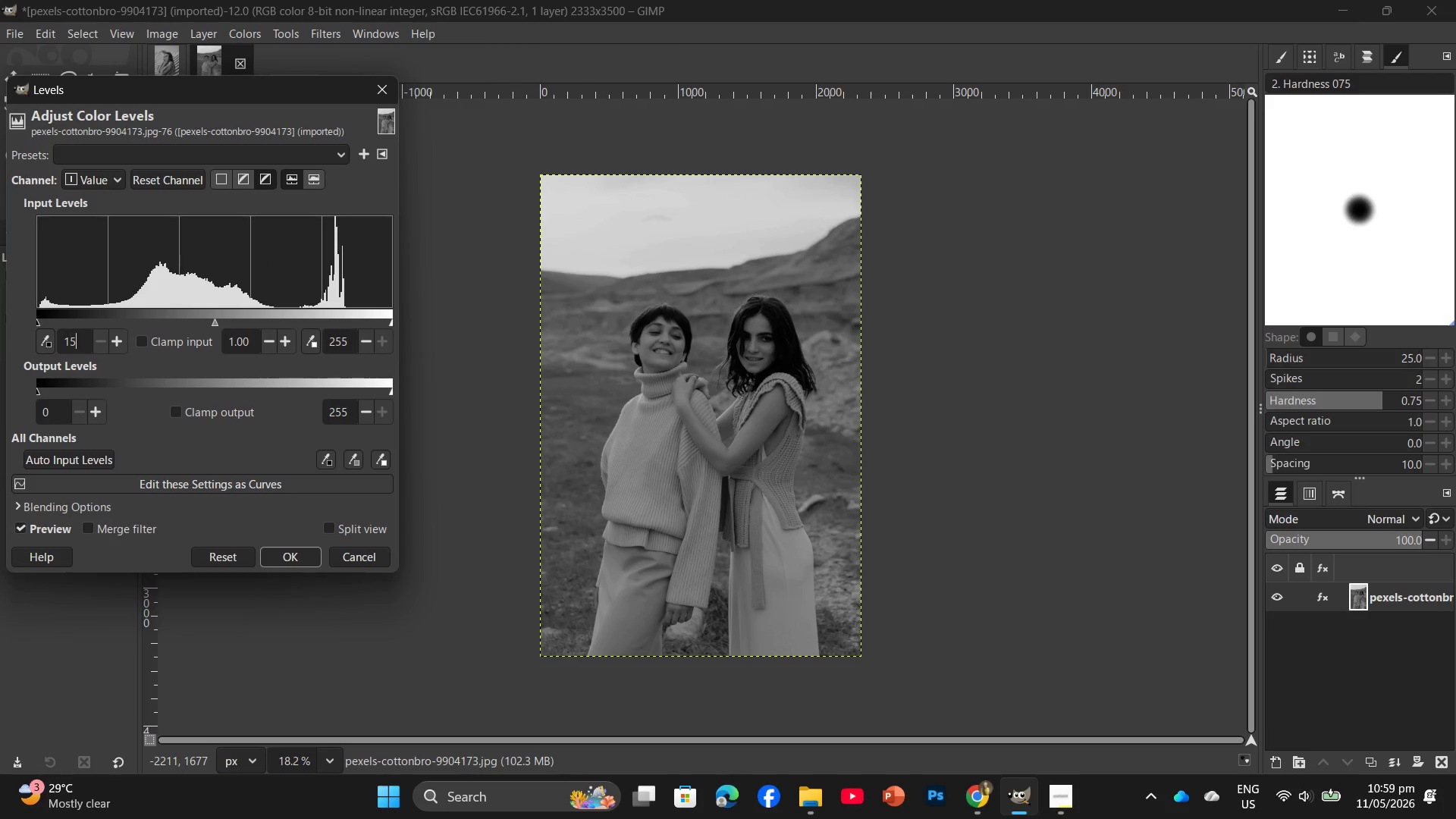 
key(Numpad5)
 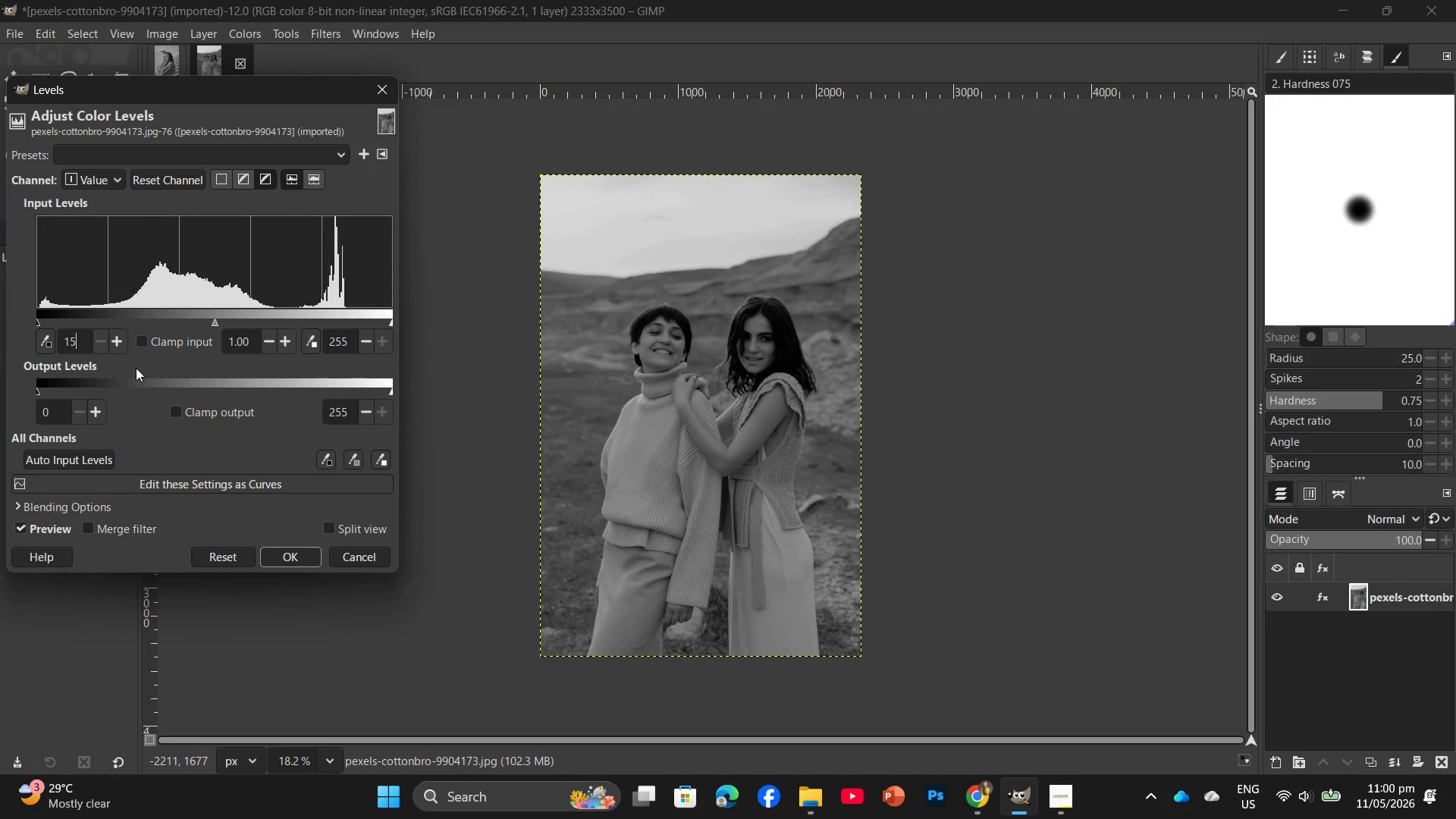 
wait(12.81)
 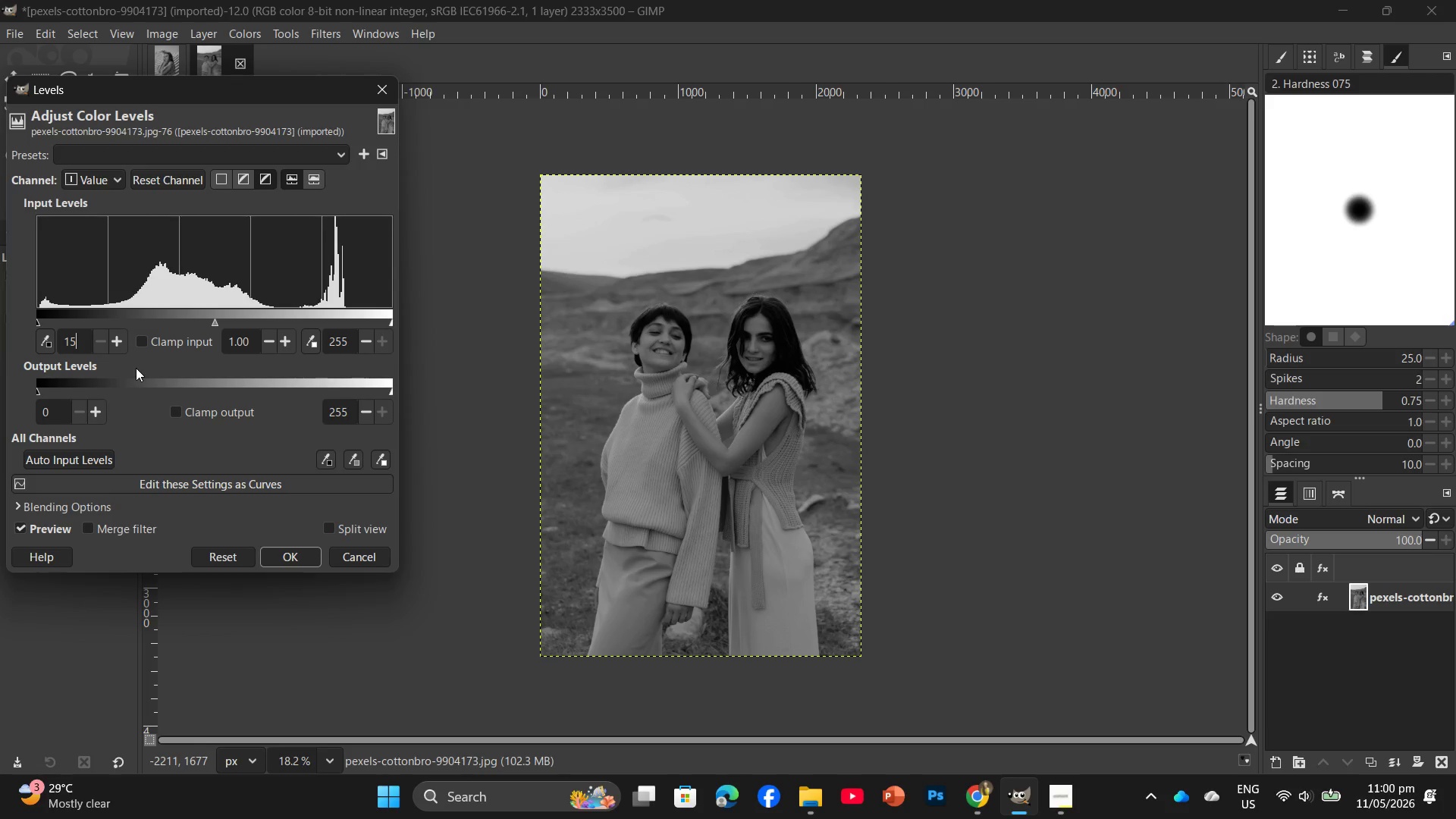 
left_click([352, 341])
 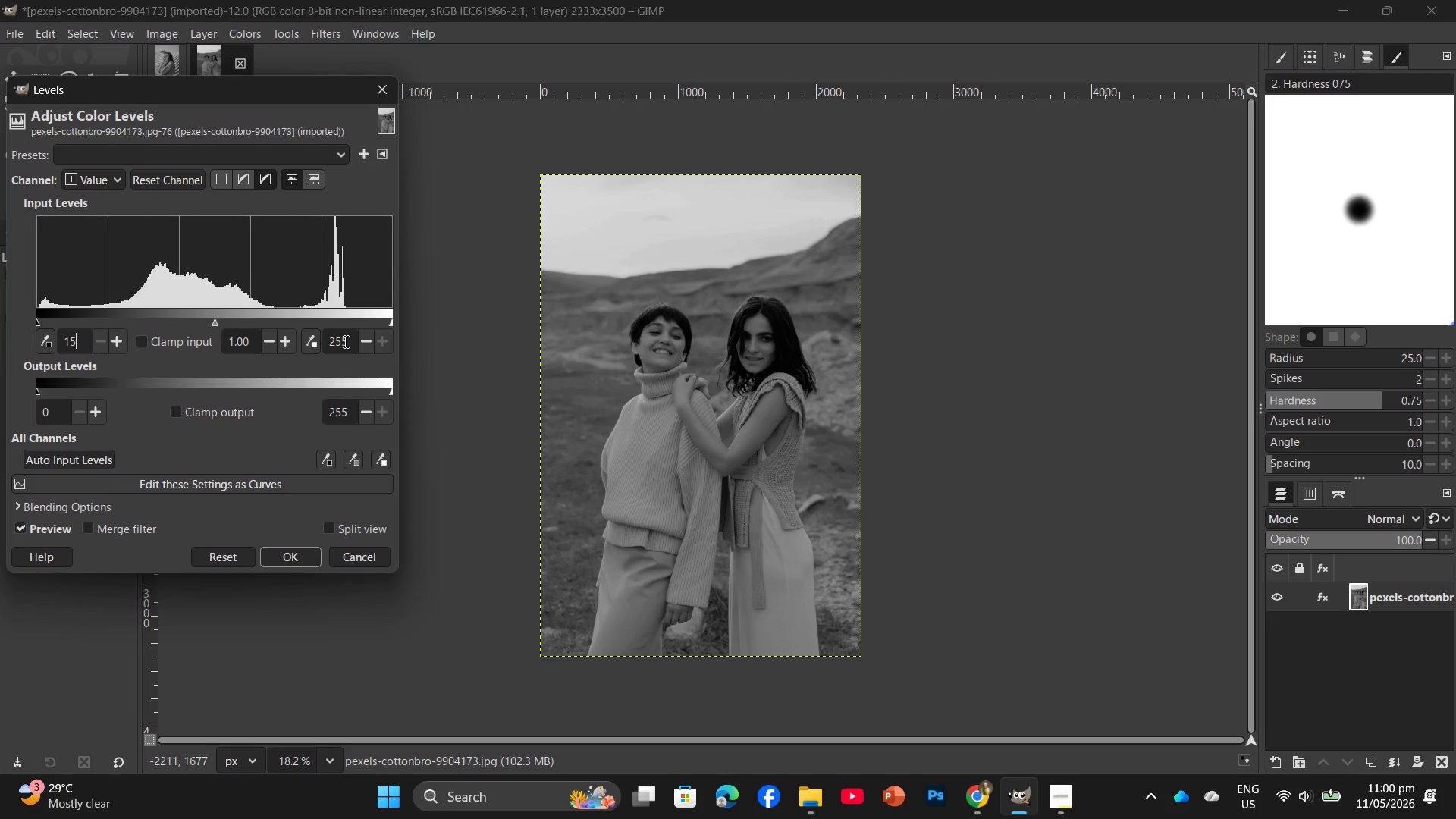 
left_click([344, 340])
 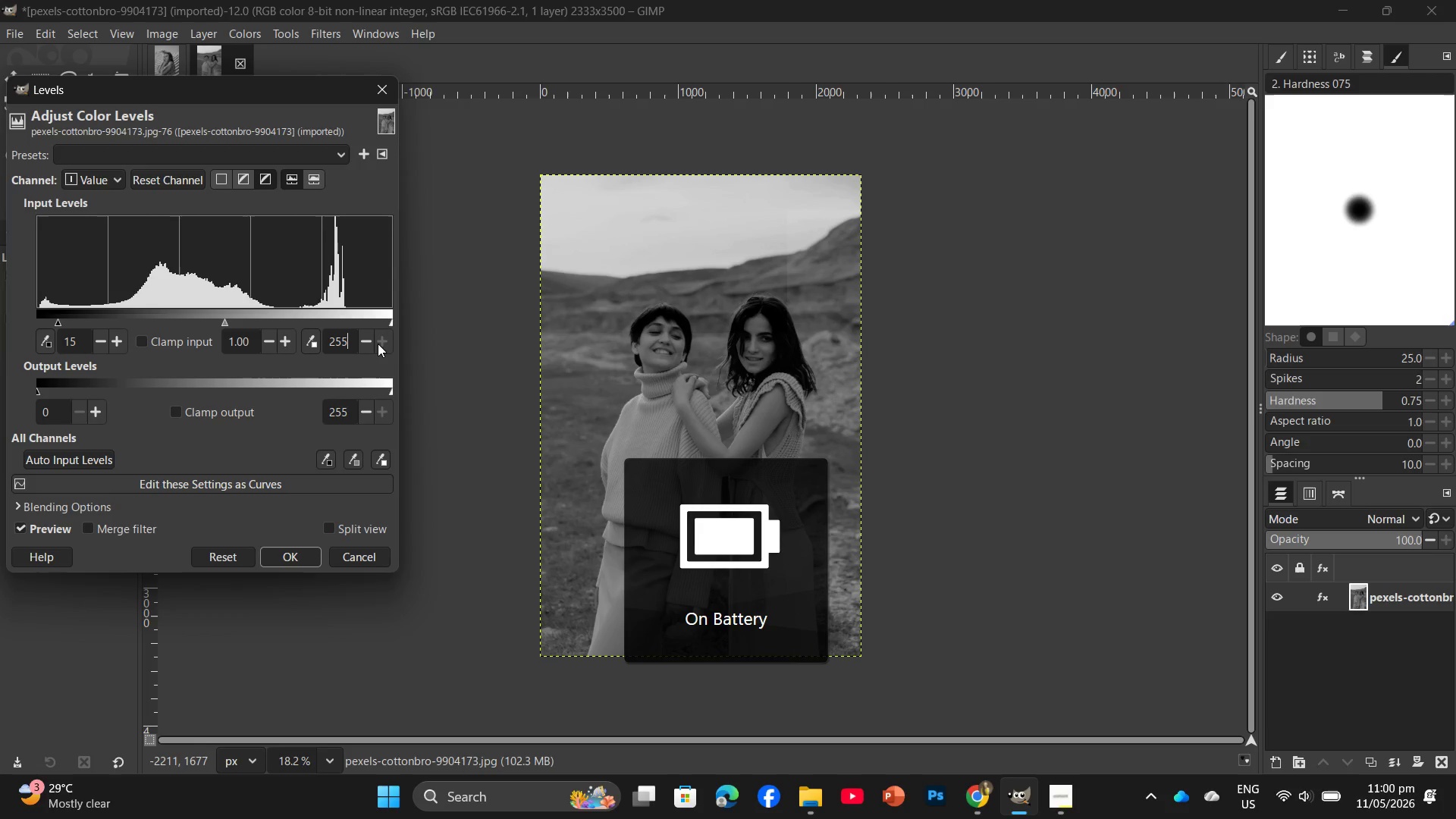 
key(Backspace)
 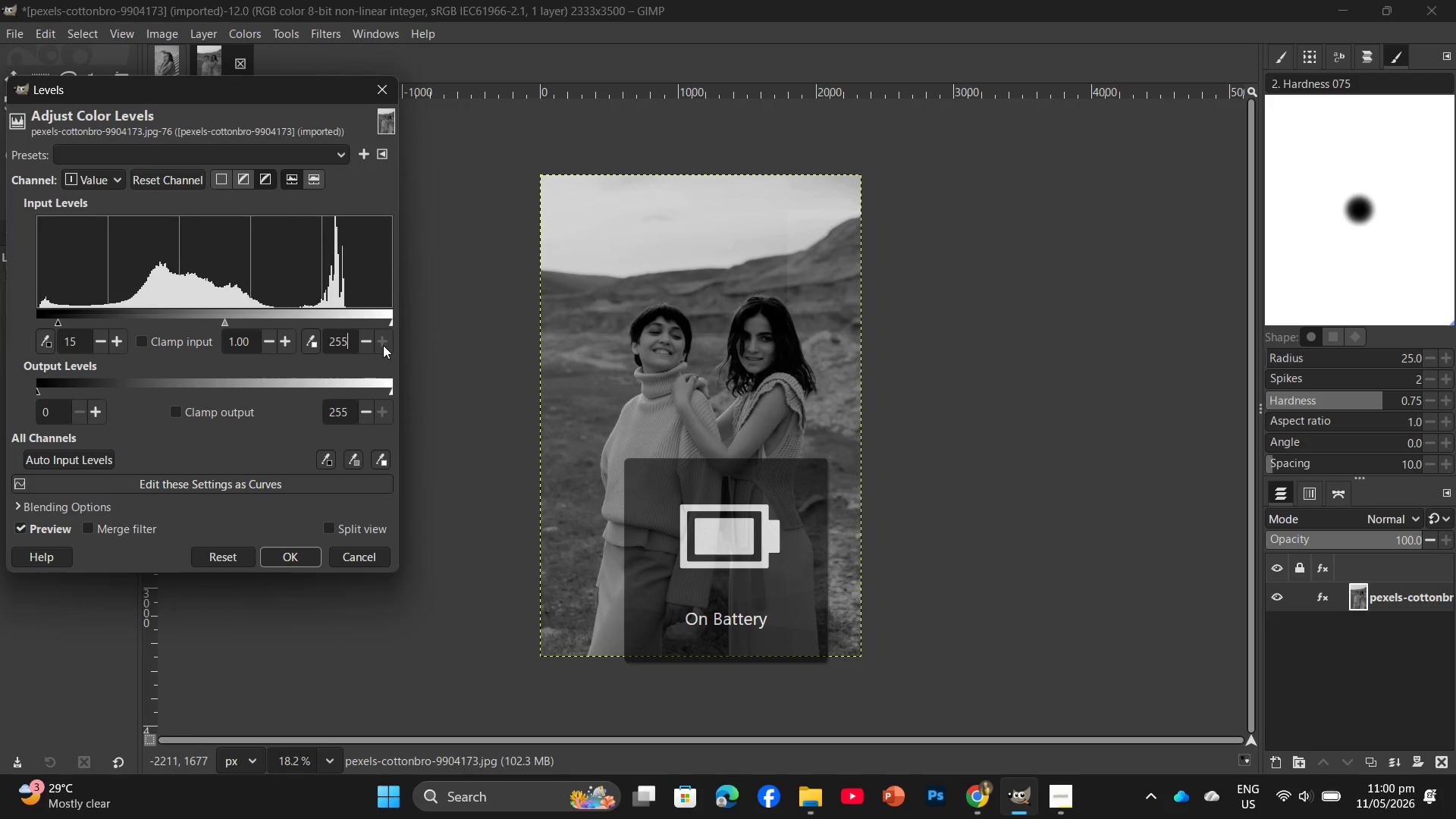 
key(Enter)
 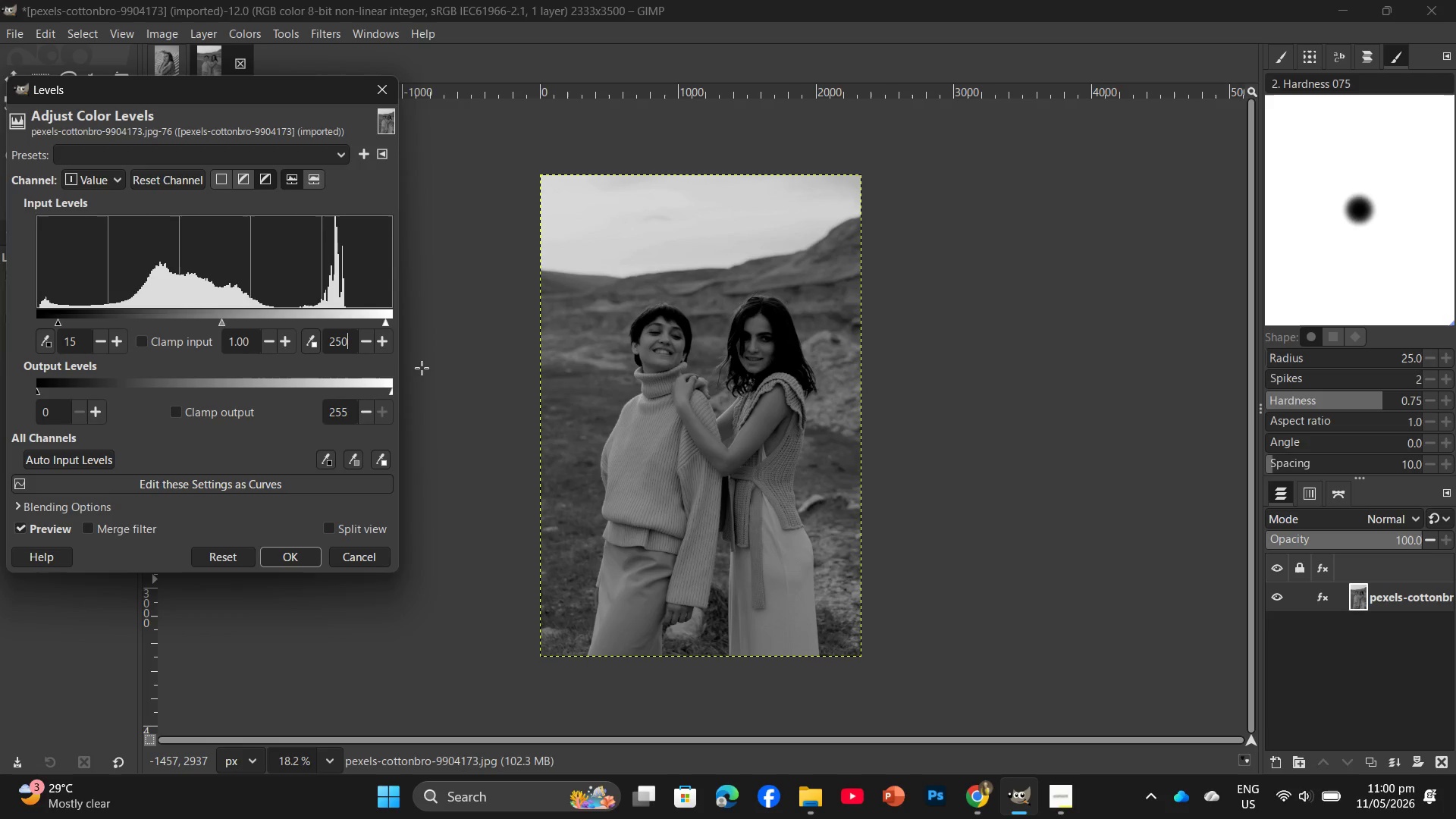 
key(Backspace)
 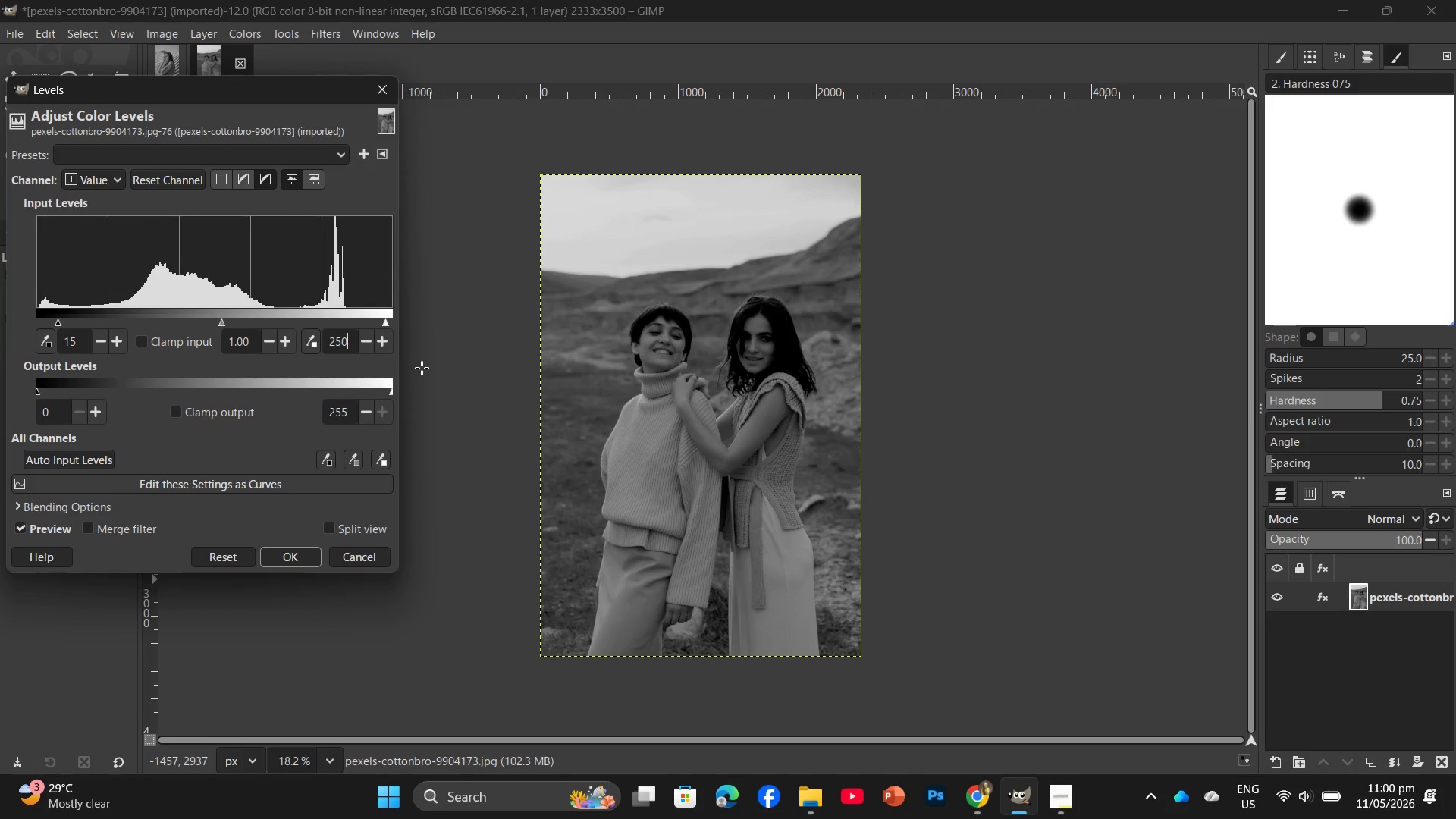 
key(Backspace)
 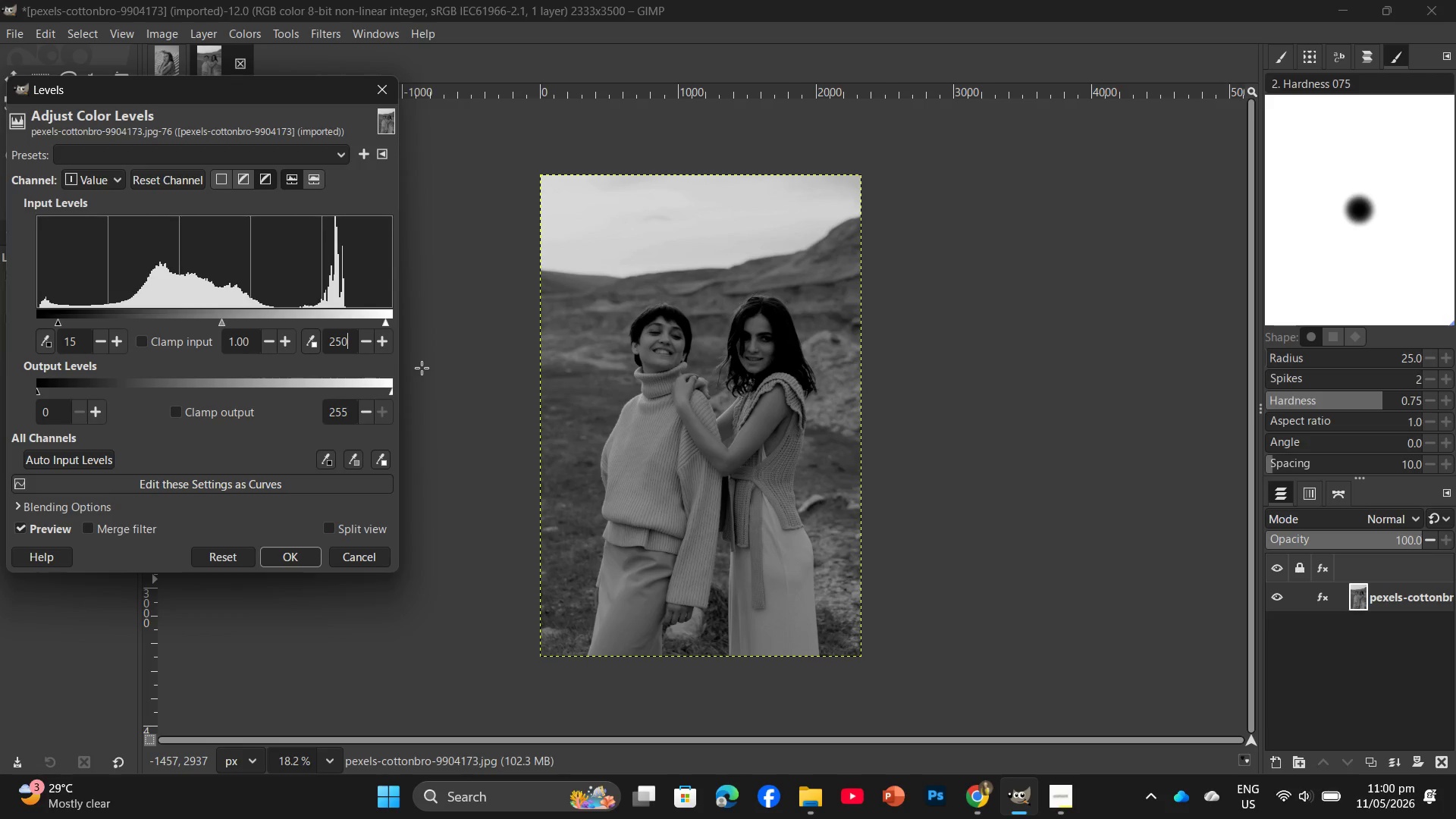 
key(Equal)
 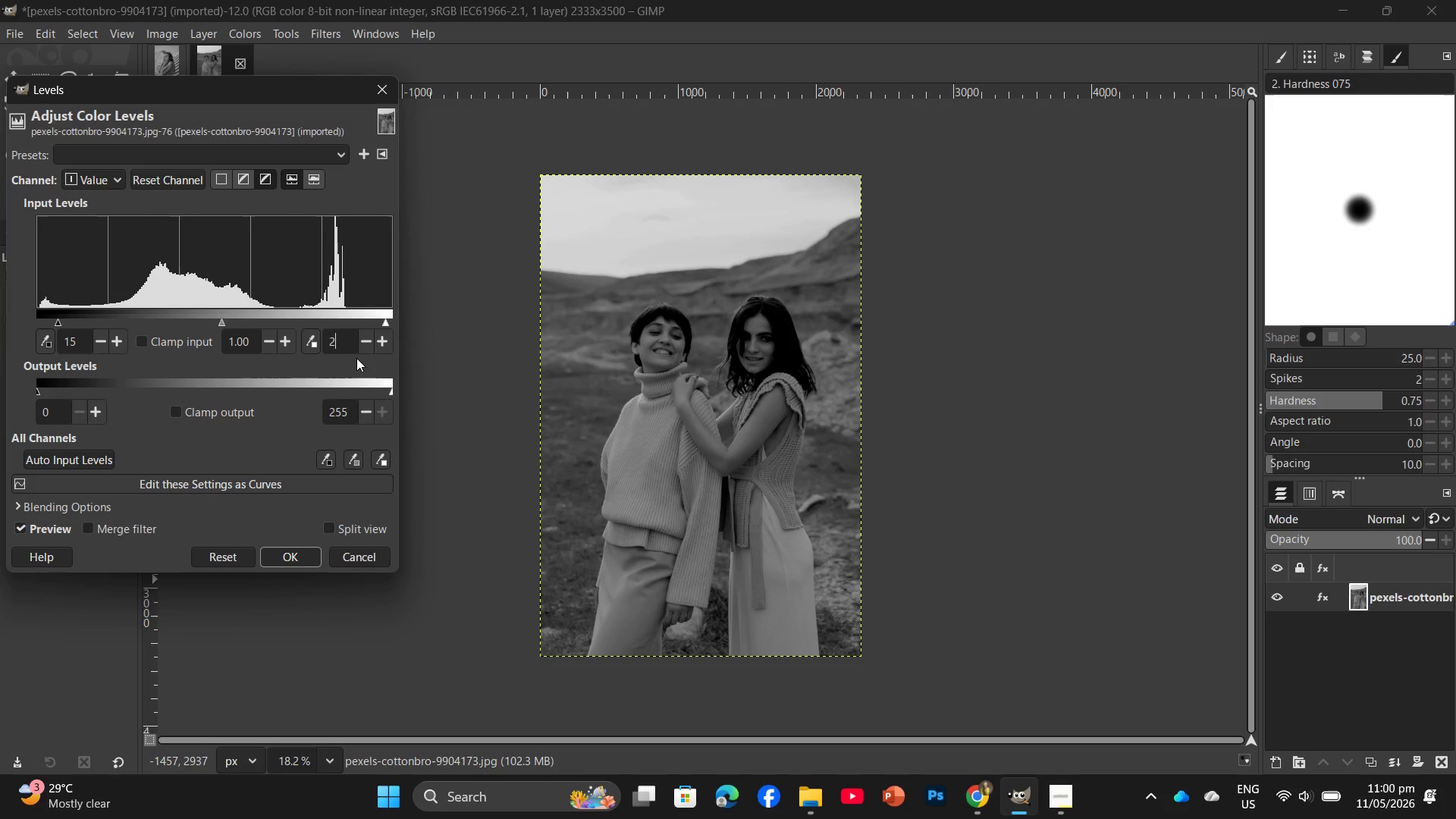 
key(Numpad4)
 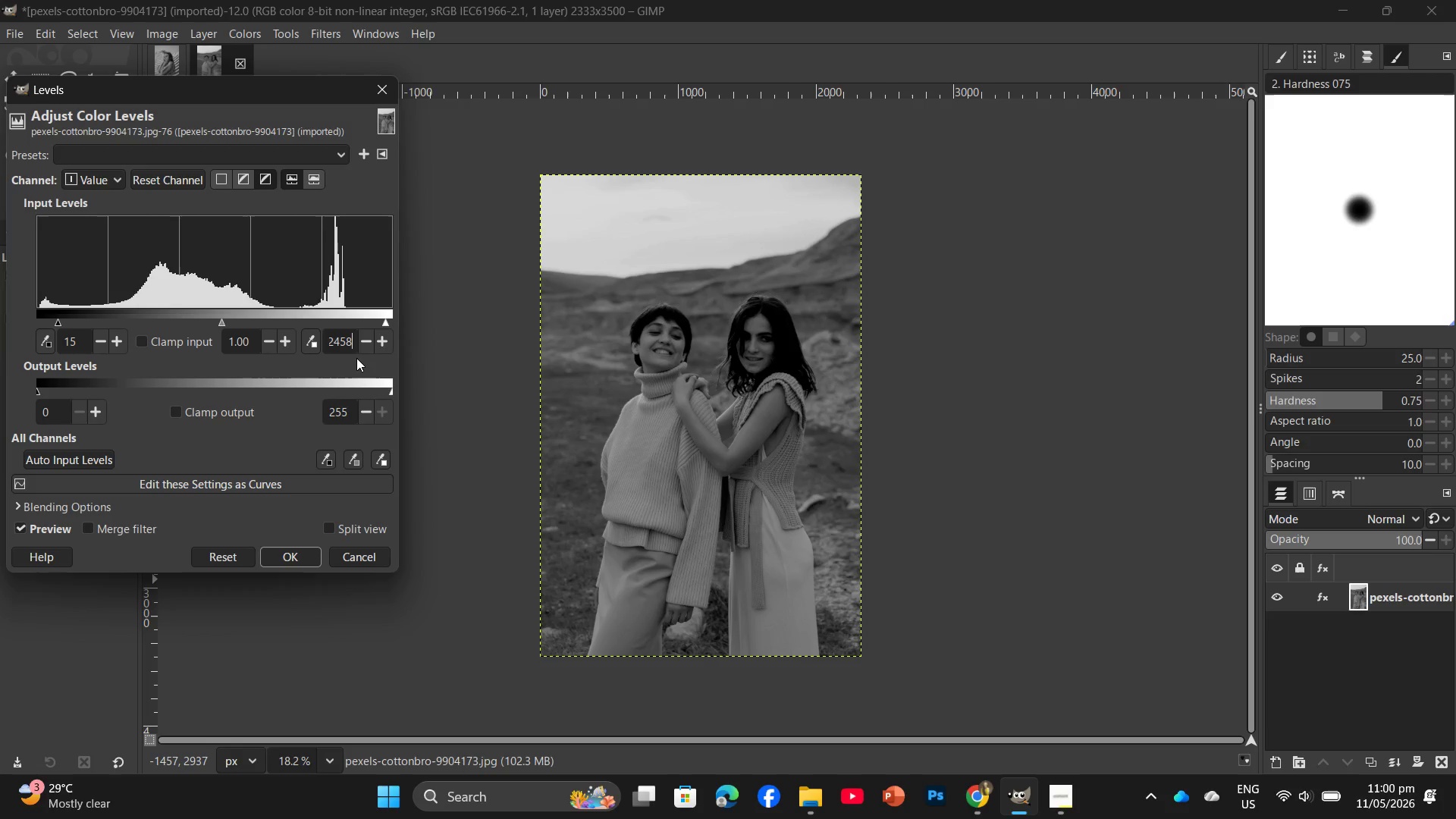 
key(Numpad5)
 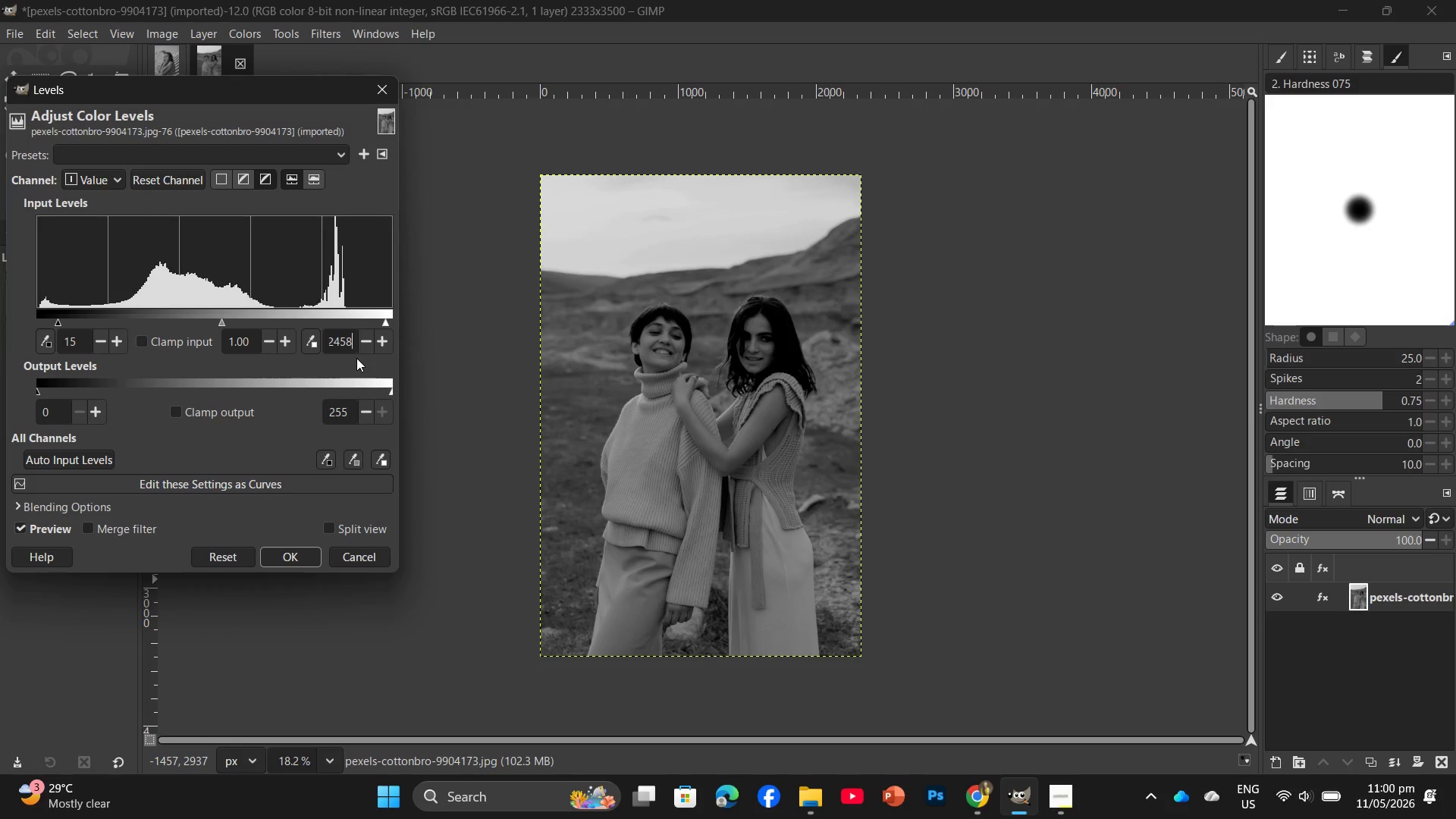 
key(Numpad8)
 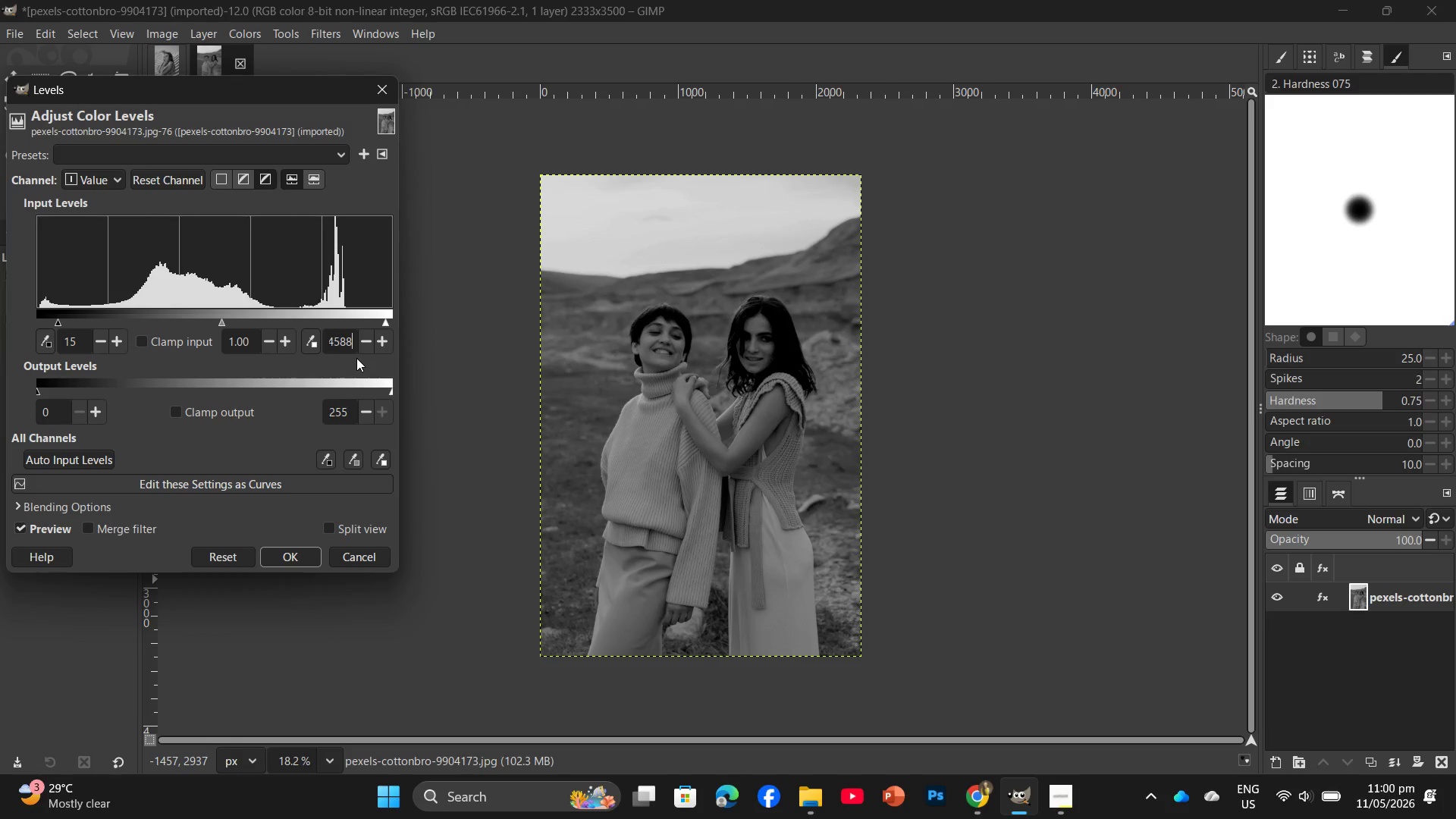 
key(Numpad8)
 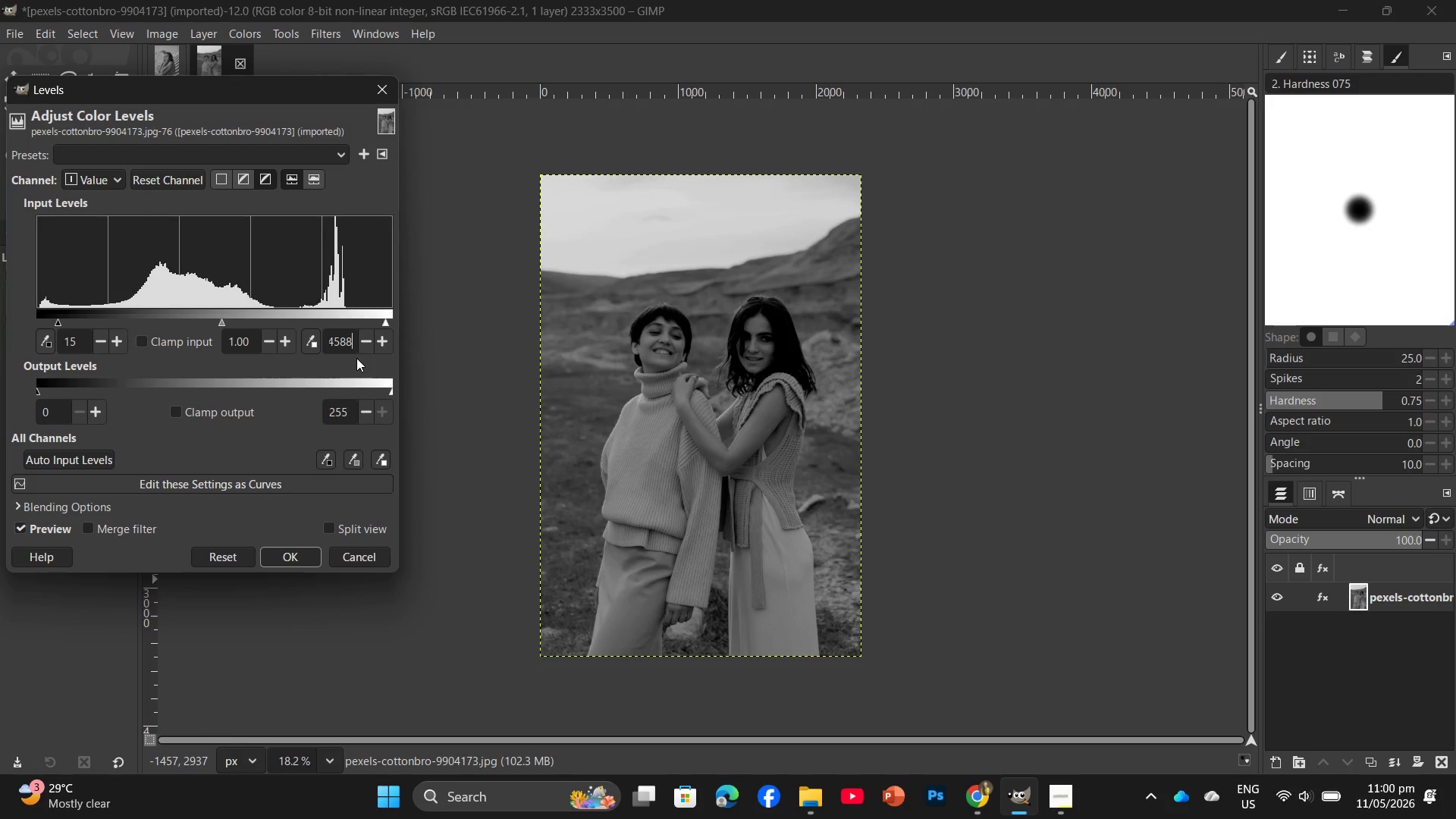 
key(Backspace)
 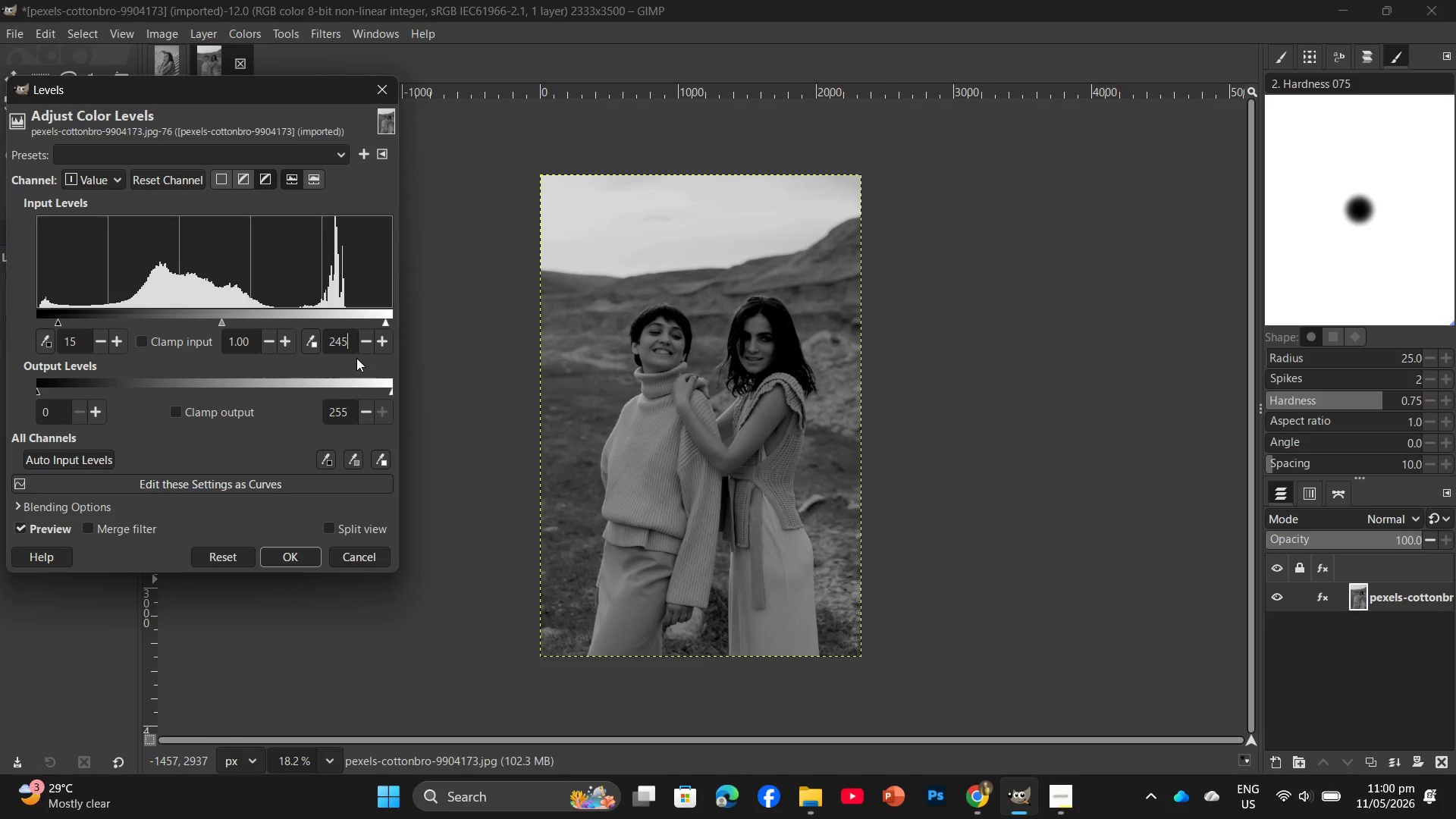 
key(Backspace)
 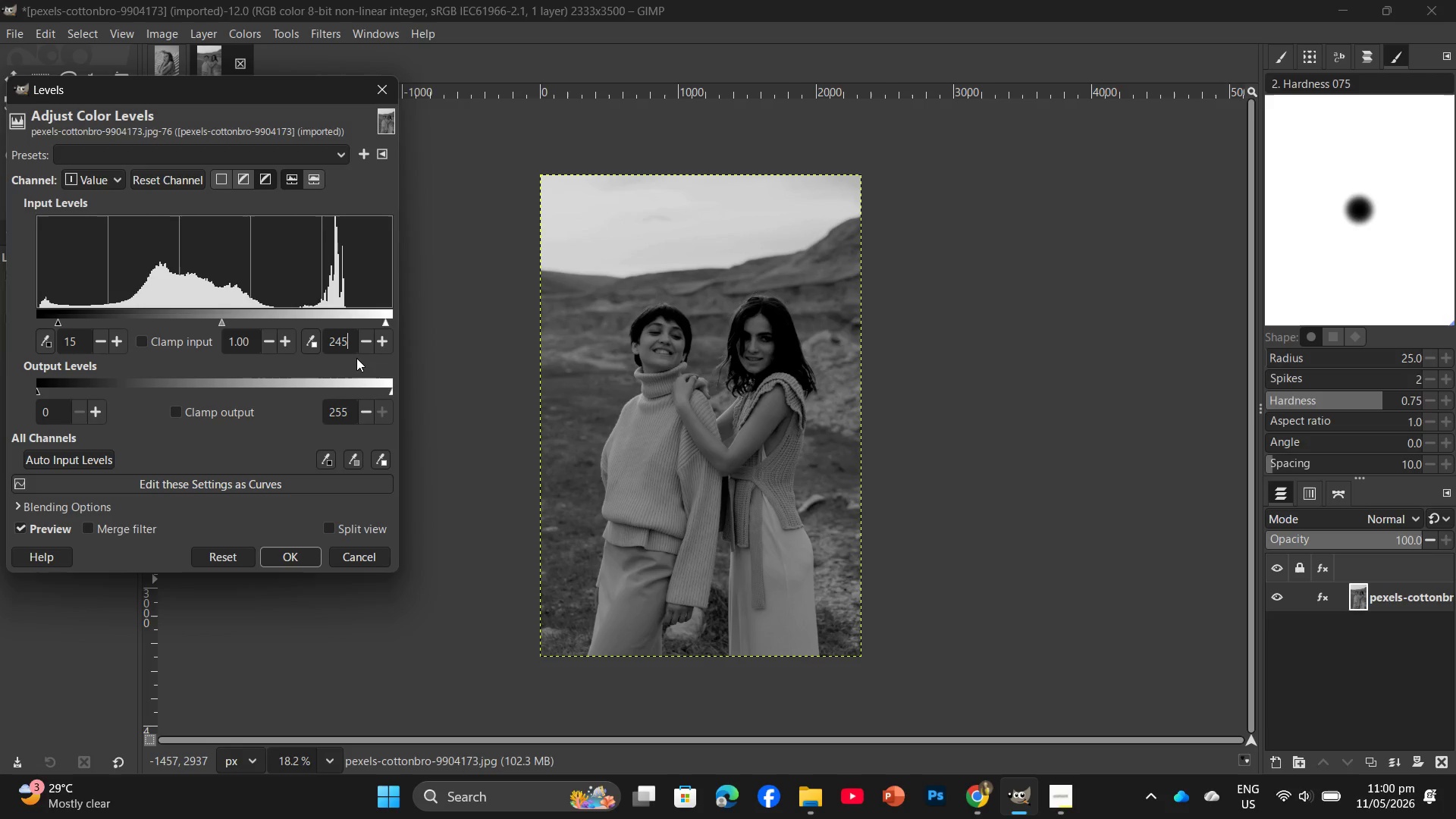 
key(Enter)
 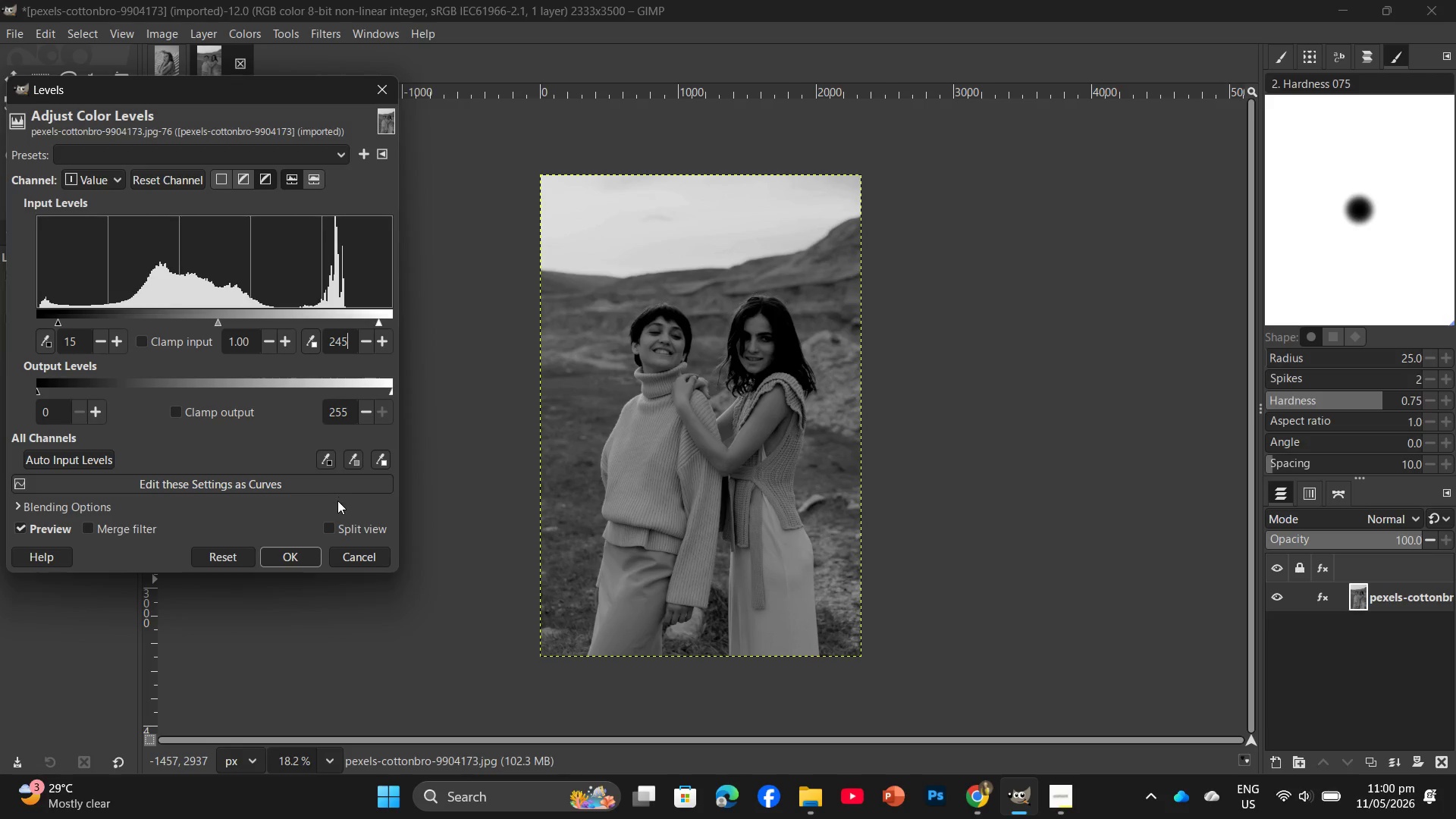 
left_click([281, 562])
 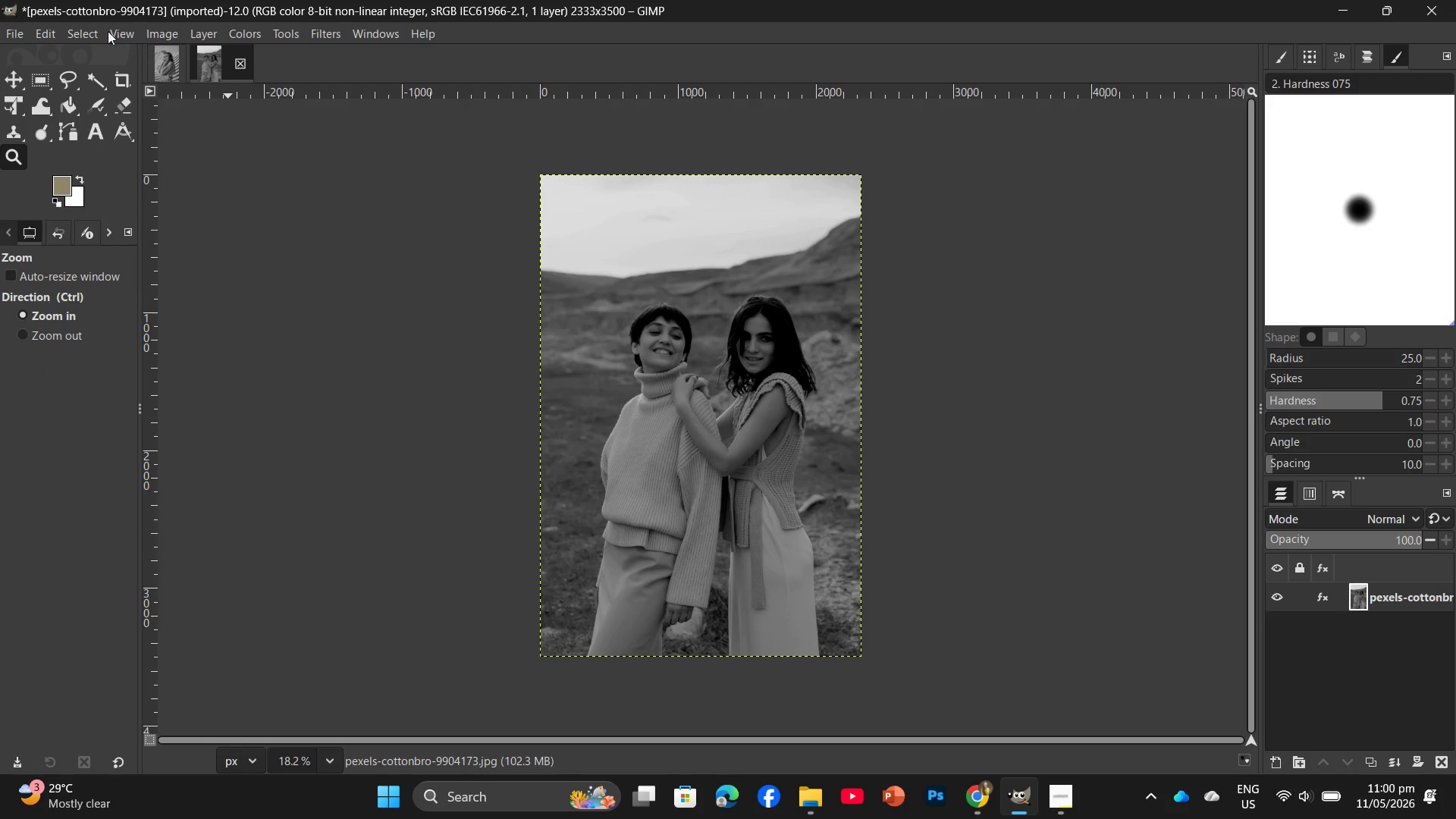 
left_click([158, 33])
 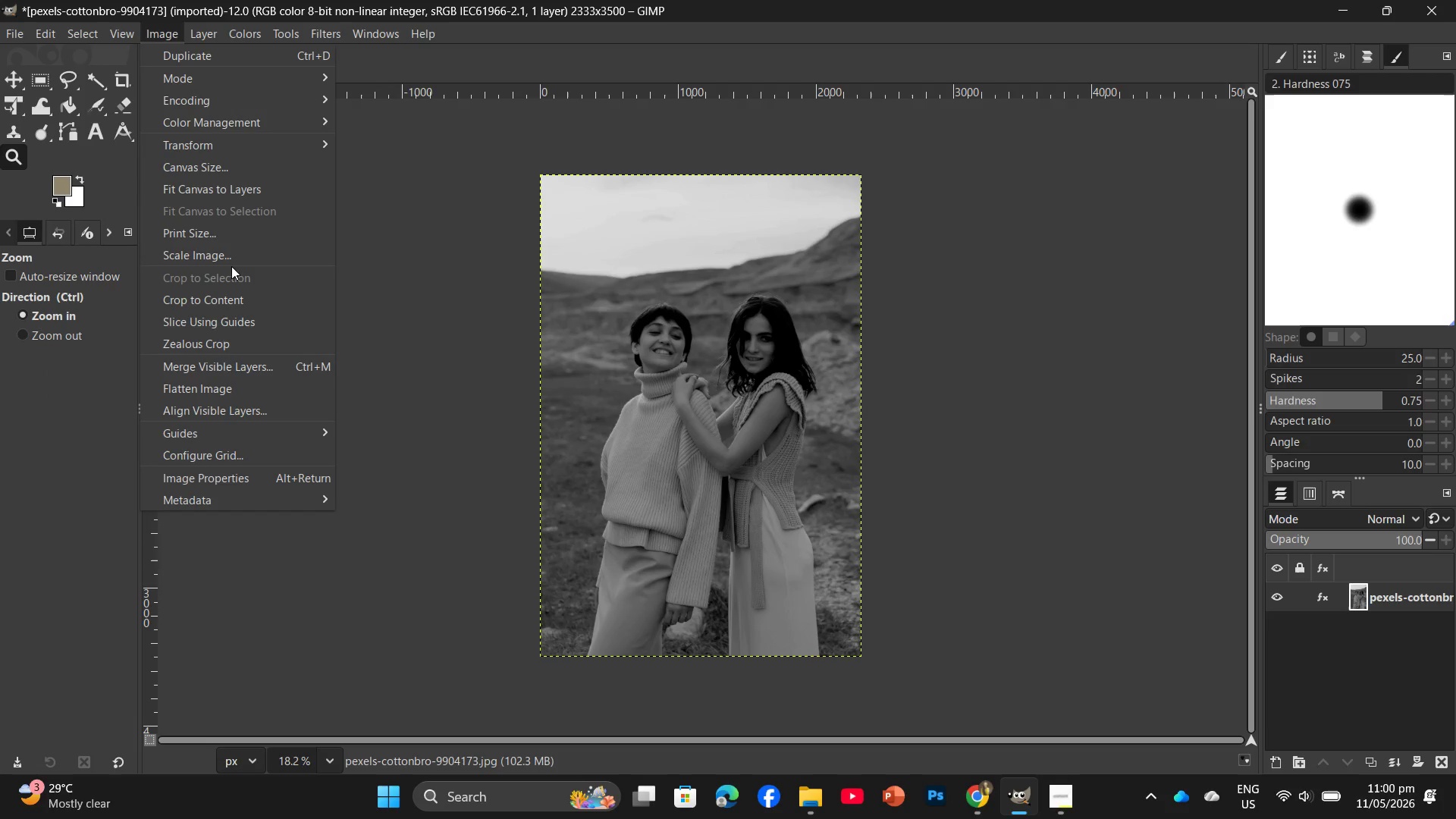 
left_click([230, 258])
 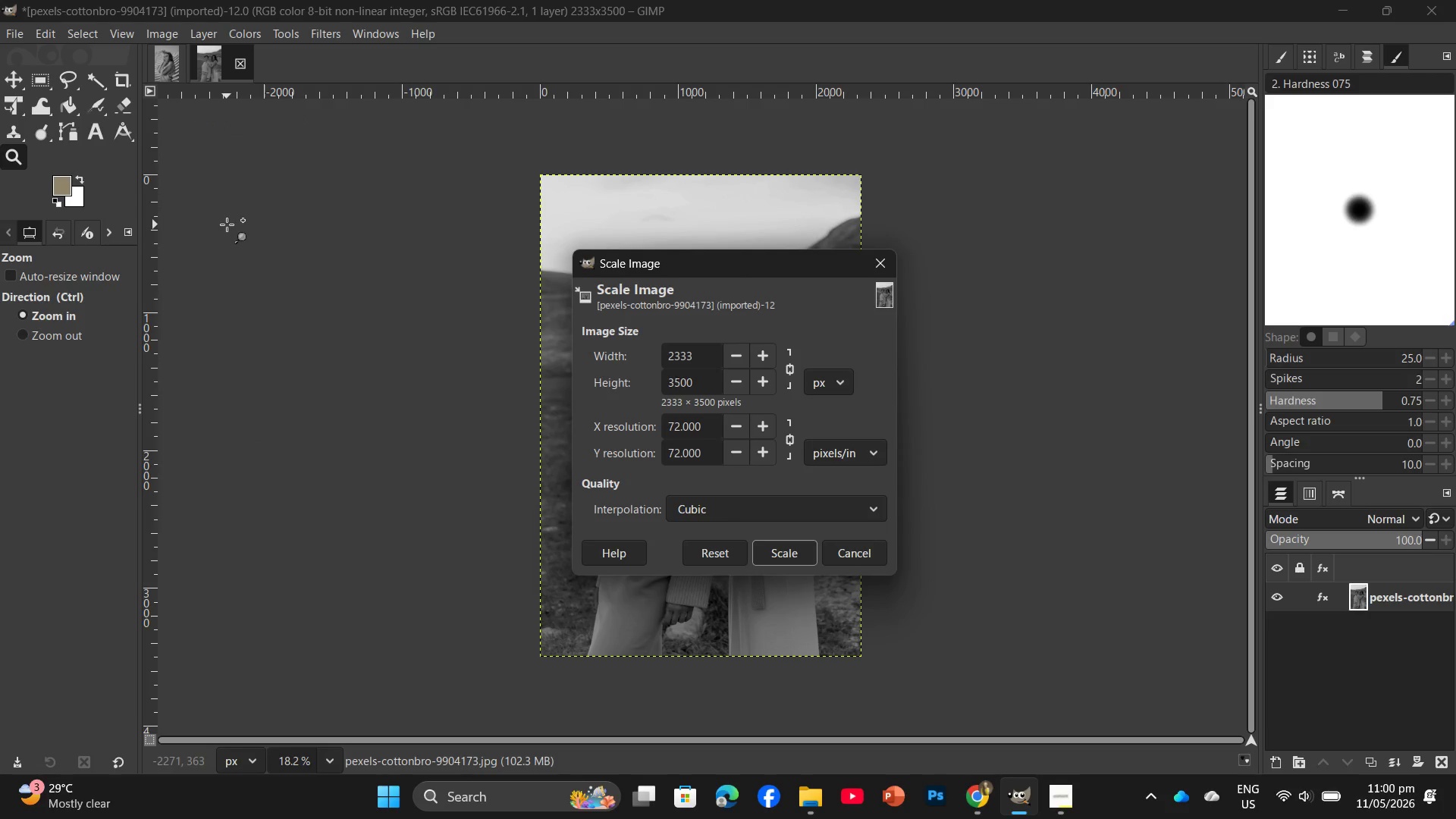 
wait(8.64)
 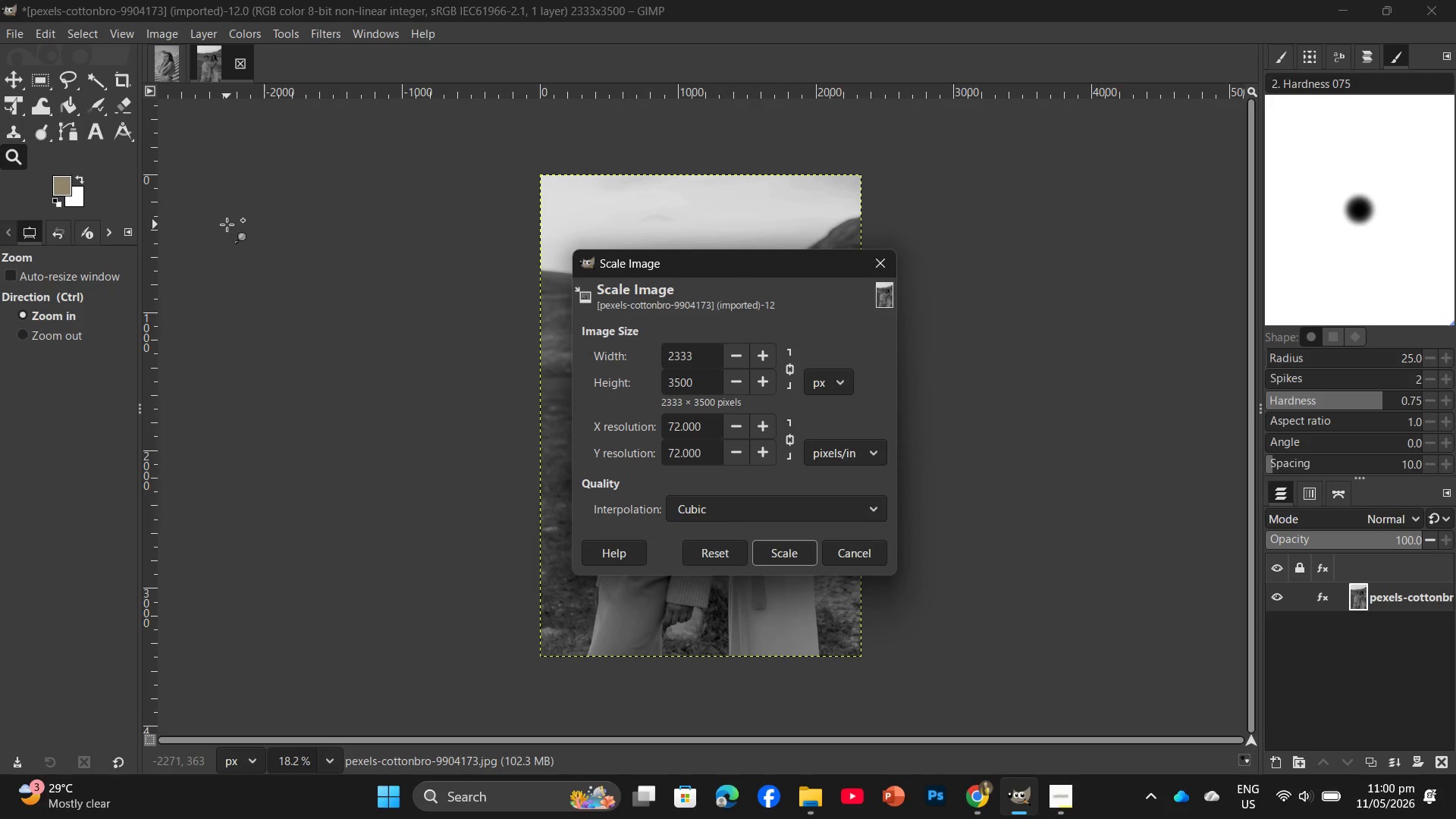 
left_click_drag(start_coordinate=[697, 386], to_coordinate=[635, 387])
 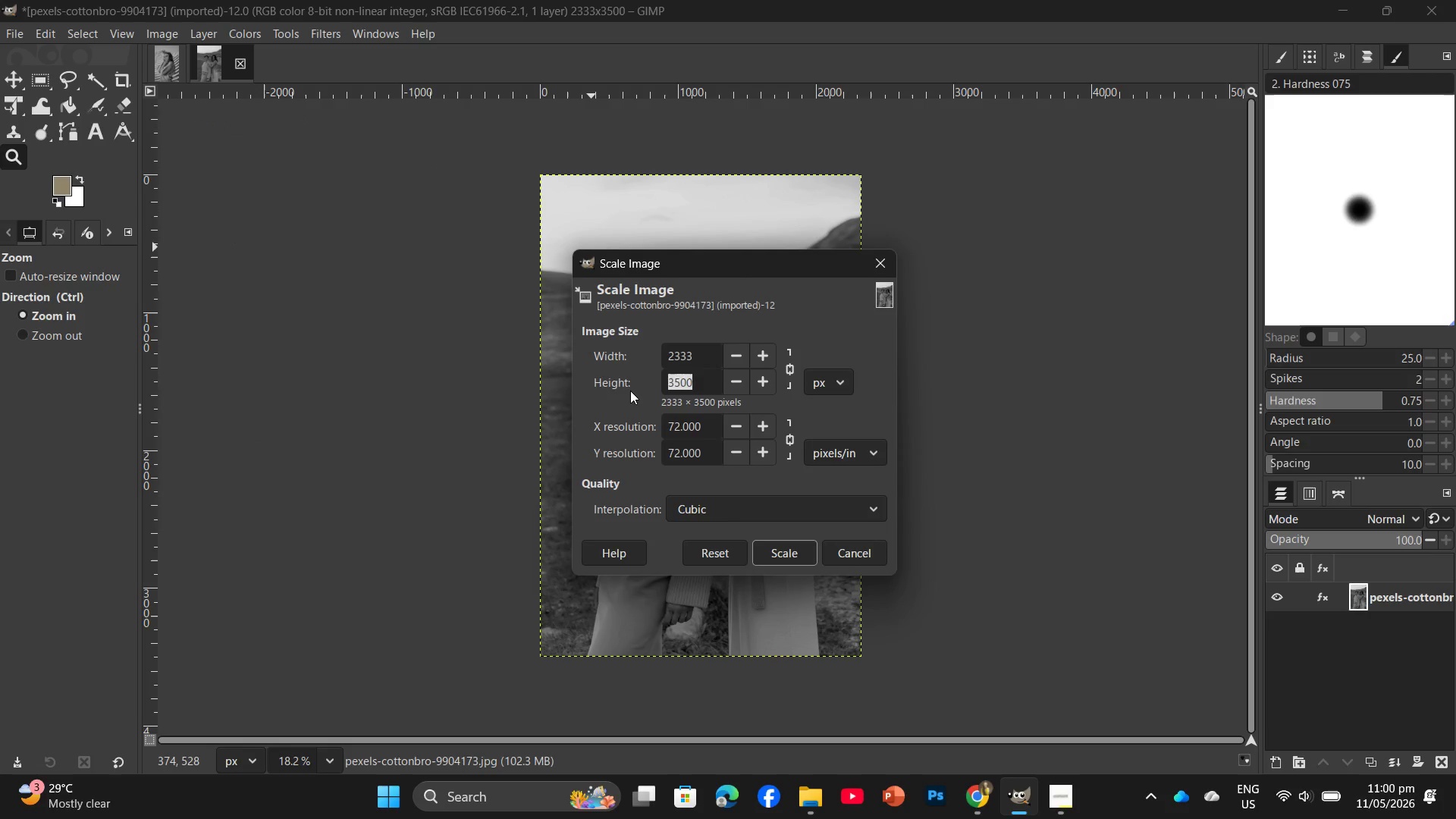 
key(Numpad2)
 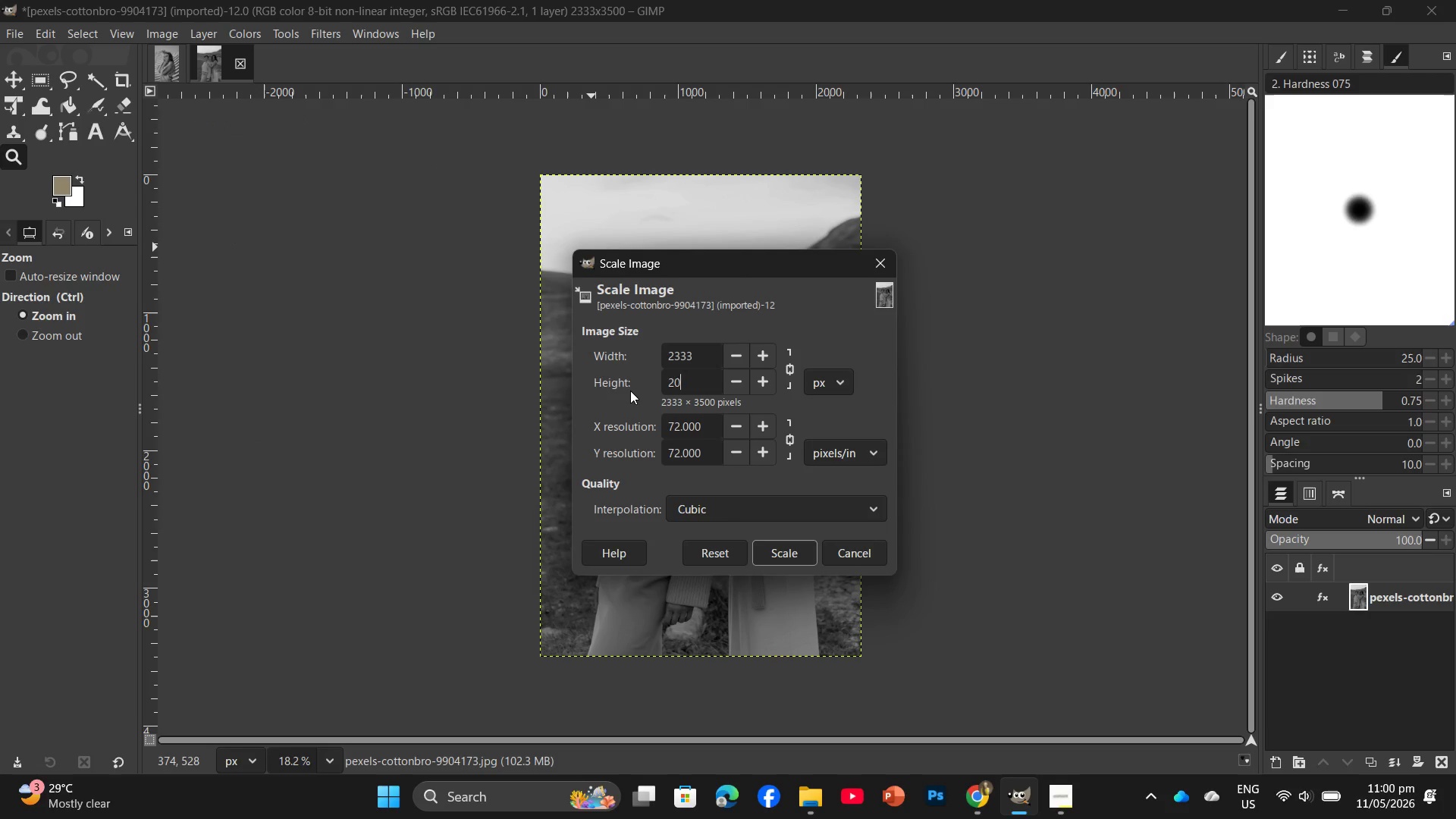 
key(Numpad0)
 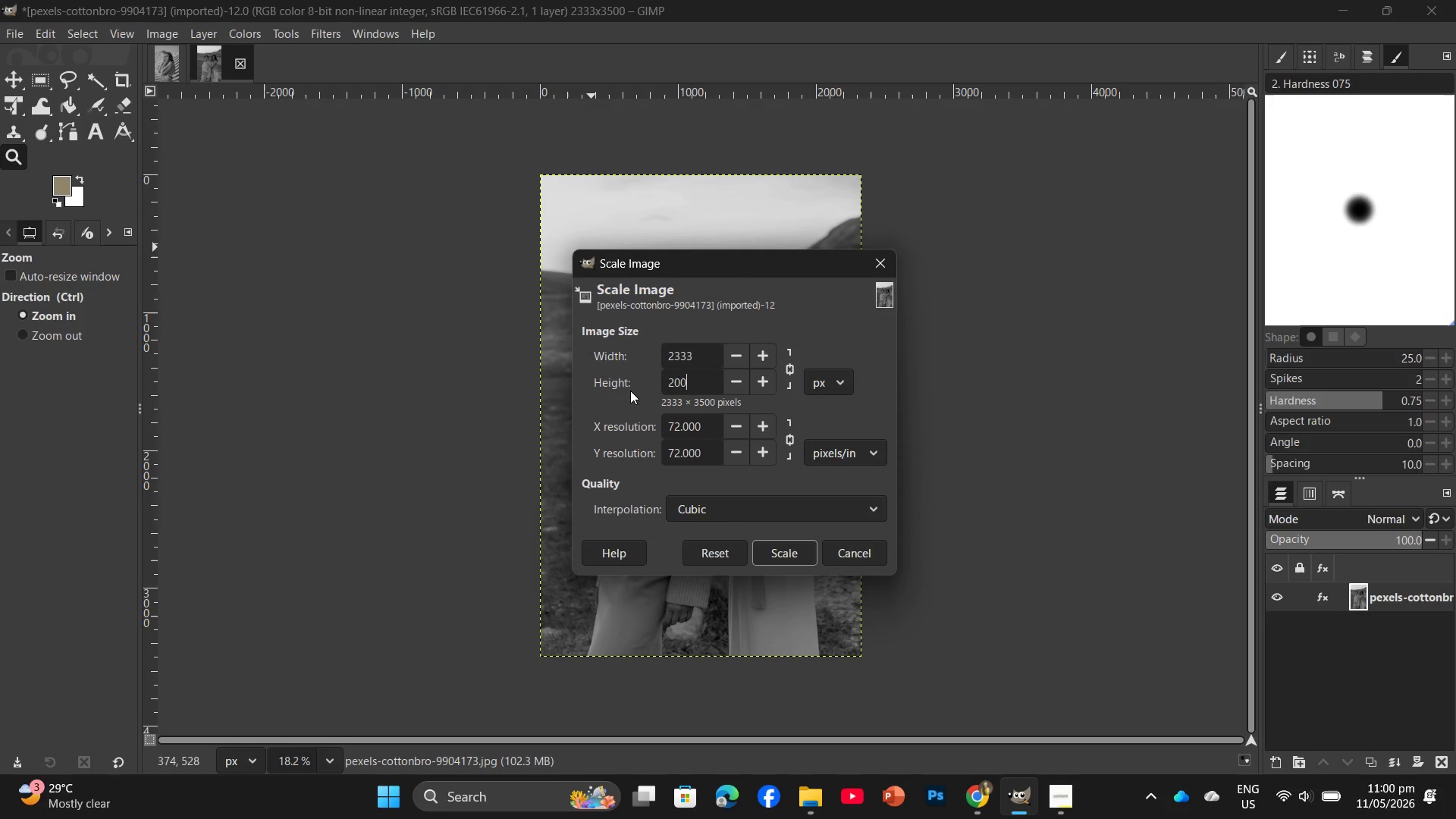 
key(Numpad0)
 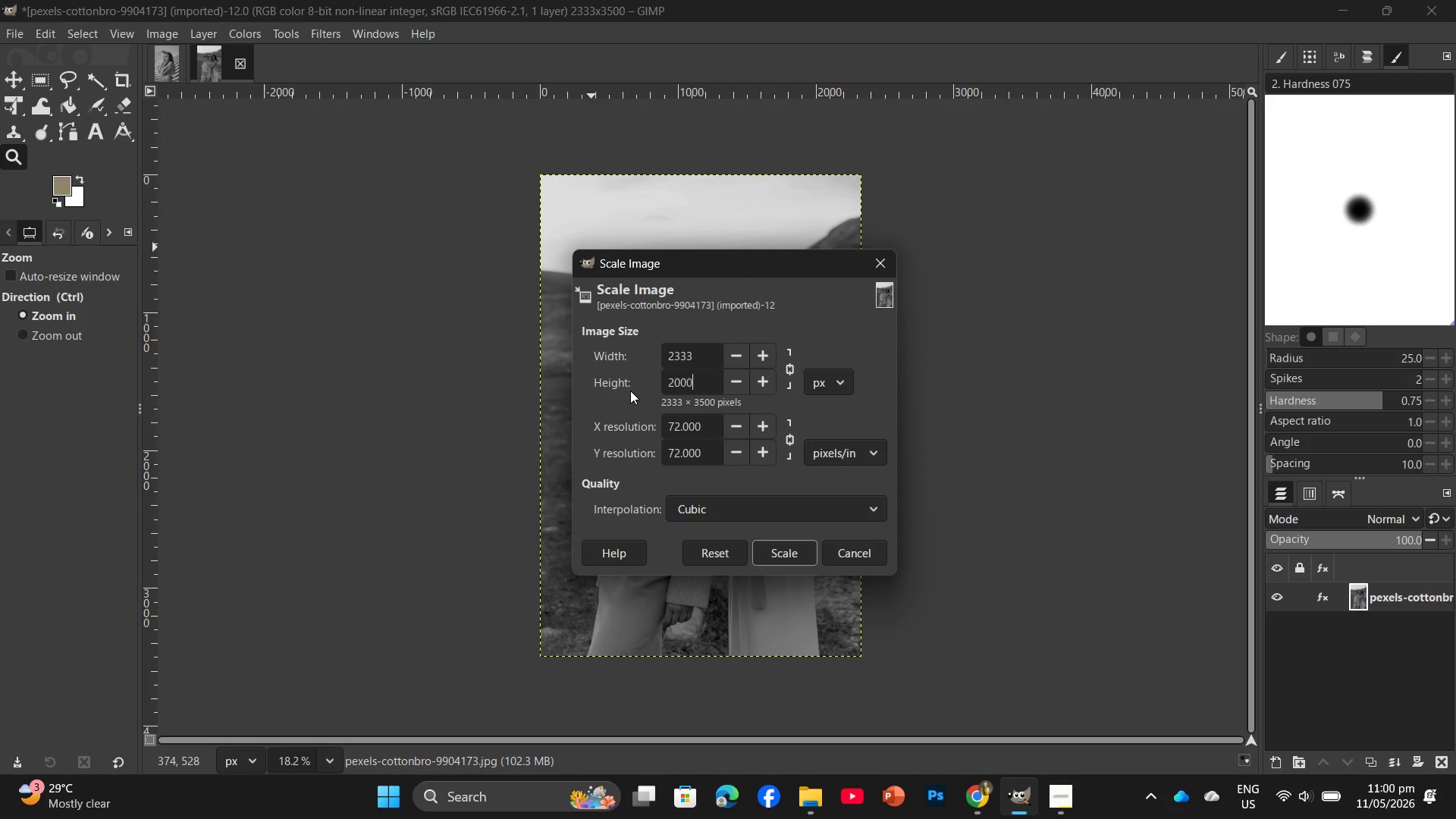 
key(Numpad0)
 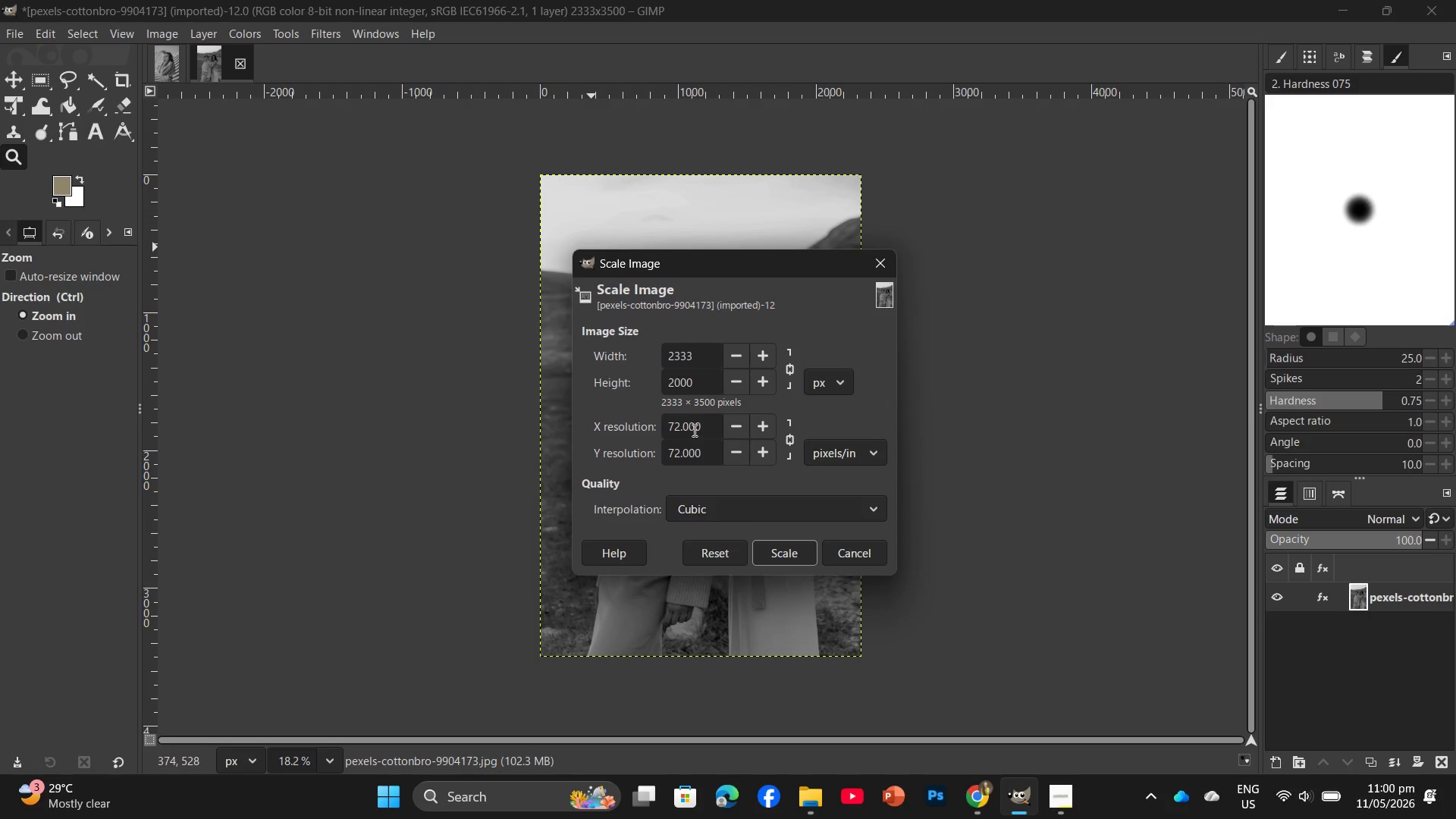 
left_click_drag(start_coordinate=[706, 425], to_coordinate=[570, 431])
 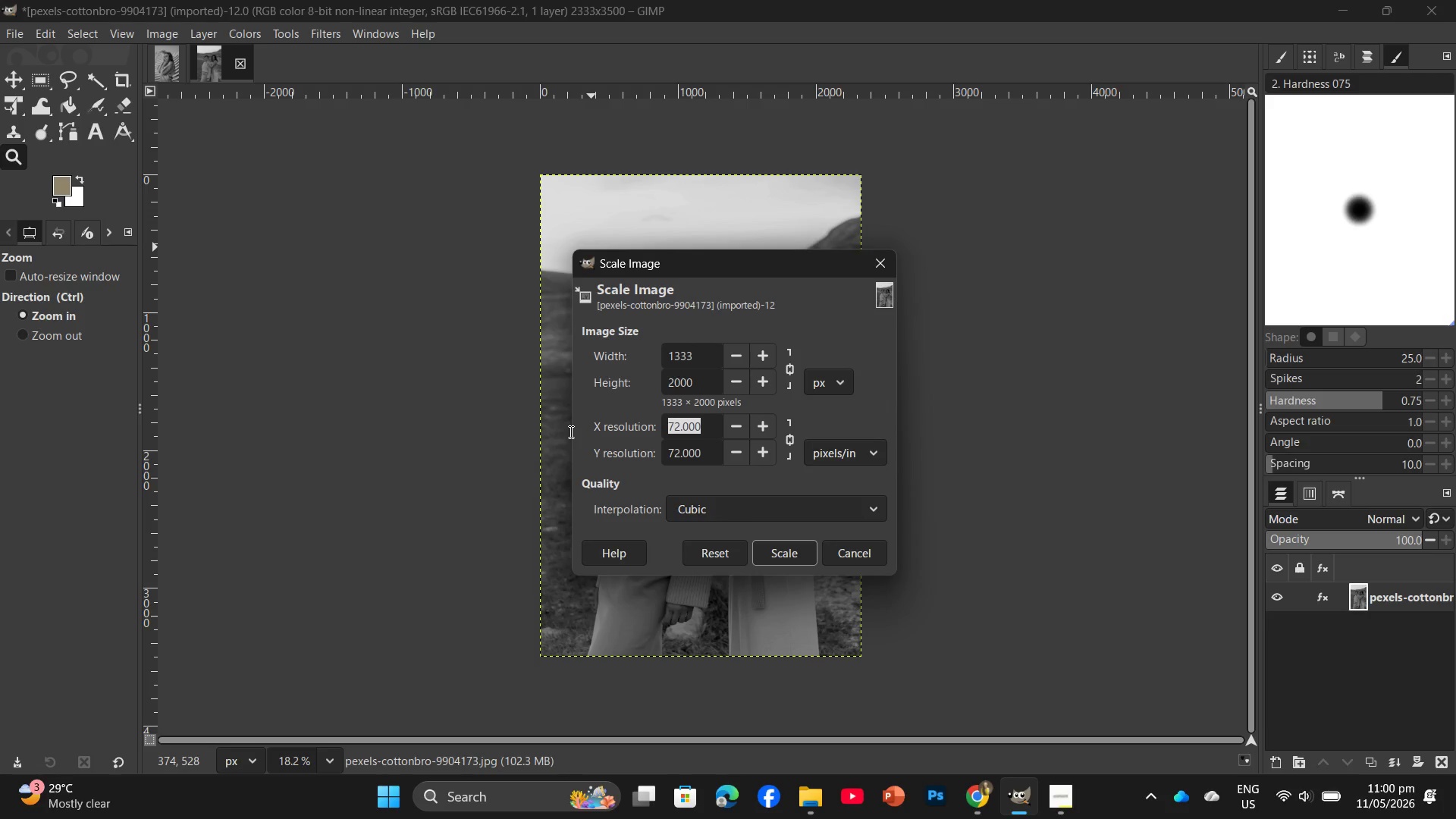 
key(Numpad3)
 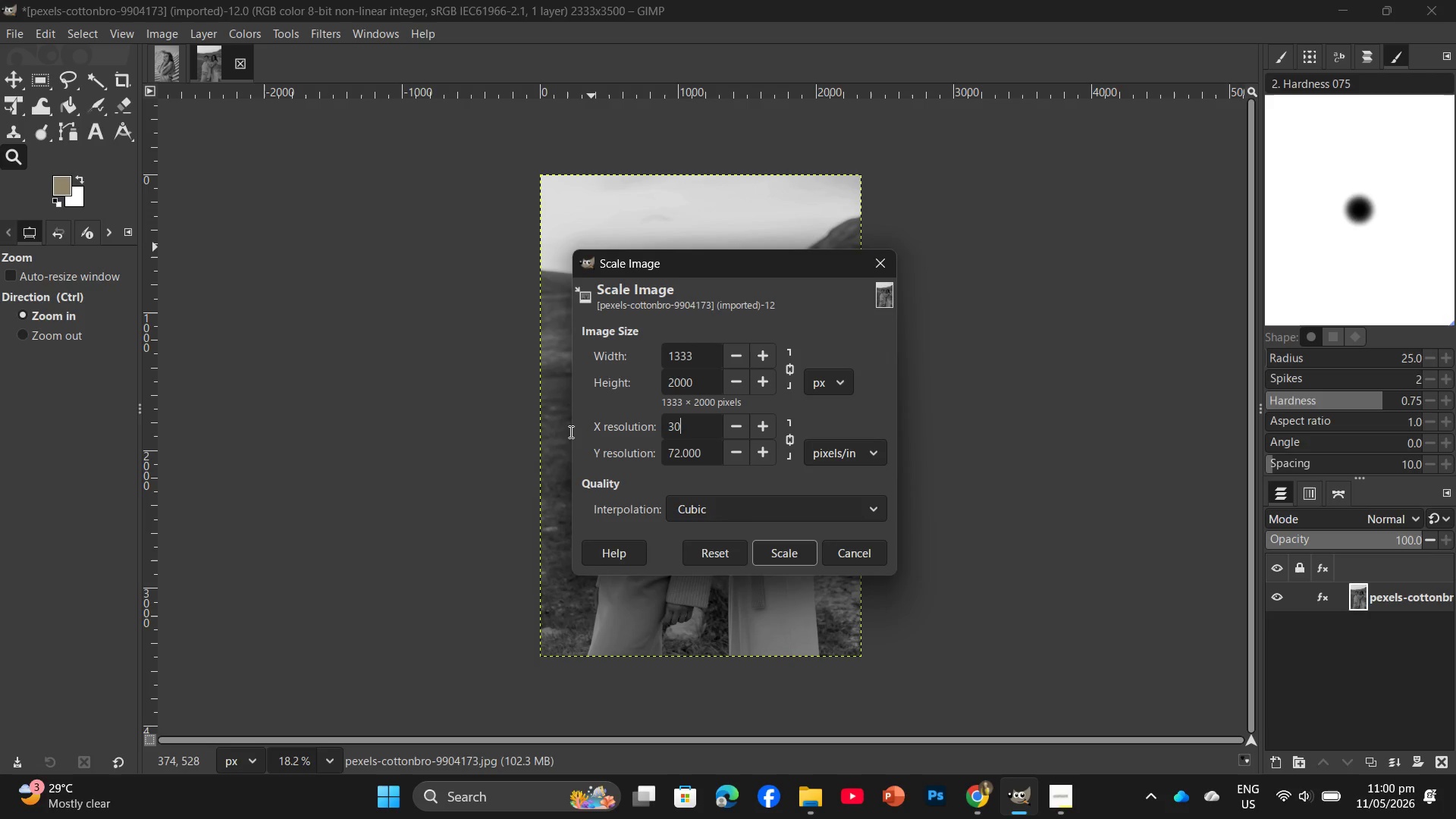 
key(Numpad0)
 